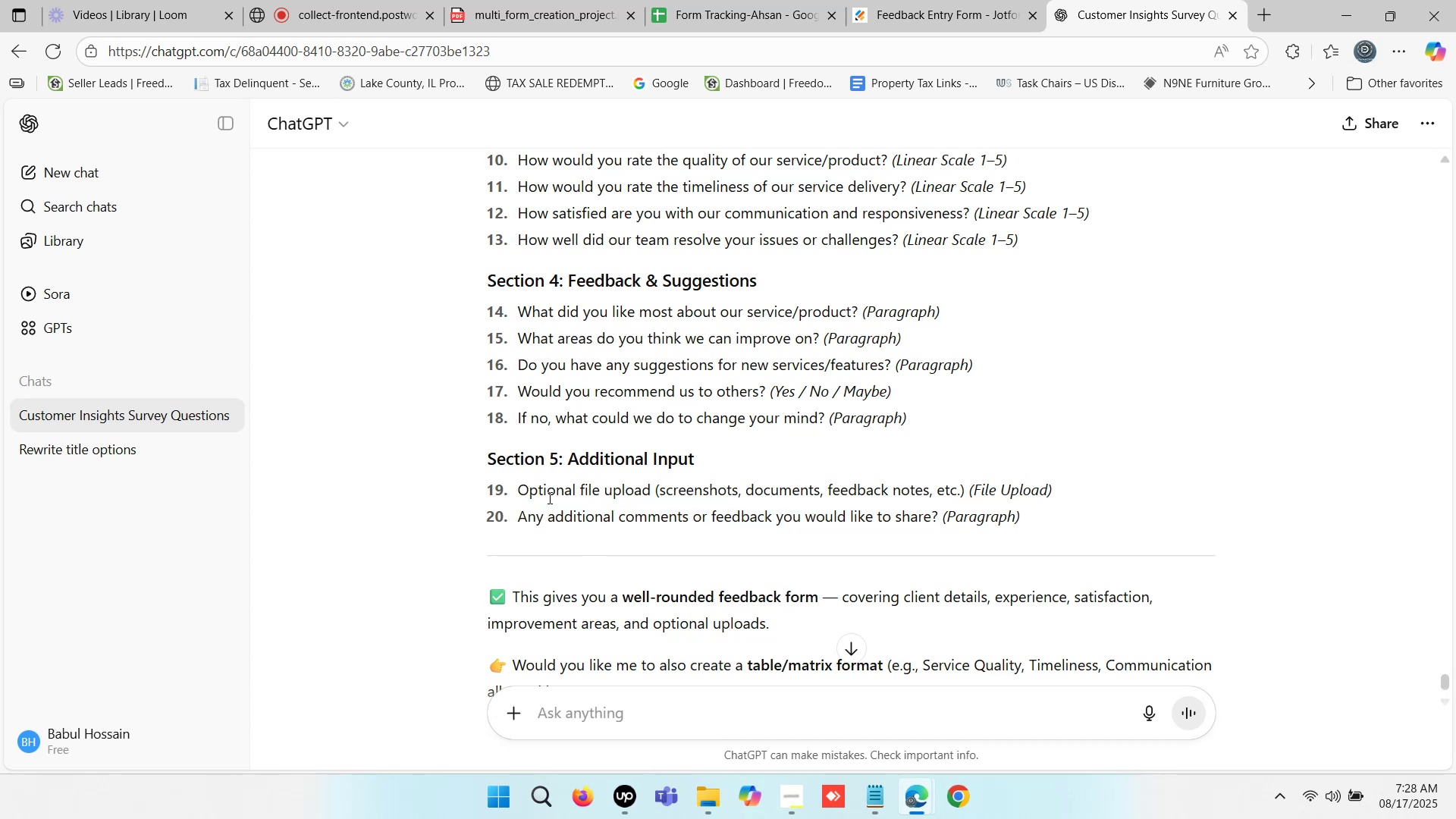 
wait(11.59)
 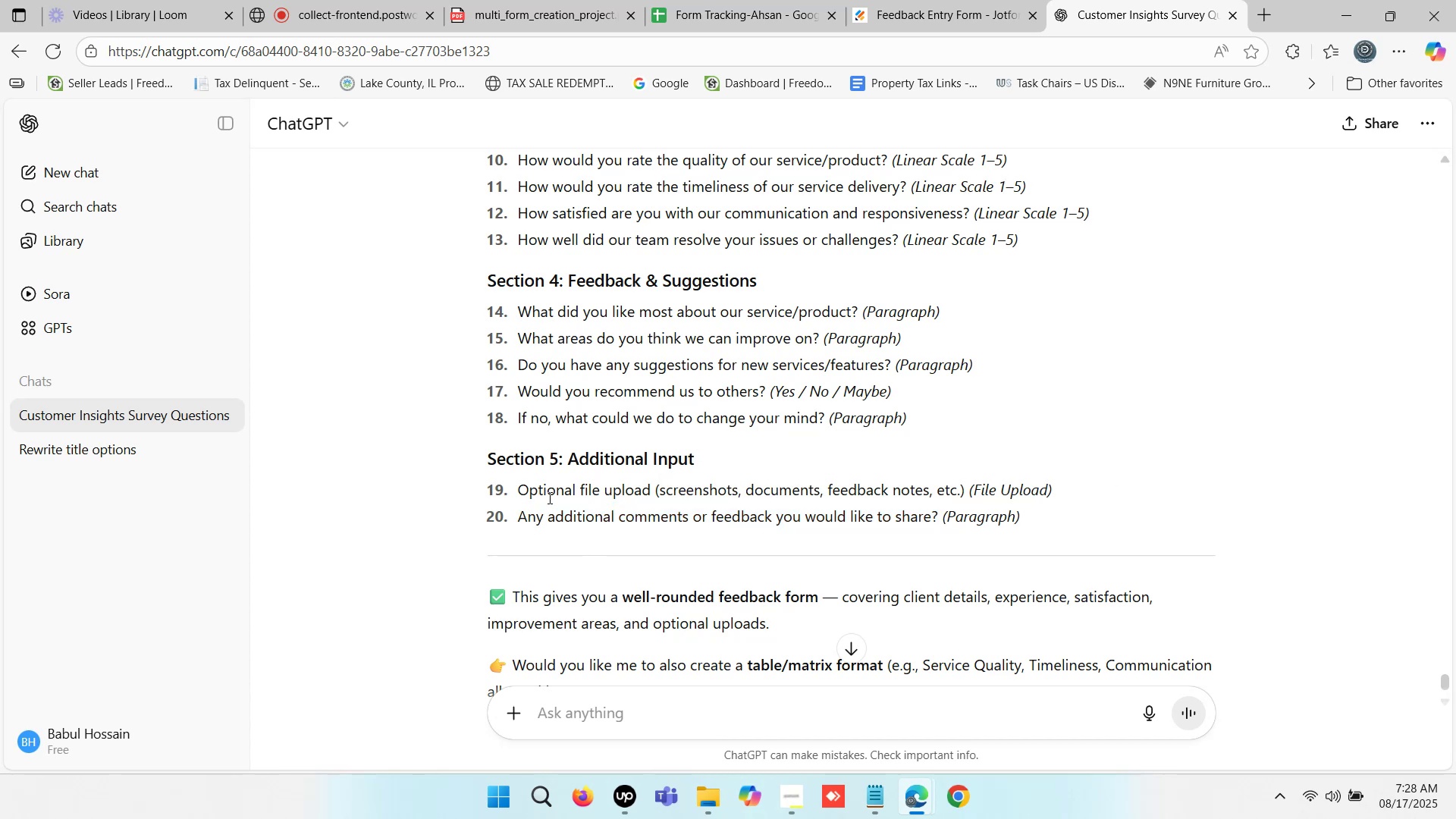 
scroll: coordinate [713, 490], scroll_direction: down, amount: 1.0
 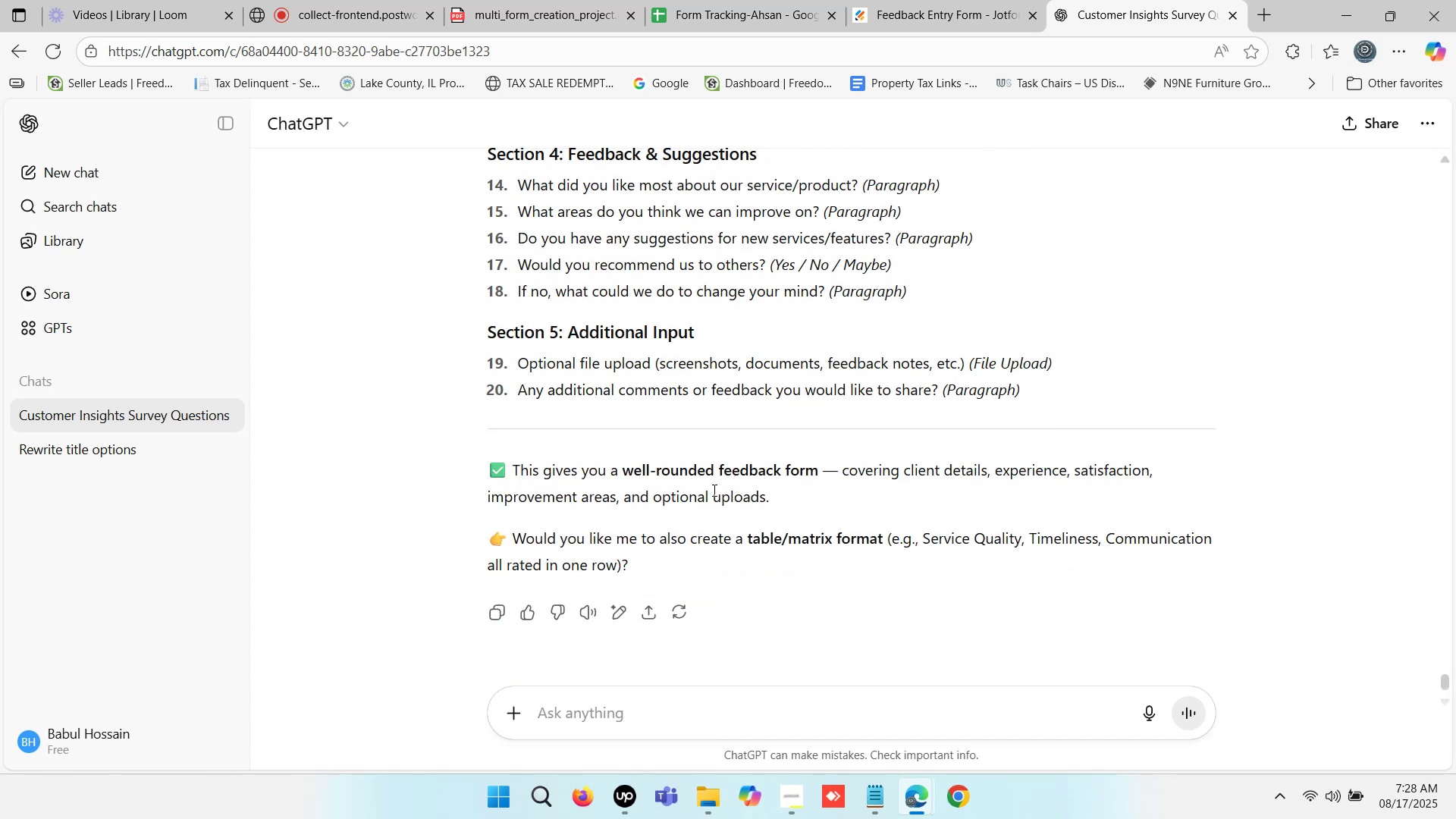 
scroll: coordinate [713, 490], scroll_direction: up, amount: 1.0
 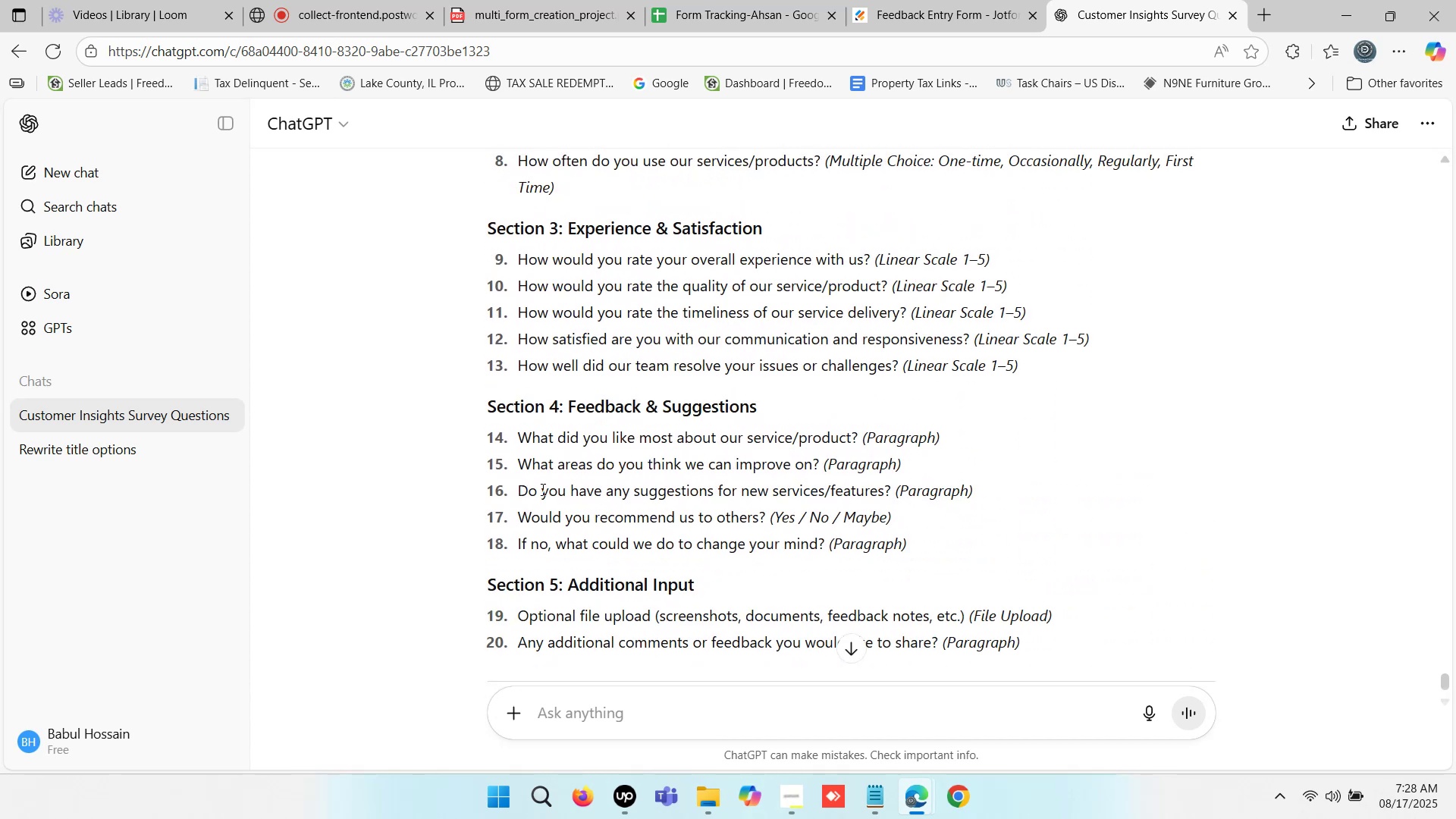 
wait(6.06)
 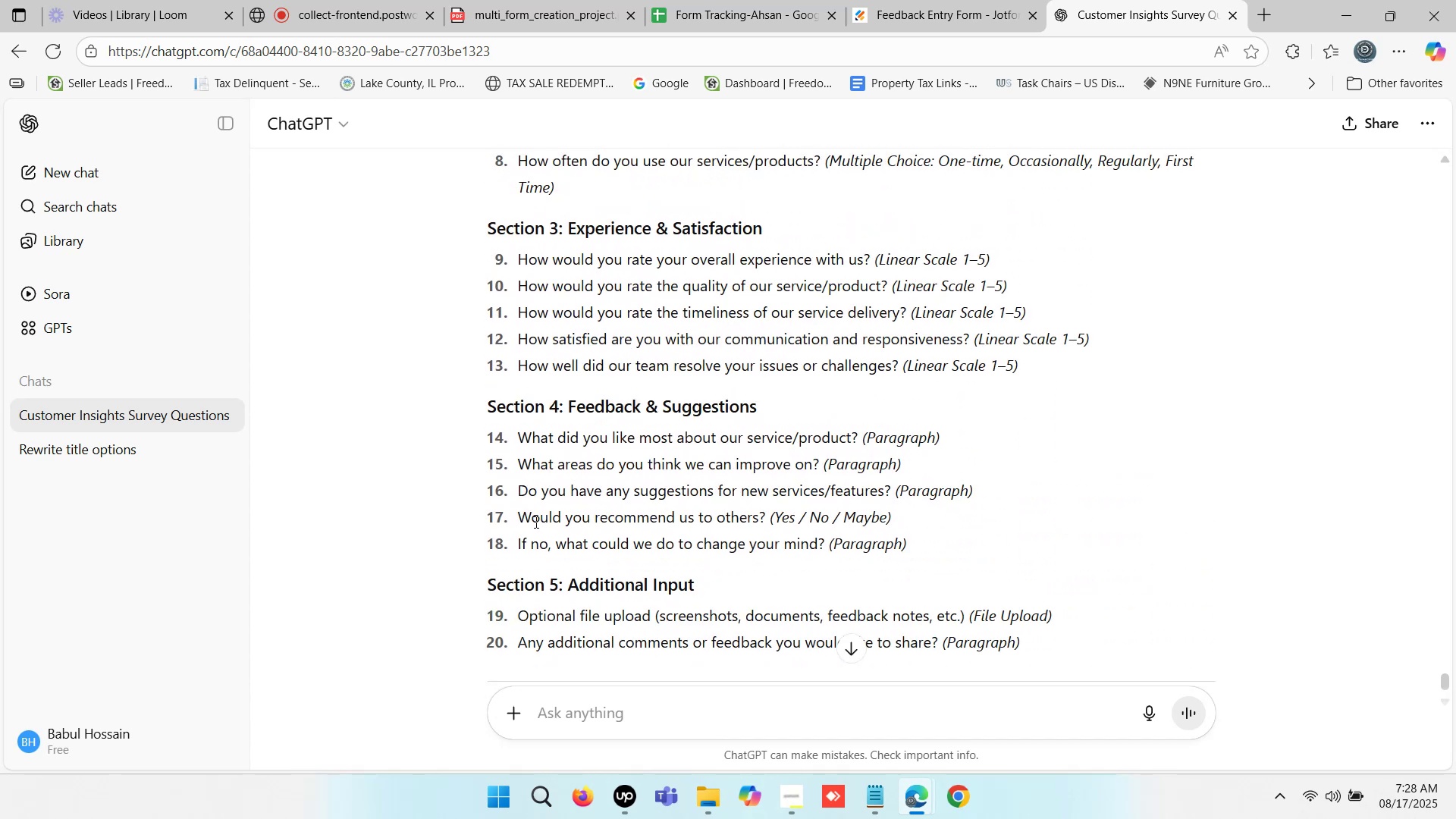 
scroll: coordinate [566, 460], scroll_direction: up, amount: 1.0
 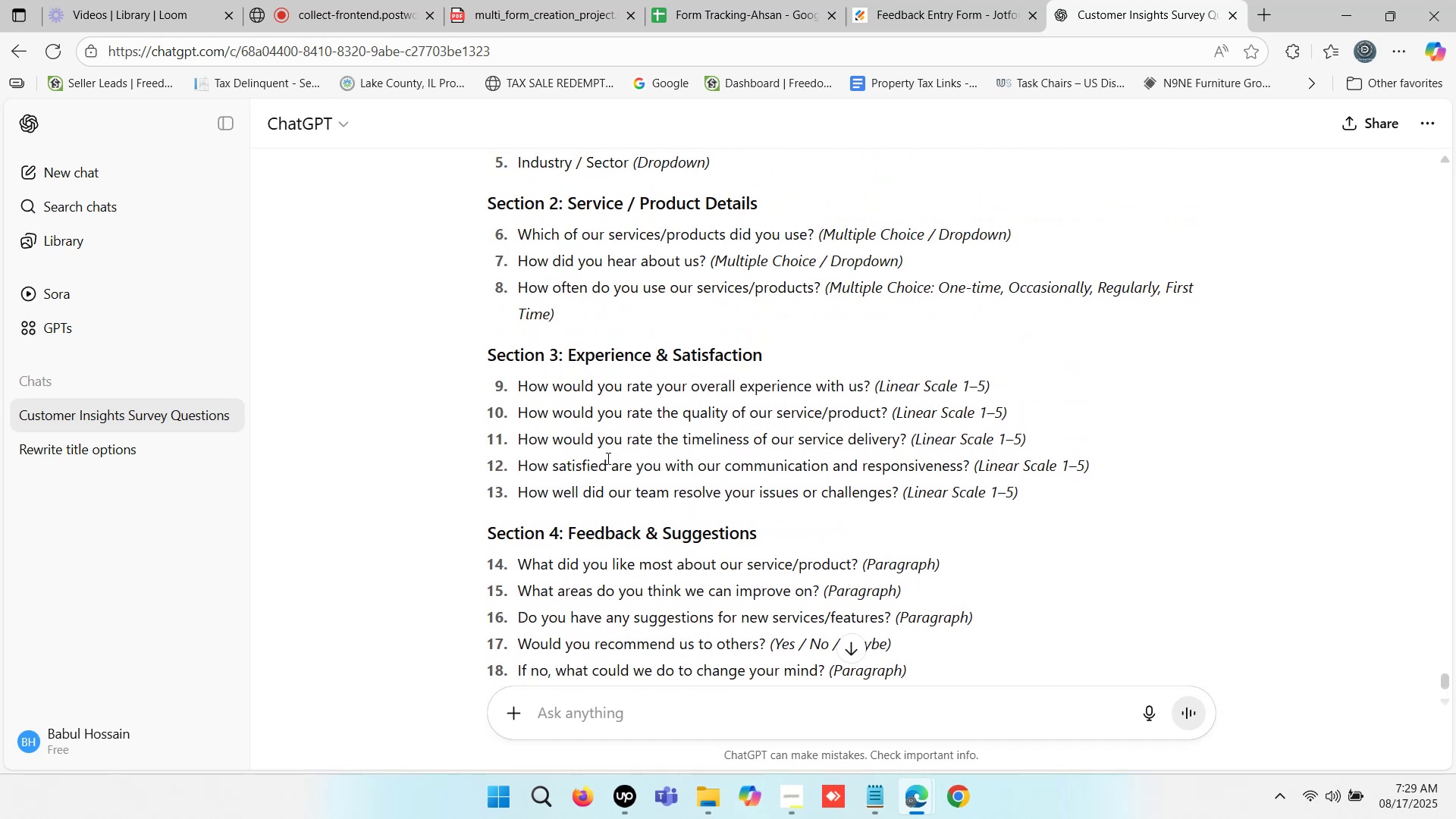 
left_click([612, 464])
 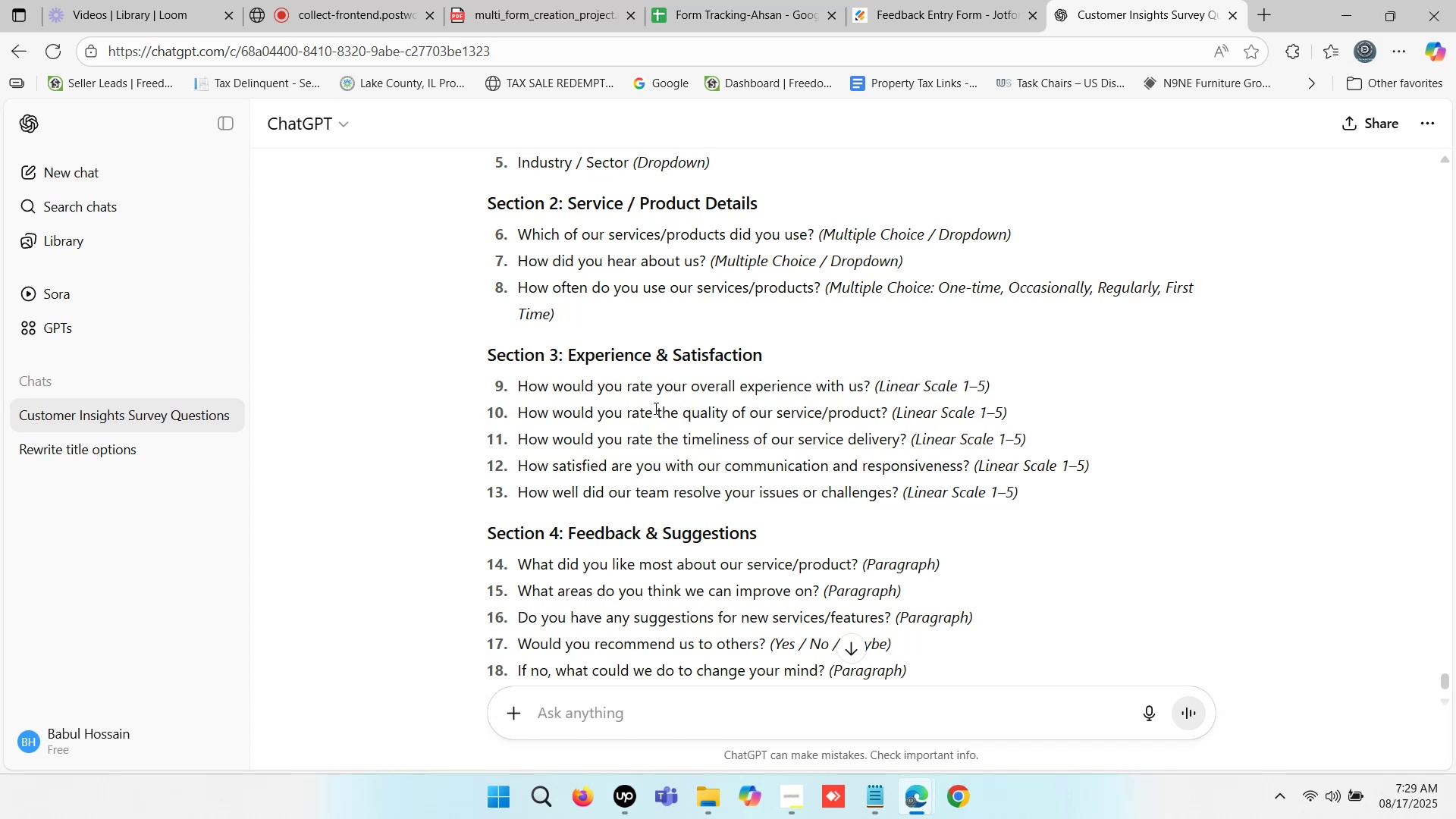 
wait(34.42)
 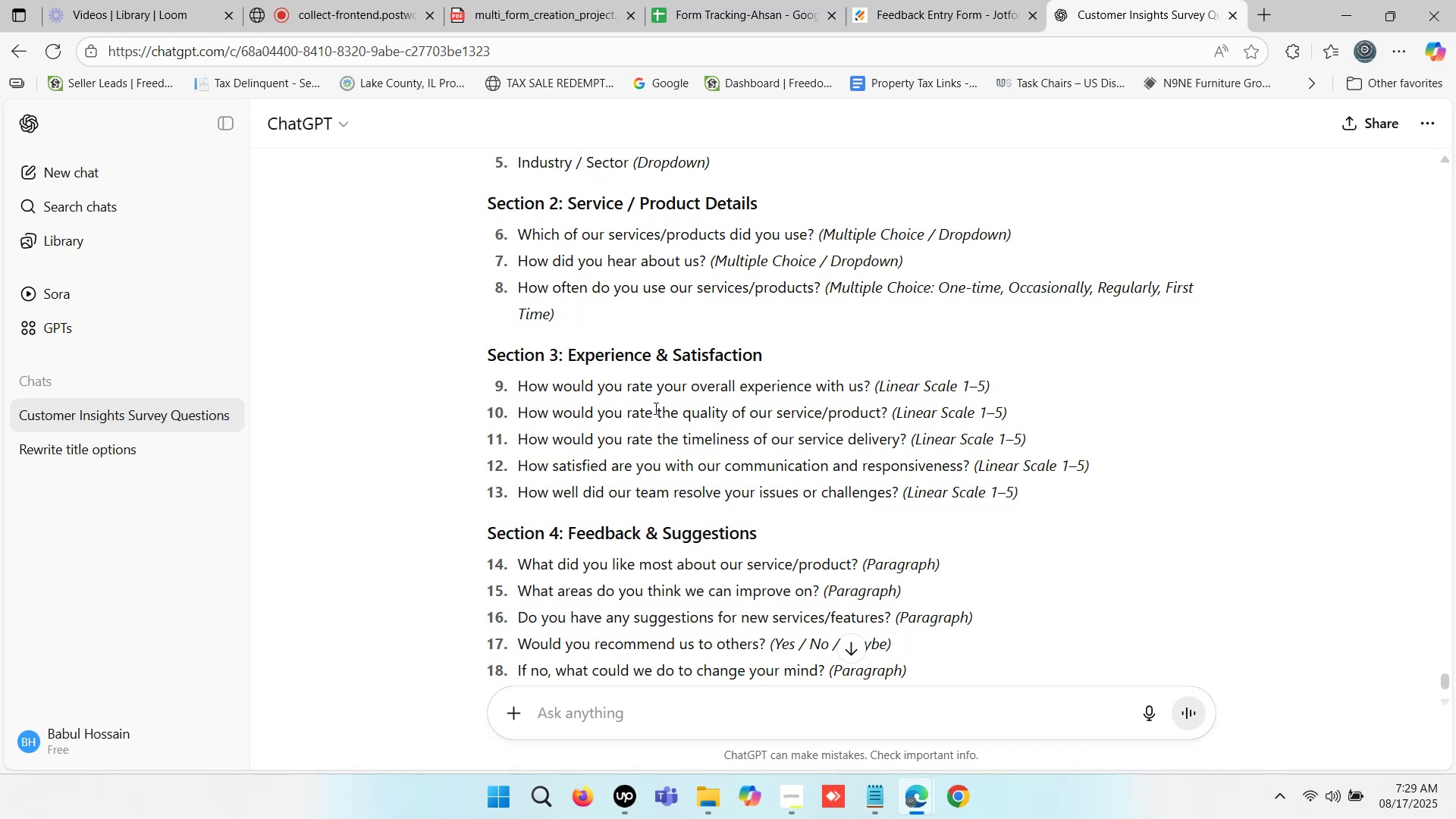 
left_click_drag(start_coordinate=[518, 378], to_coordinate=[871, 381])
 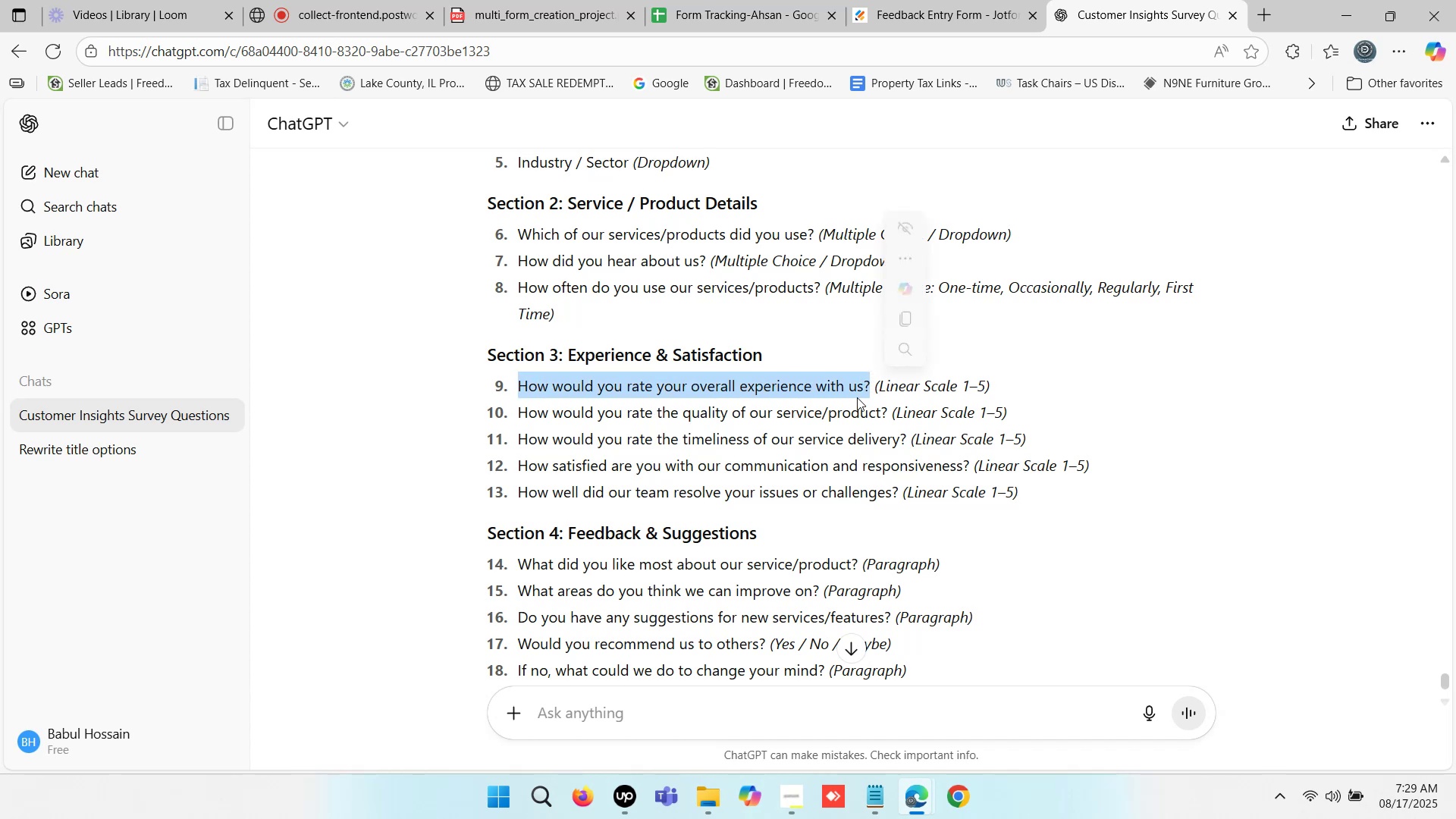 
hold_key(key=ControlLeft, duration=0.75)
 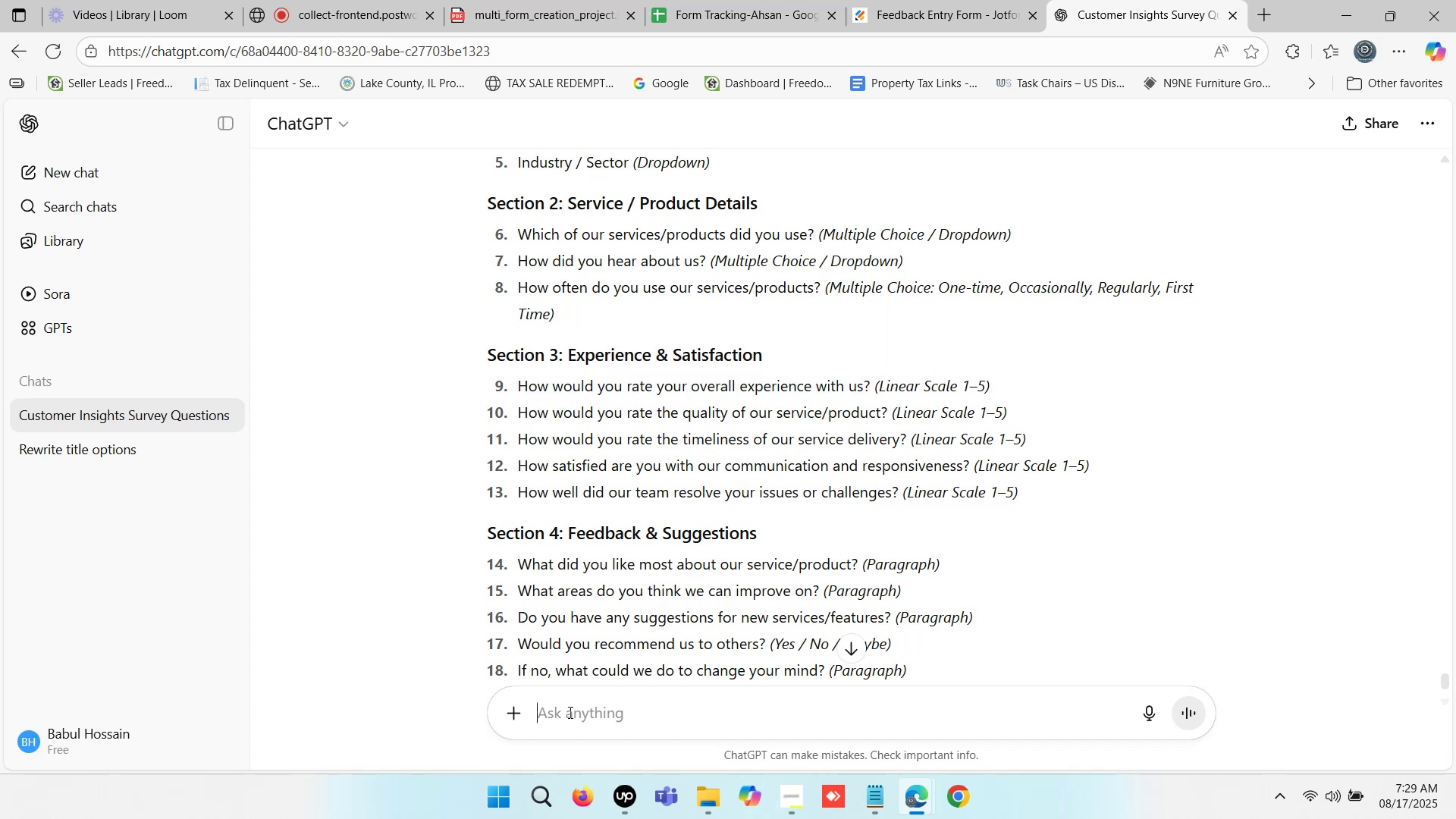 
hold_key(key=C, duration=0.75)
 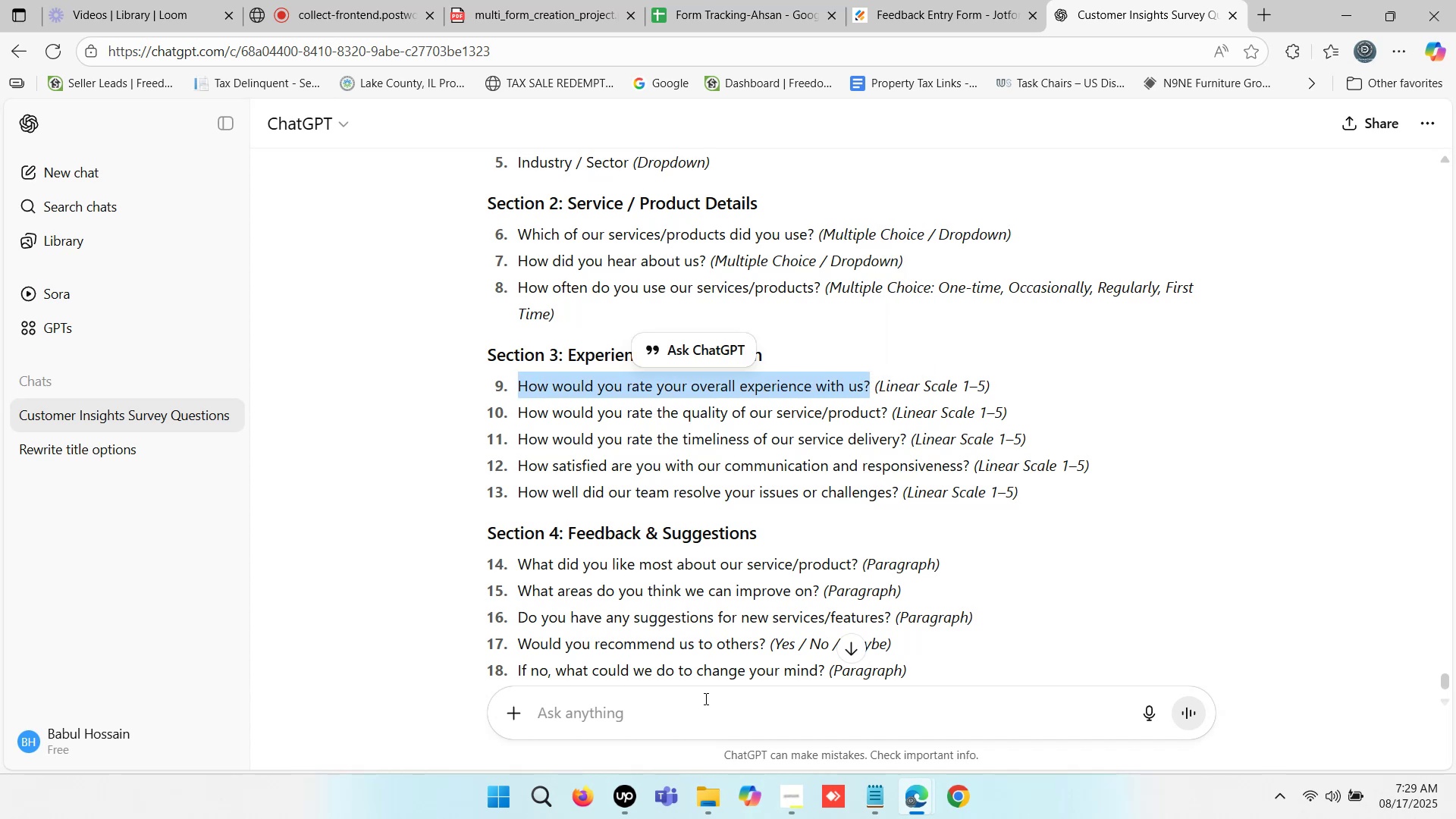 
left_click([598, 701])
 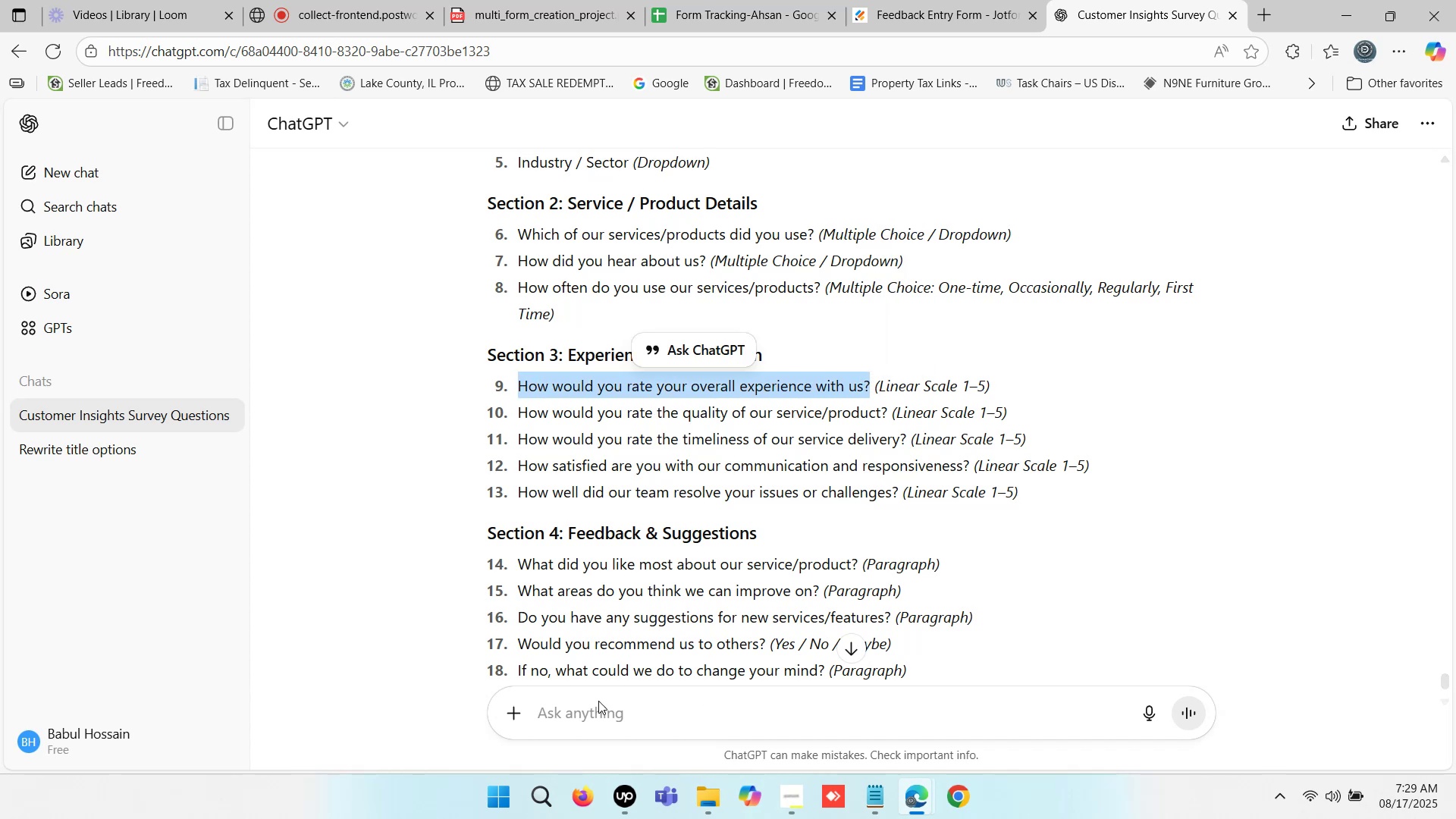 
left_click([569, 712])
 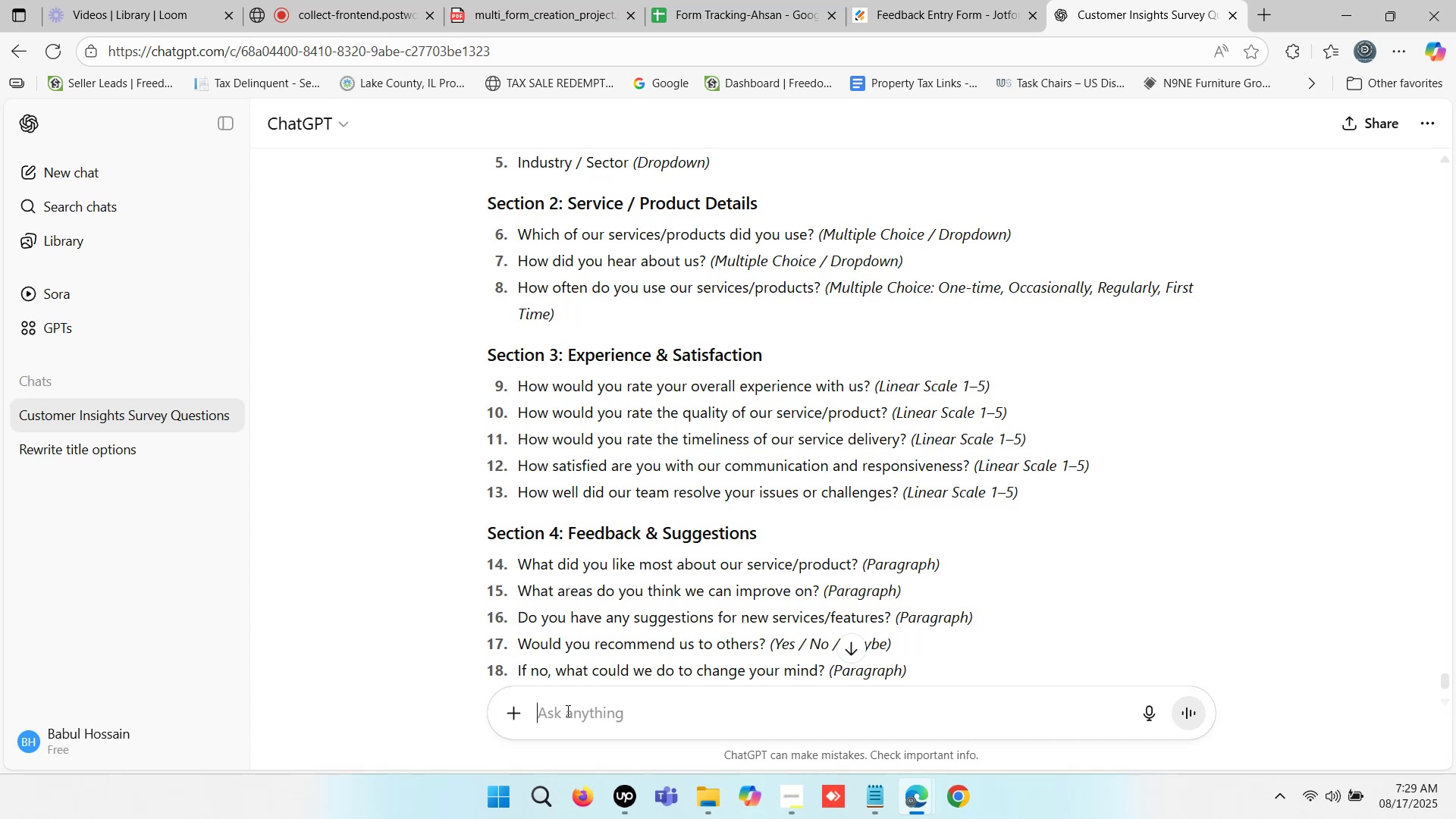 
type(linear scale- )
 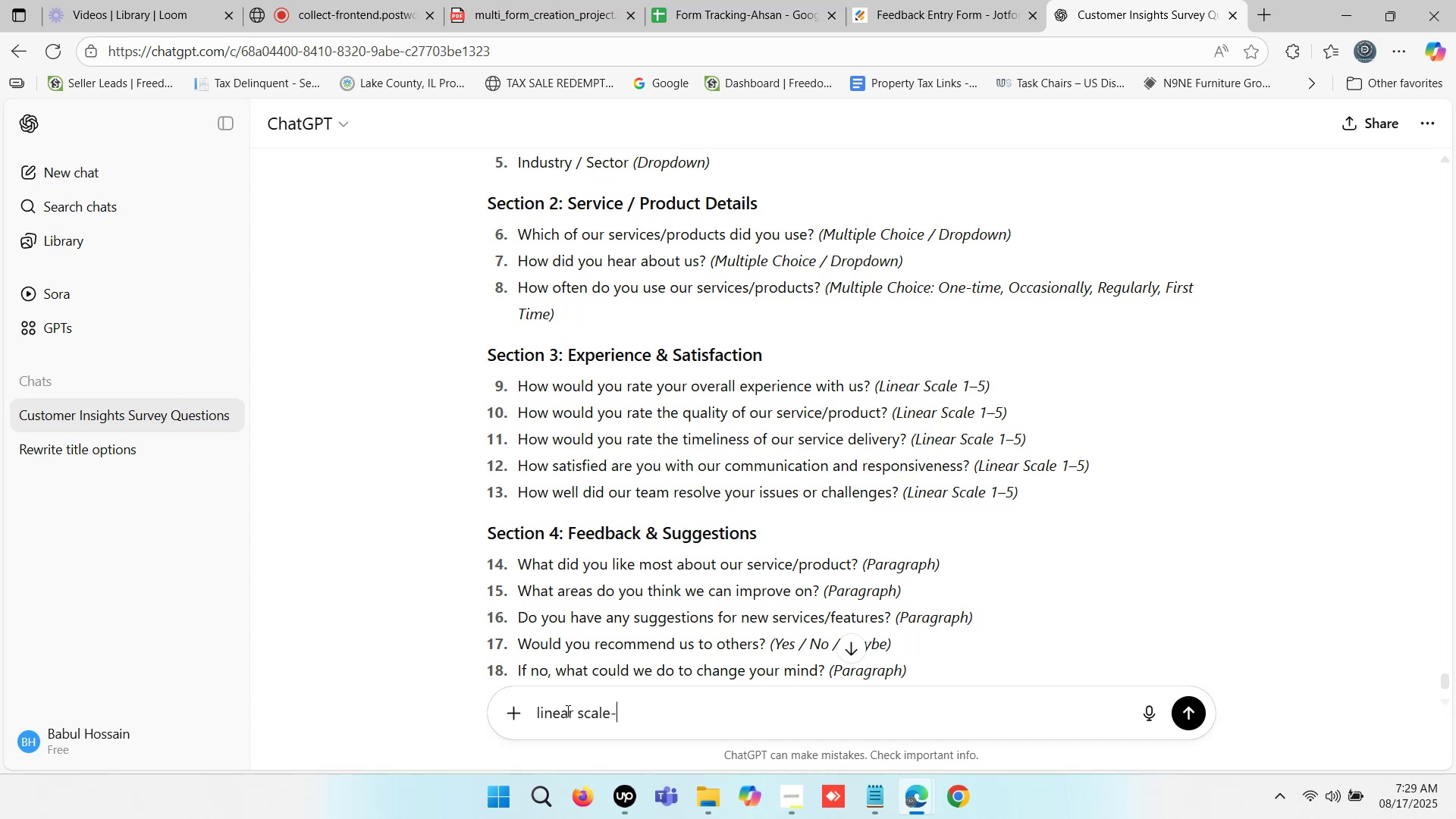 
key(Control+ControlLeft)
 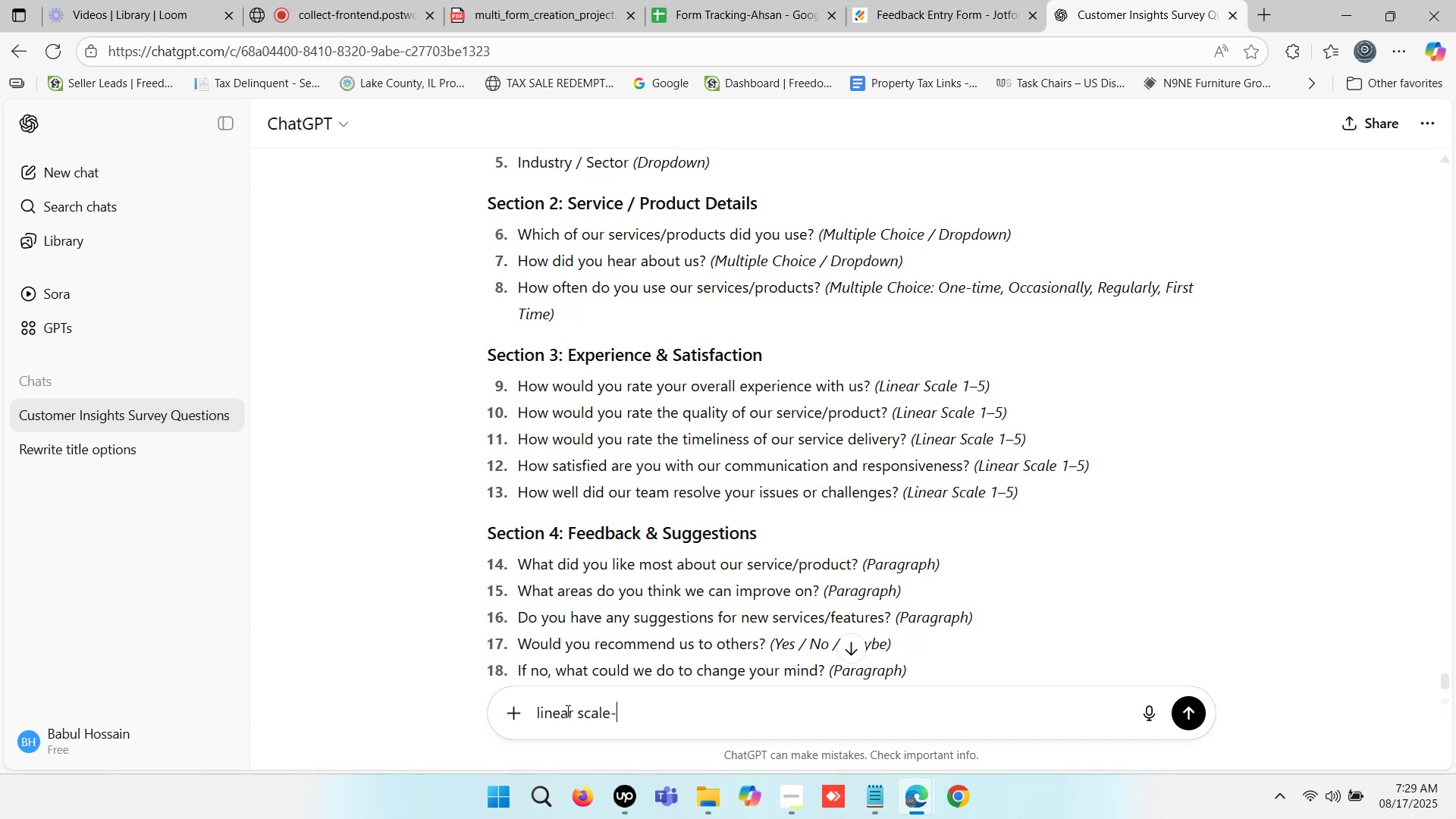 
key(Control+V)
 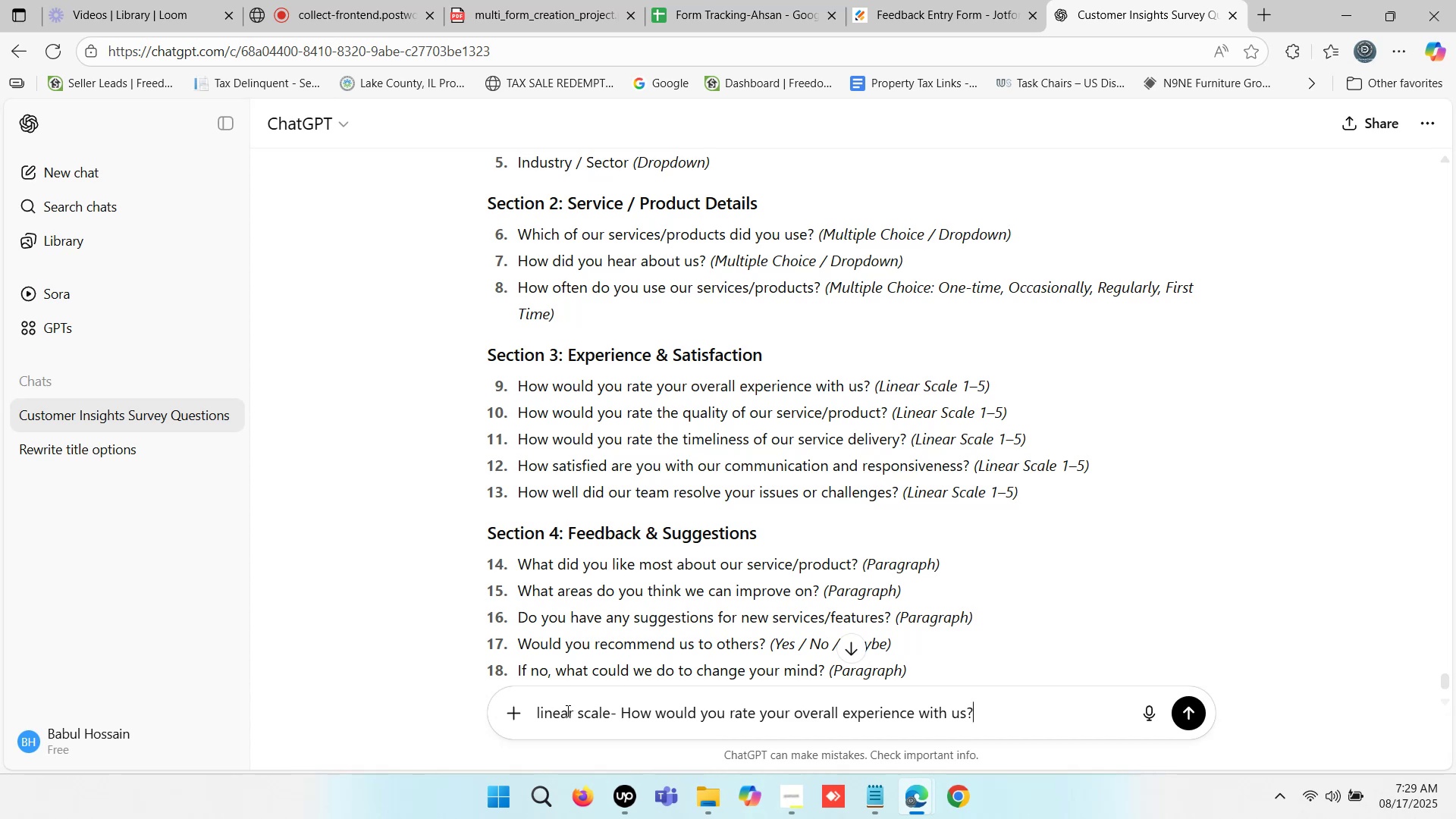 
key(Enter)
 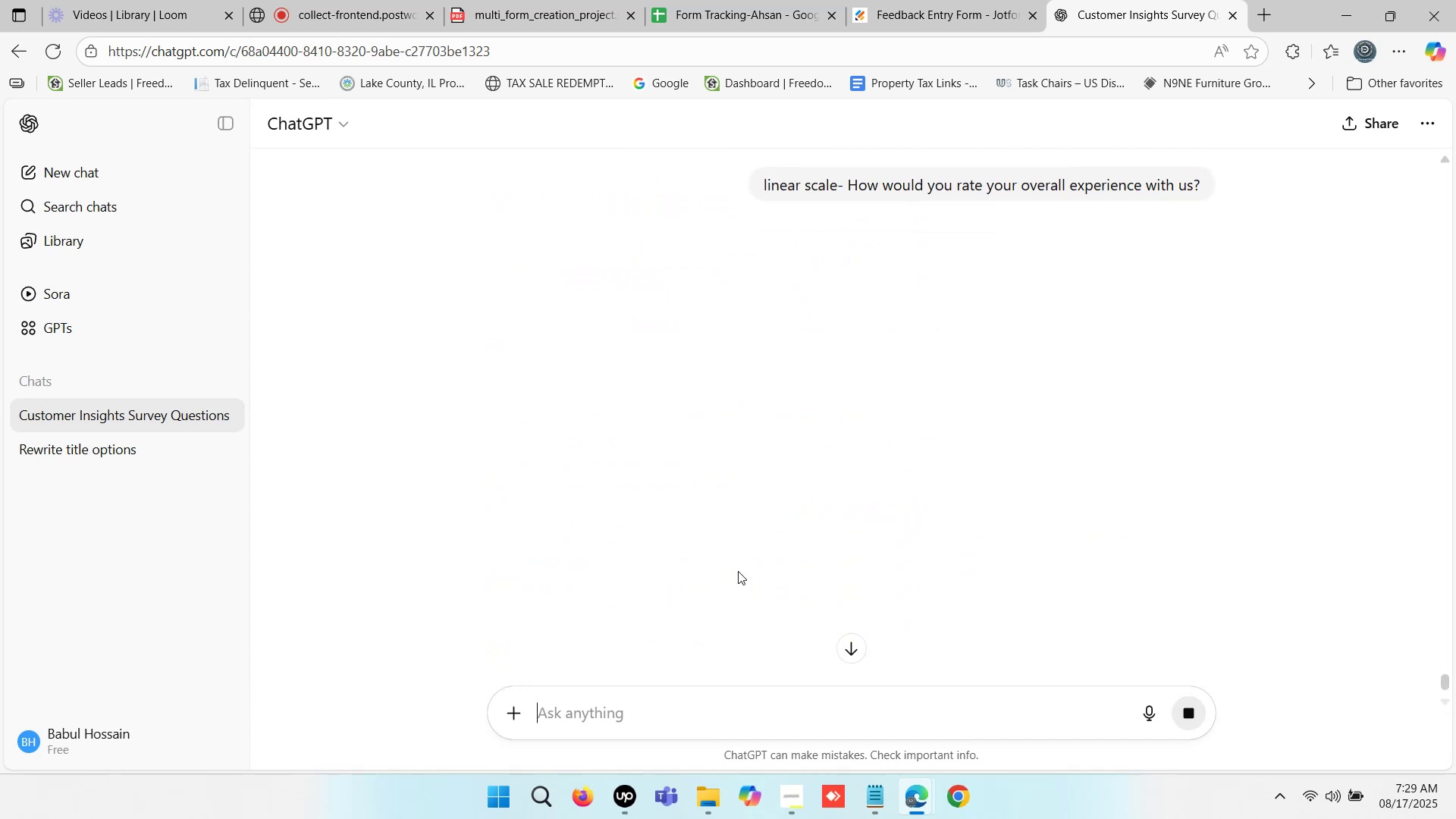 
wait(14.0)
 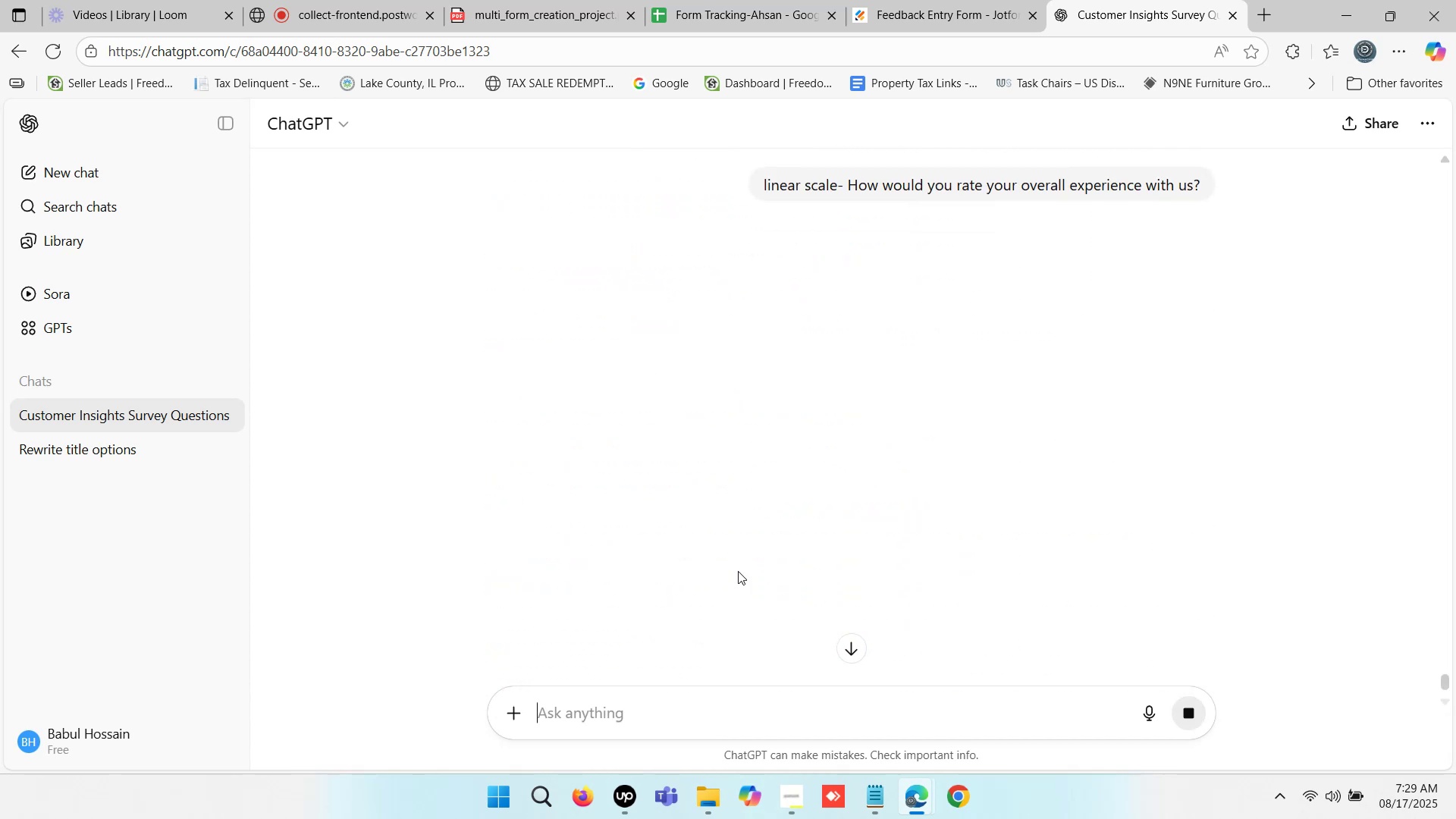 
scroll: coordinate [727, 497], scroll_direction: down, amount: 2.0
 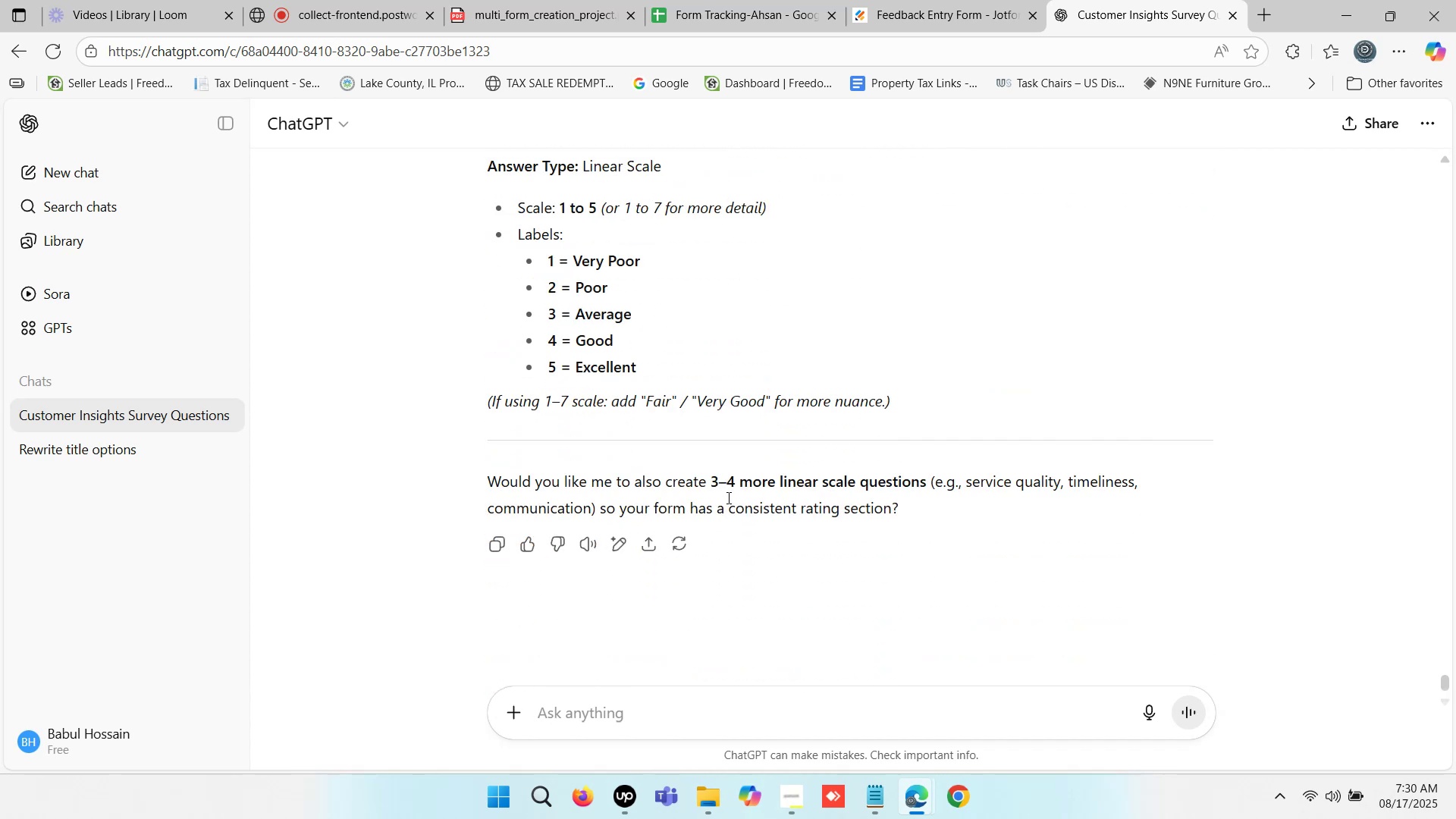 
scroll: coordinate [727, 497], scroll_direction: up, amount: 2.0
 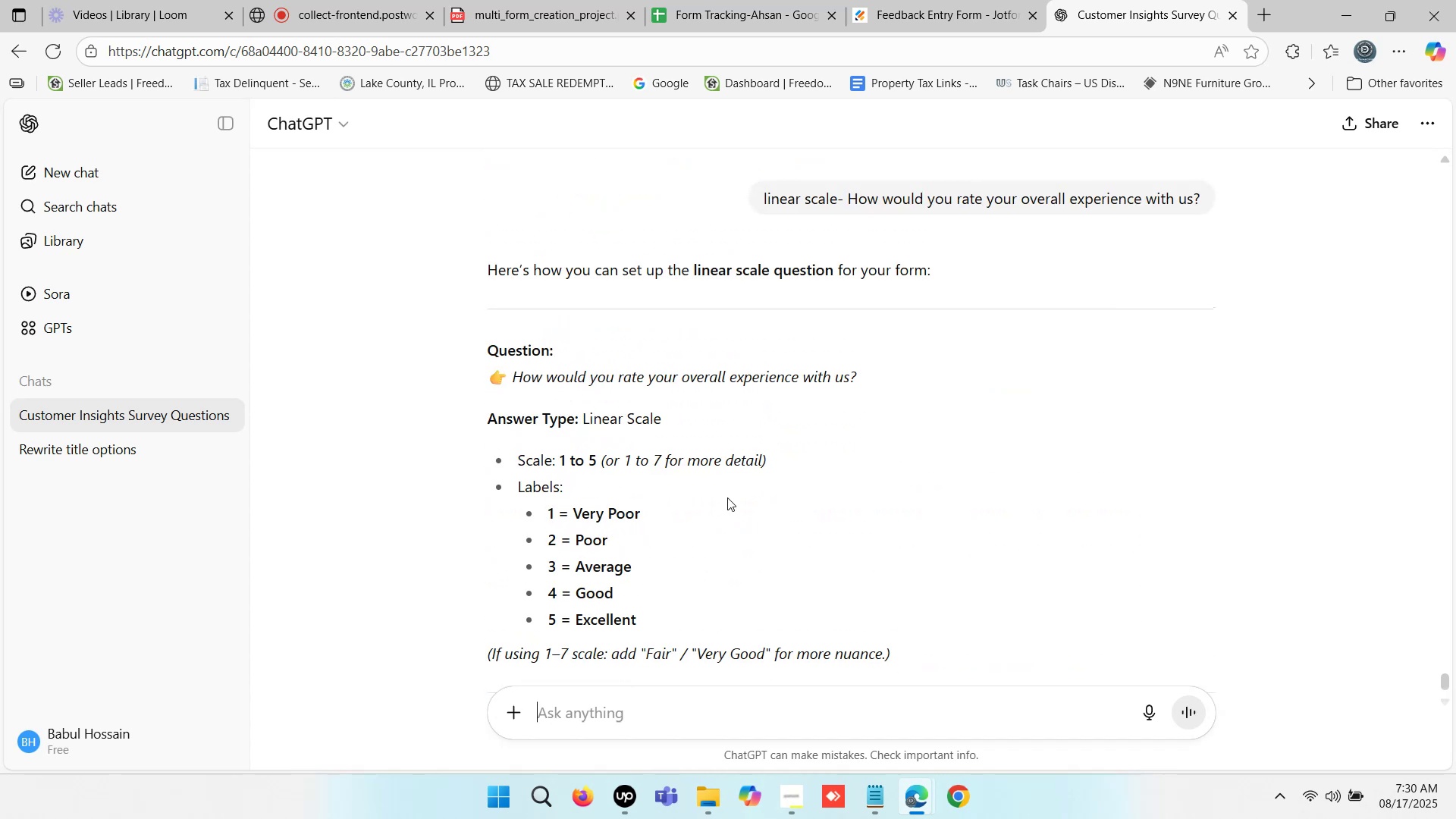 
scroll: coordinate [727, 497], scroll_direction: down, amount: 2.0
 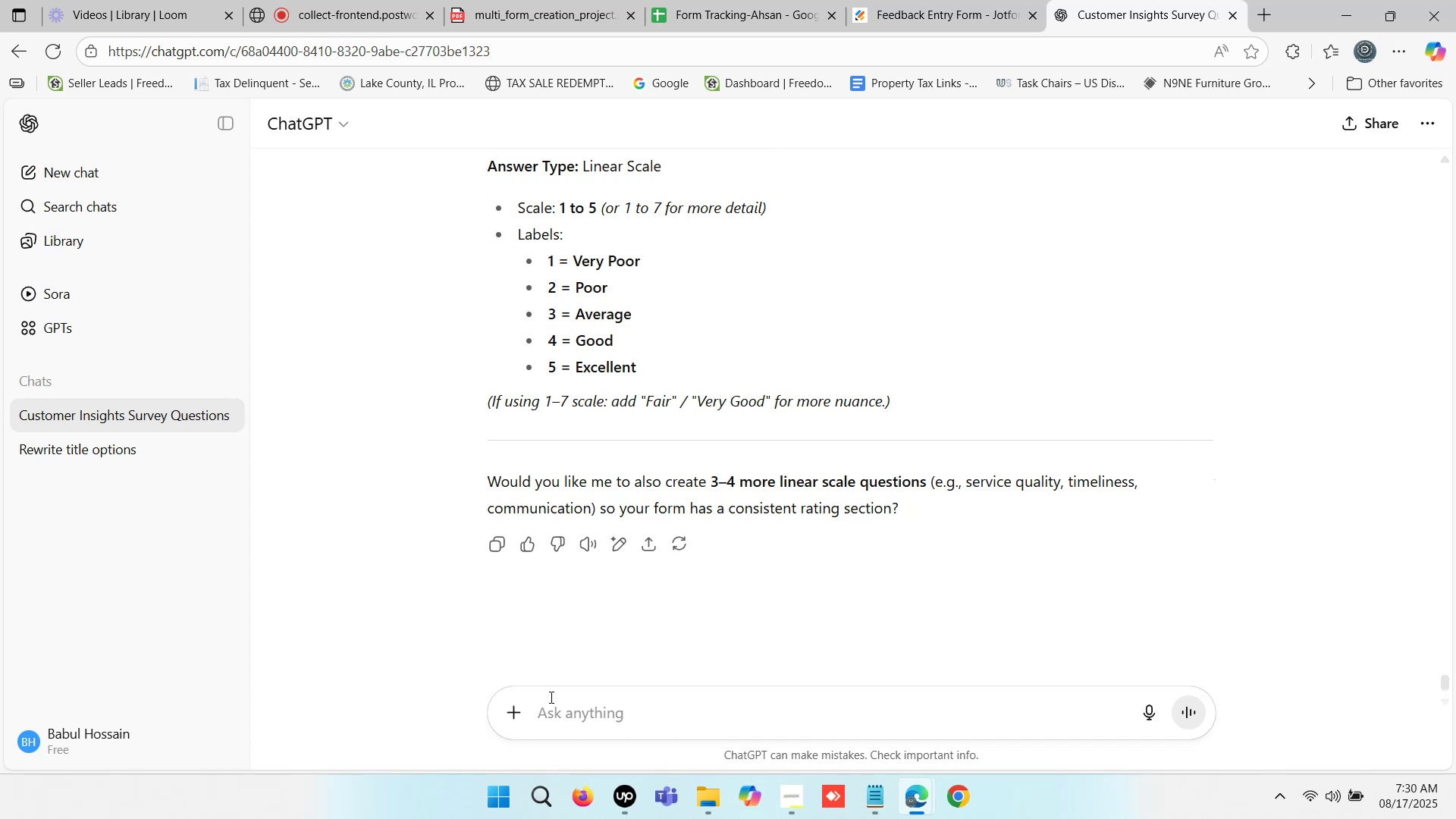 
left_click([554, 714])
 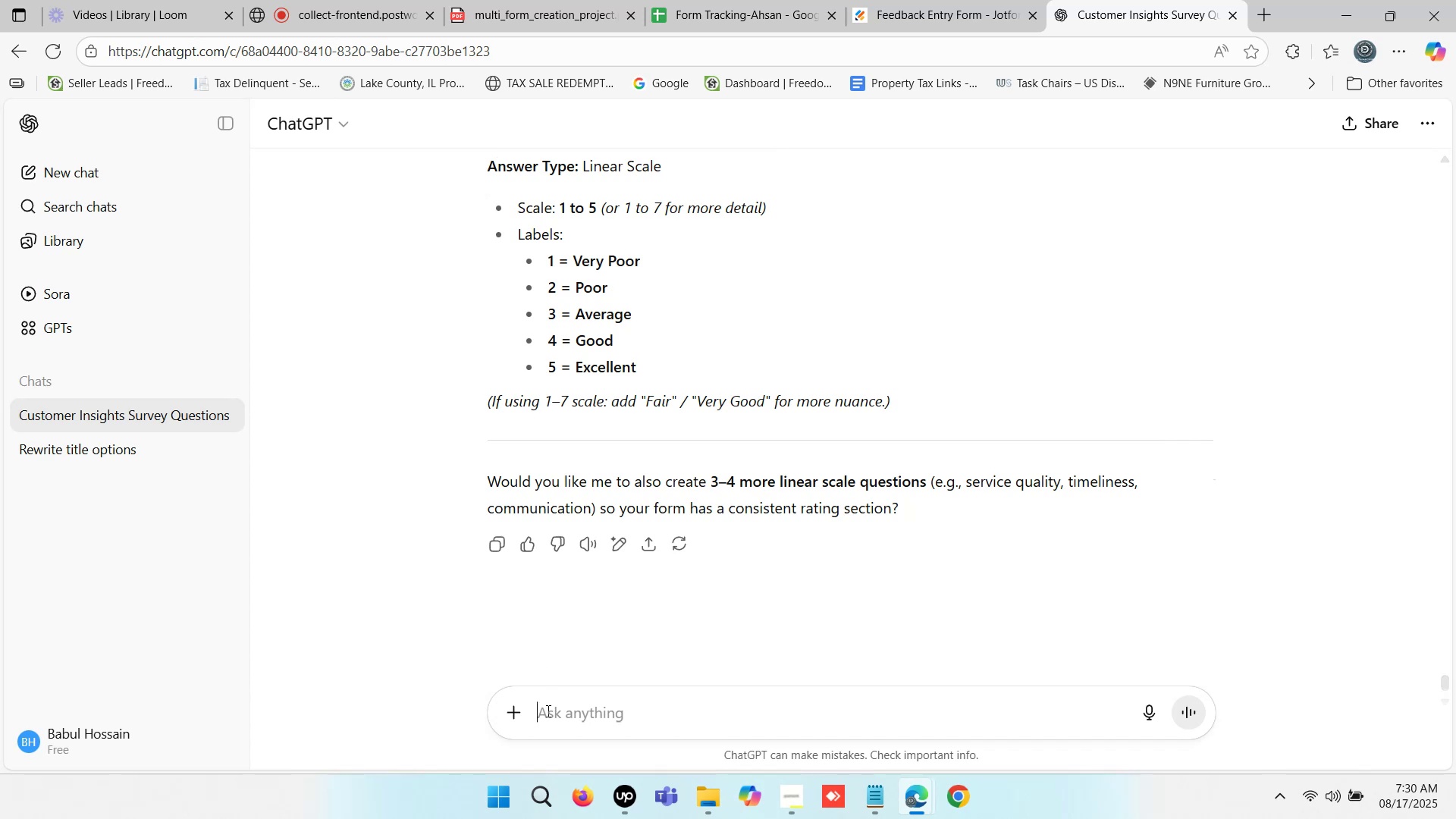 
type(rewrite)
 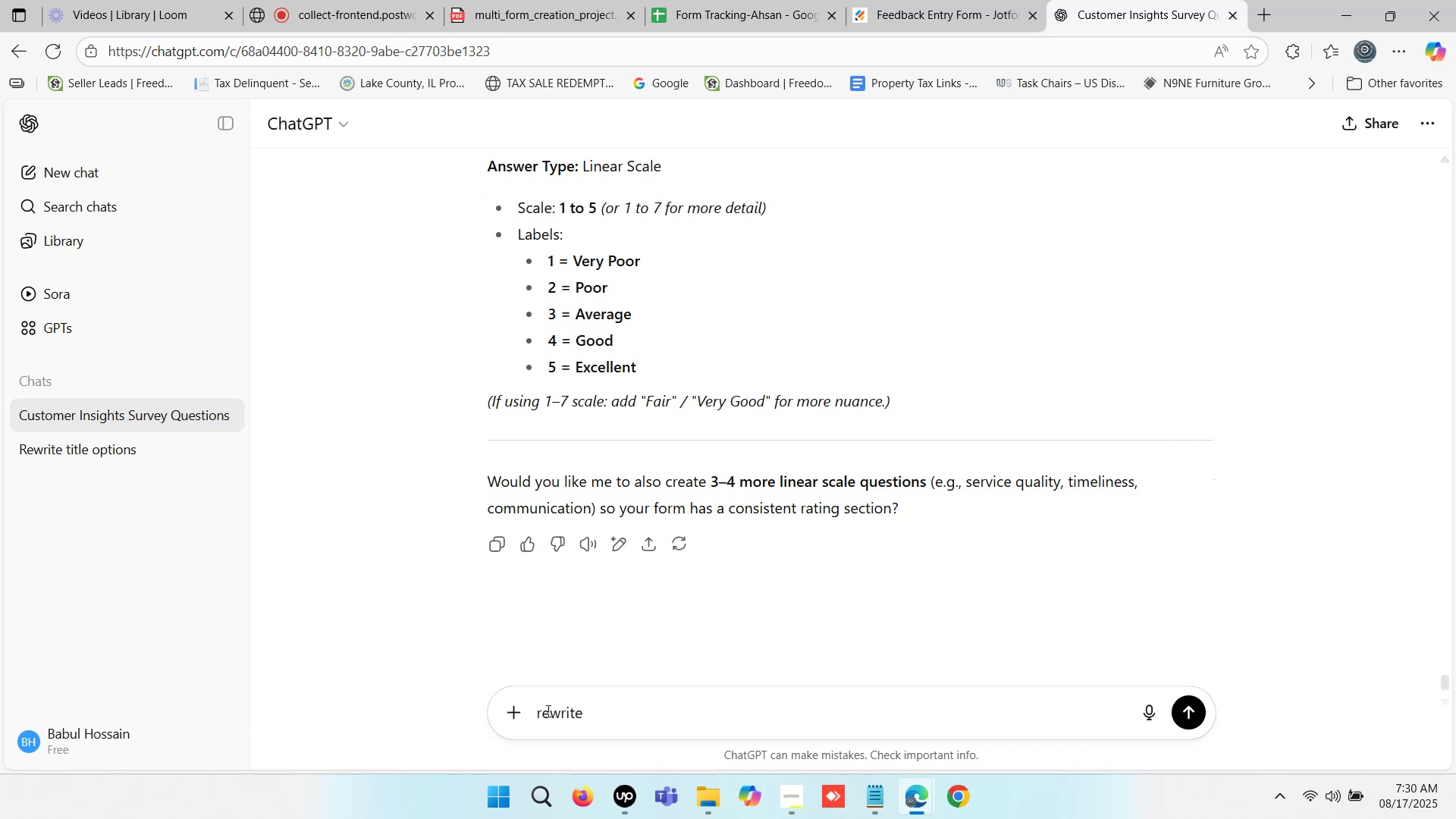 
key(Enter)
 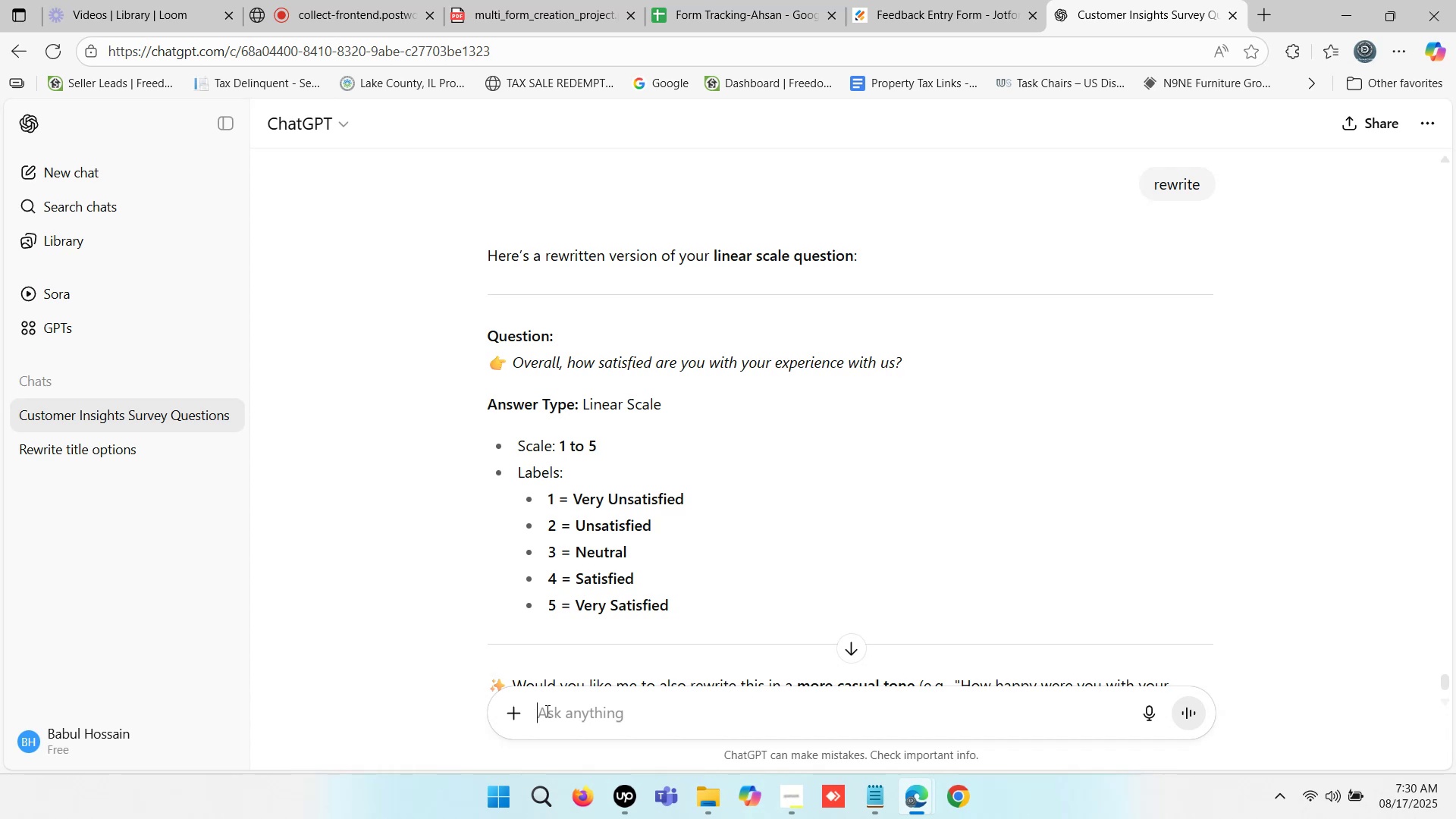 
wait(21.7)
 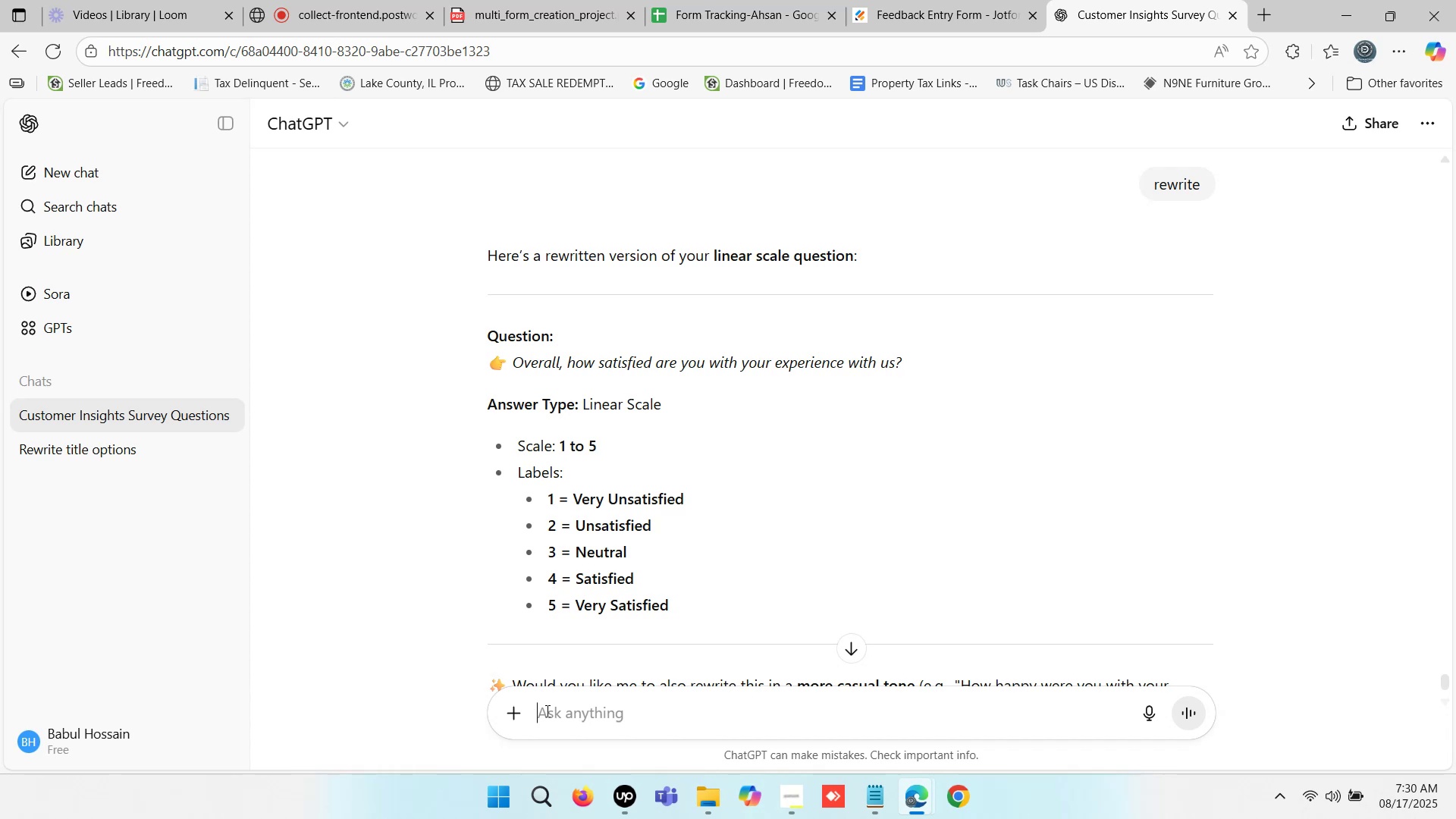 
left_click_drag(start_coordinate=[592, 576], to_coordinate=[648, 577])
 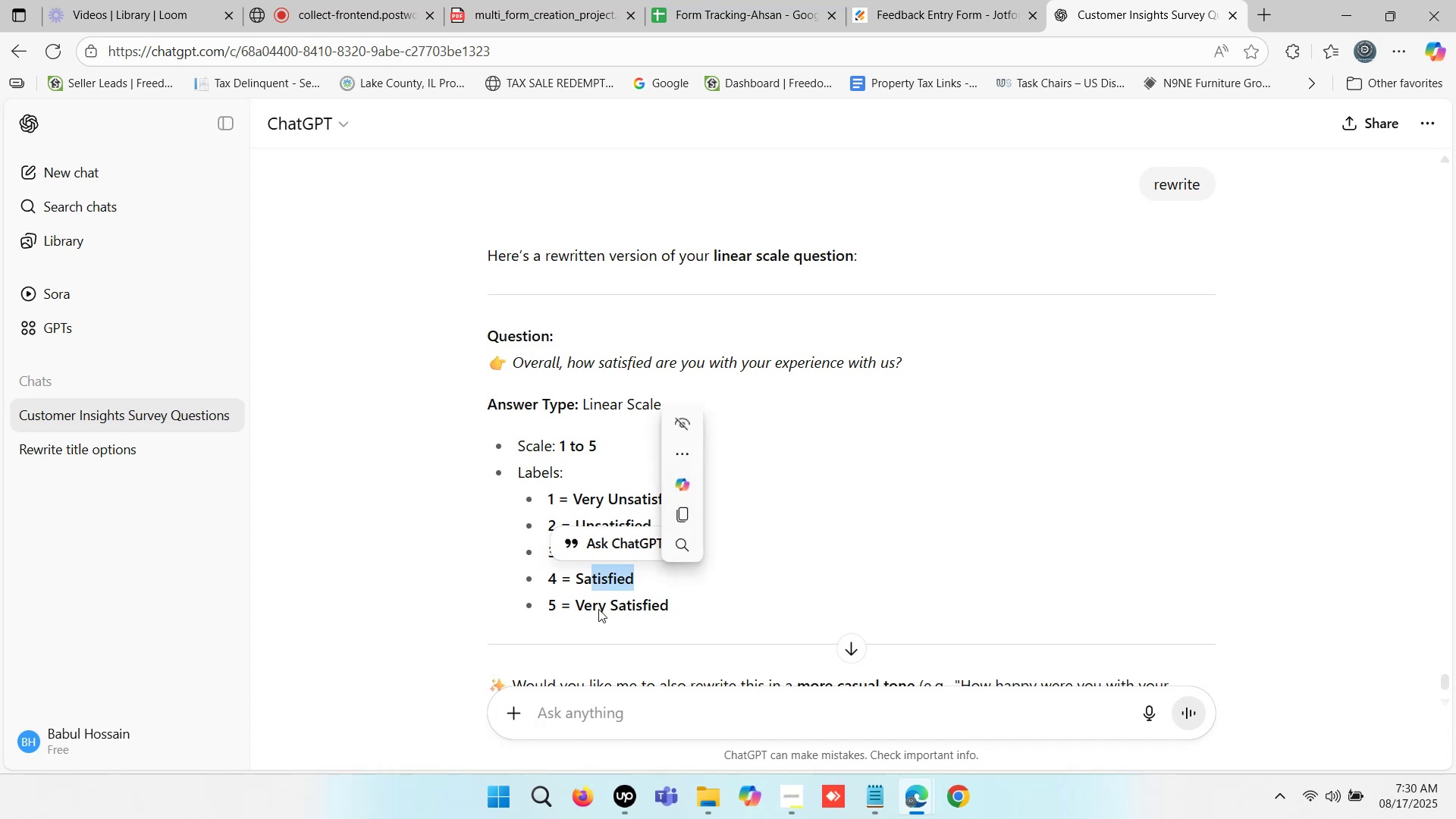 
left_click_drag(start_coordinate=[591, 610], to_coordinate=[651, 610])
 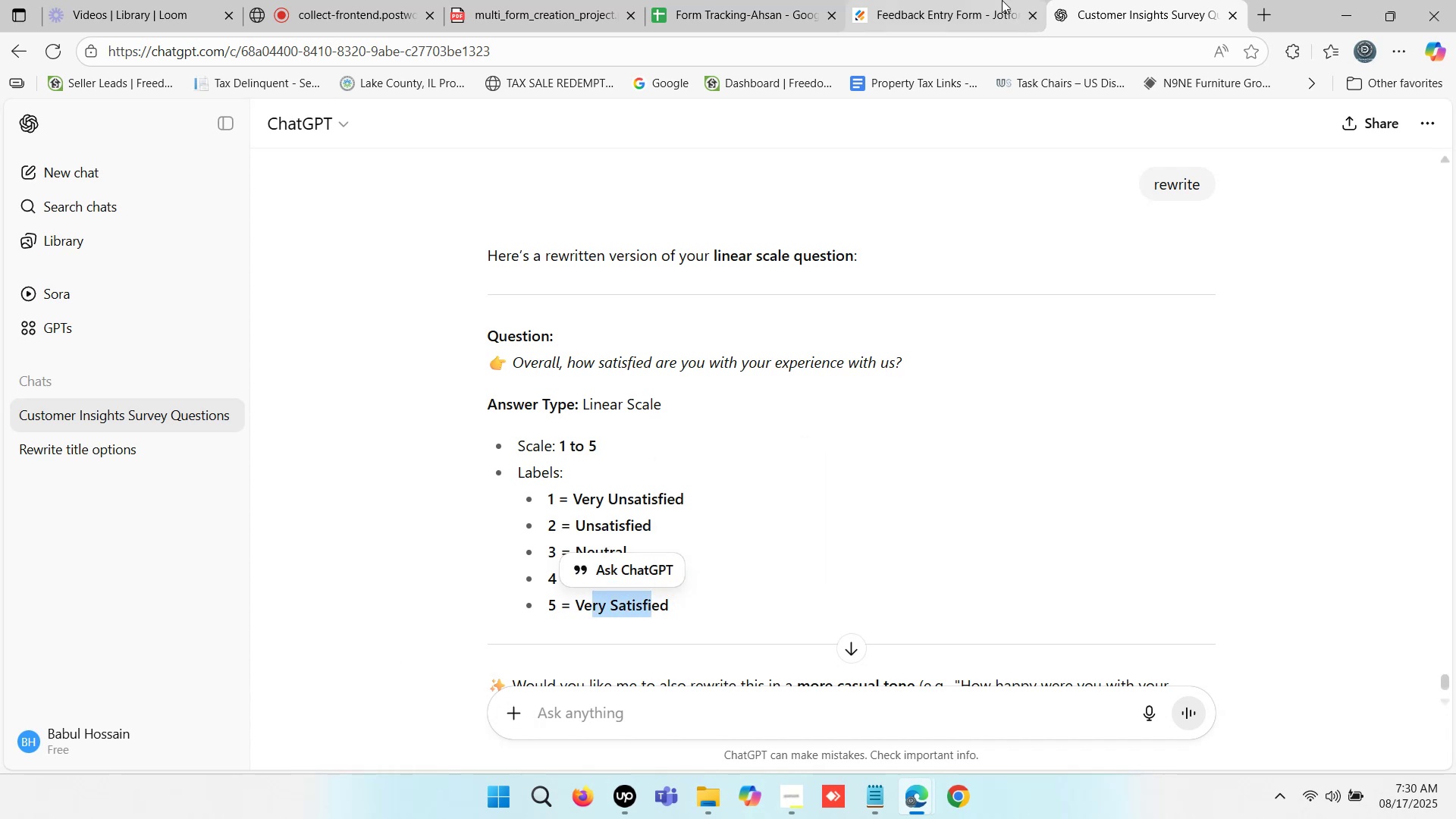 
left_click([965, 0])
 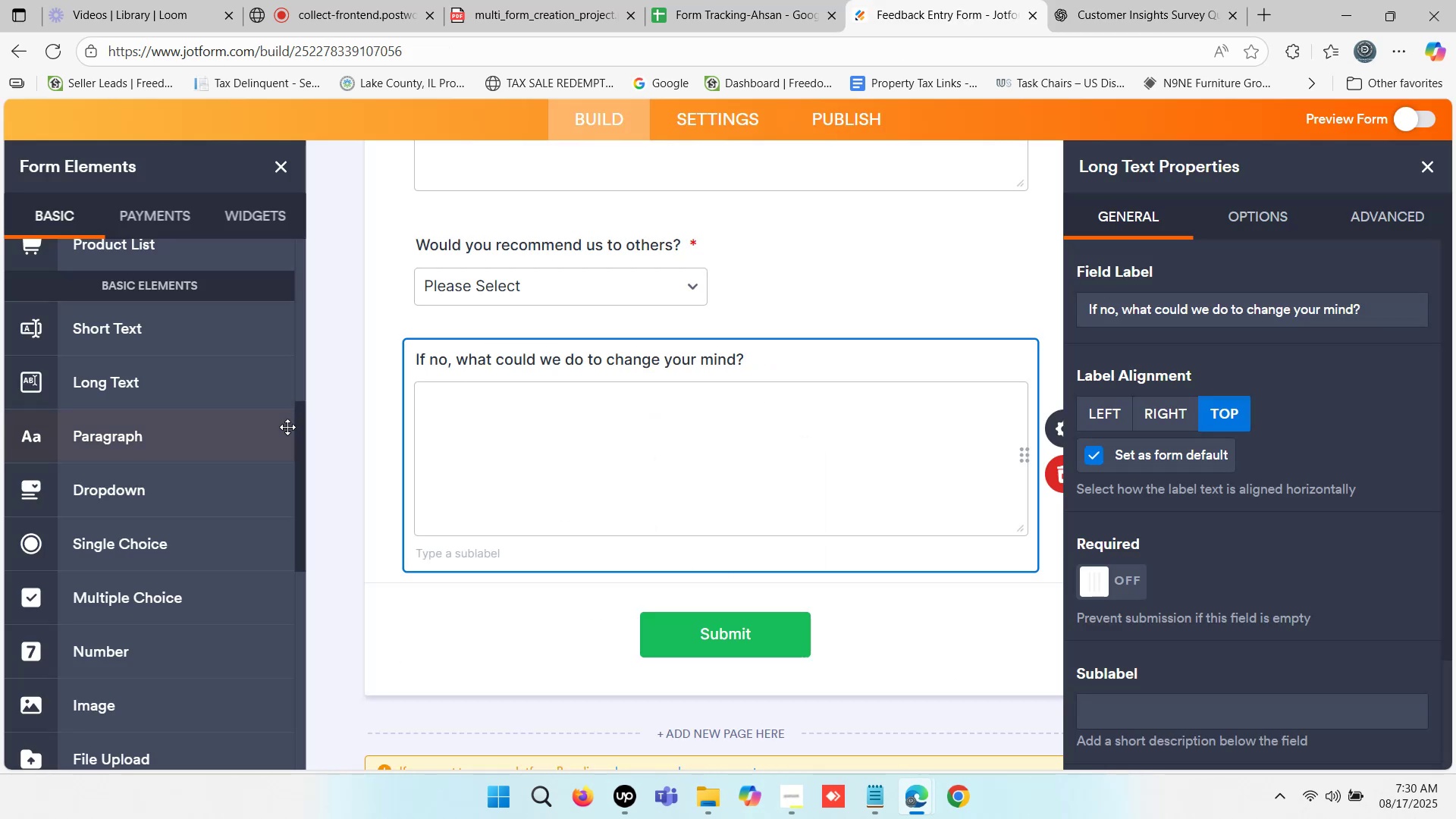 
scroll: coordinate [447, 476], scroll_direction: down, amount: 1.0
 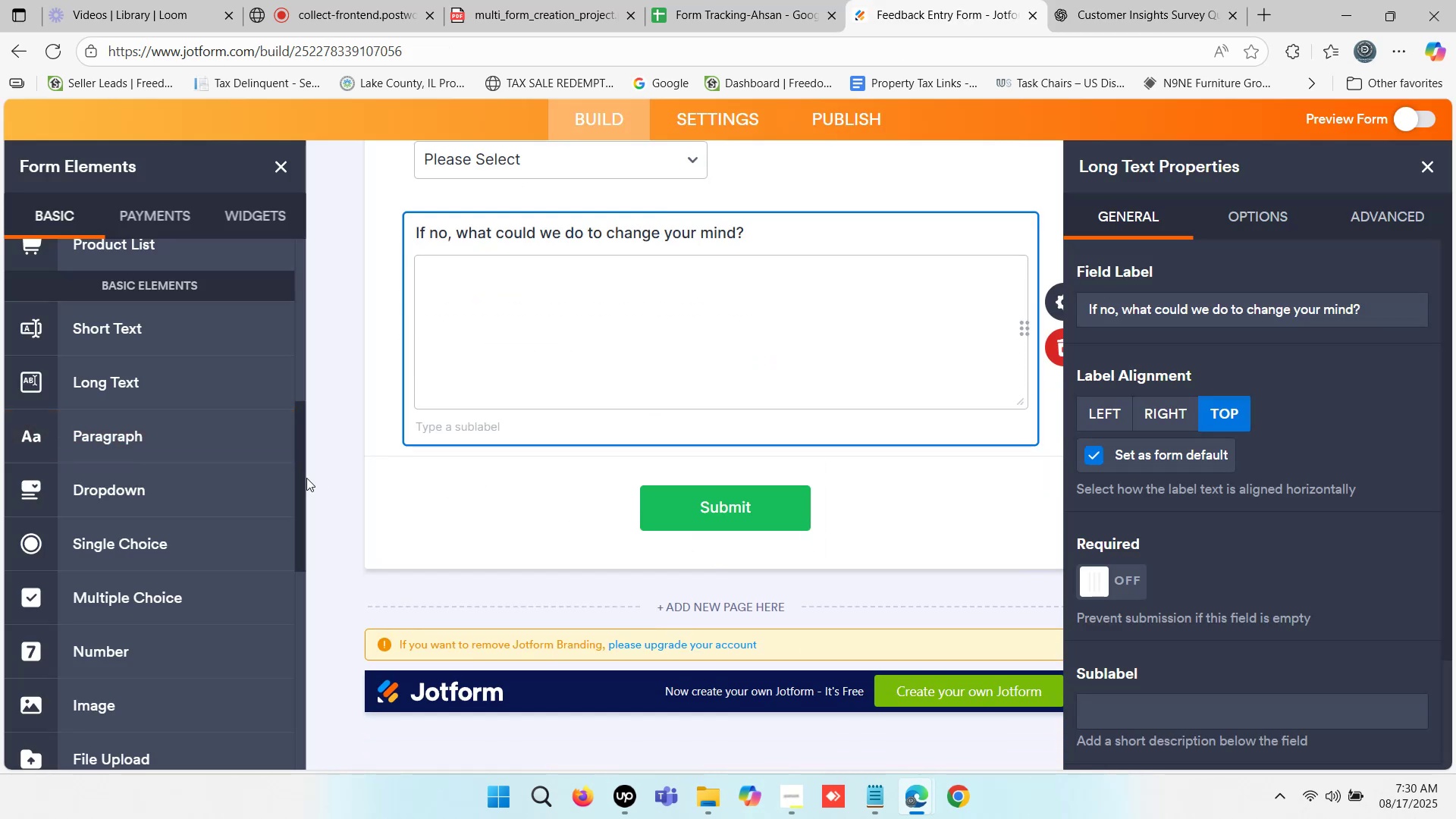 
scroll: coordinate [490, 422], scroll_direction: up, amount: 1.0
 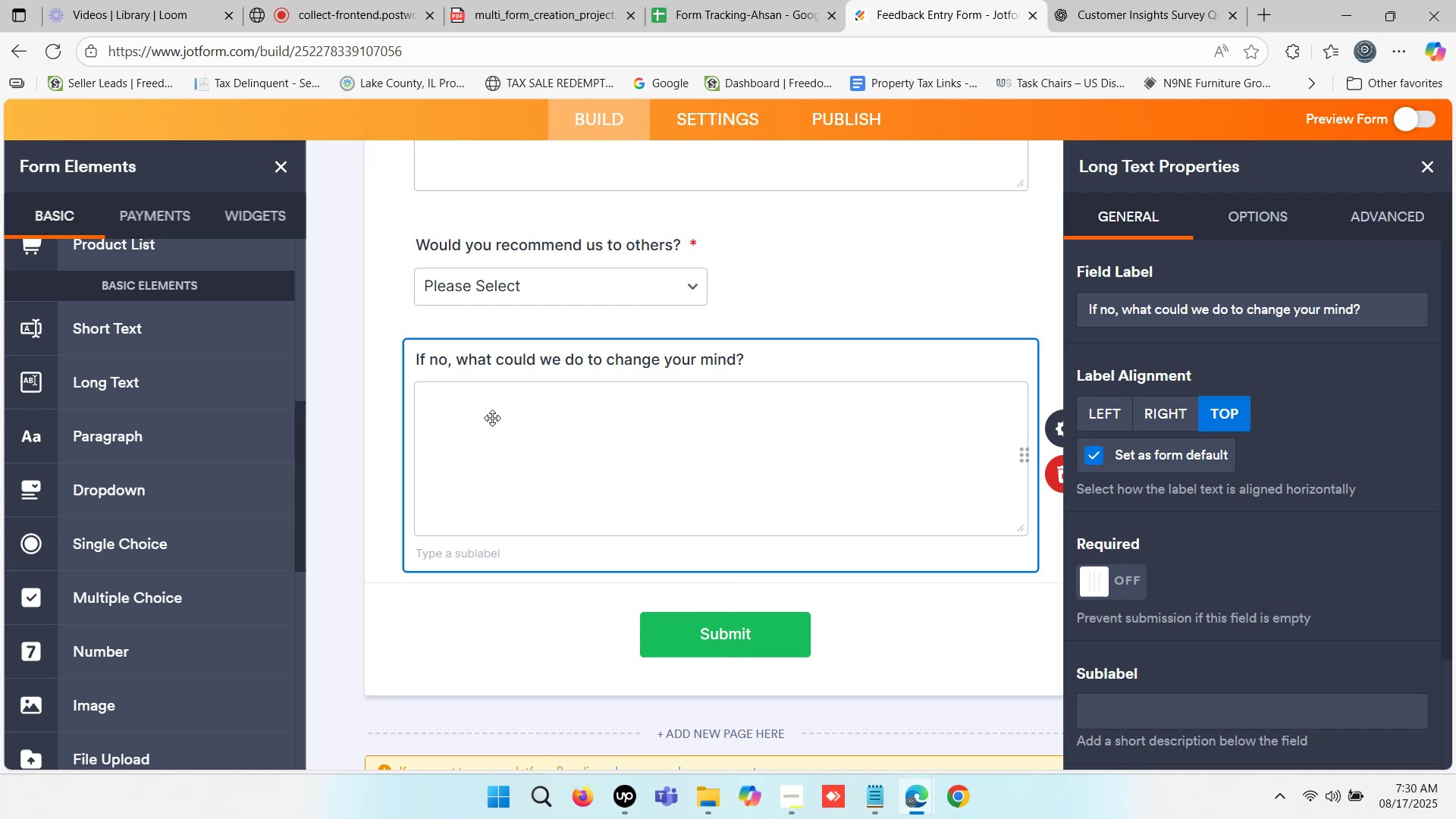 
scroll: coordinate [131, 535], scroll_direction: down, amount: 6.0
 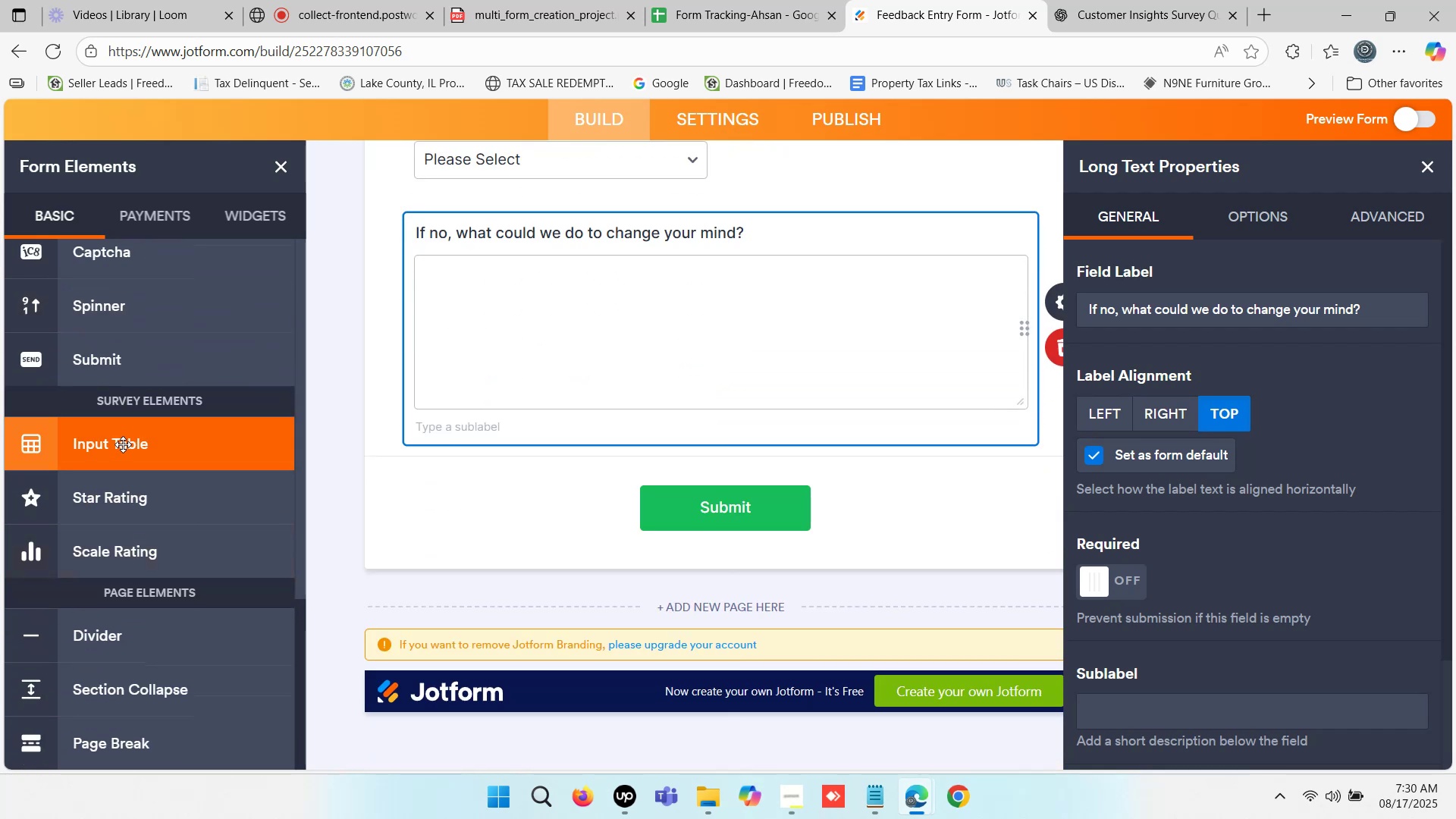 
left_click_drag(start_coordinate=[137, 444], to_coordinate=[651, 475])
 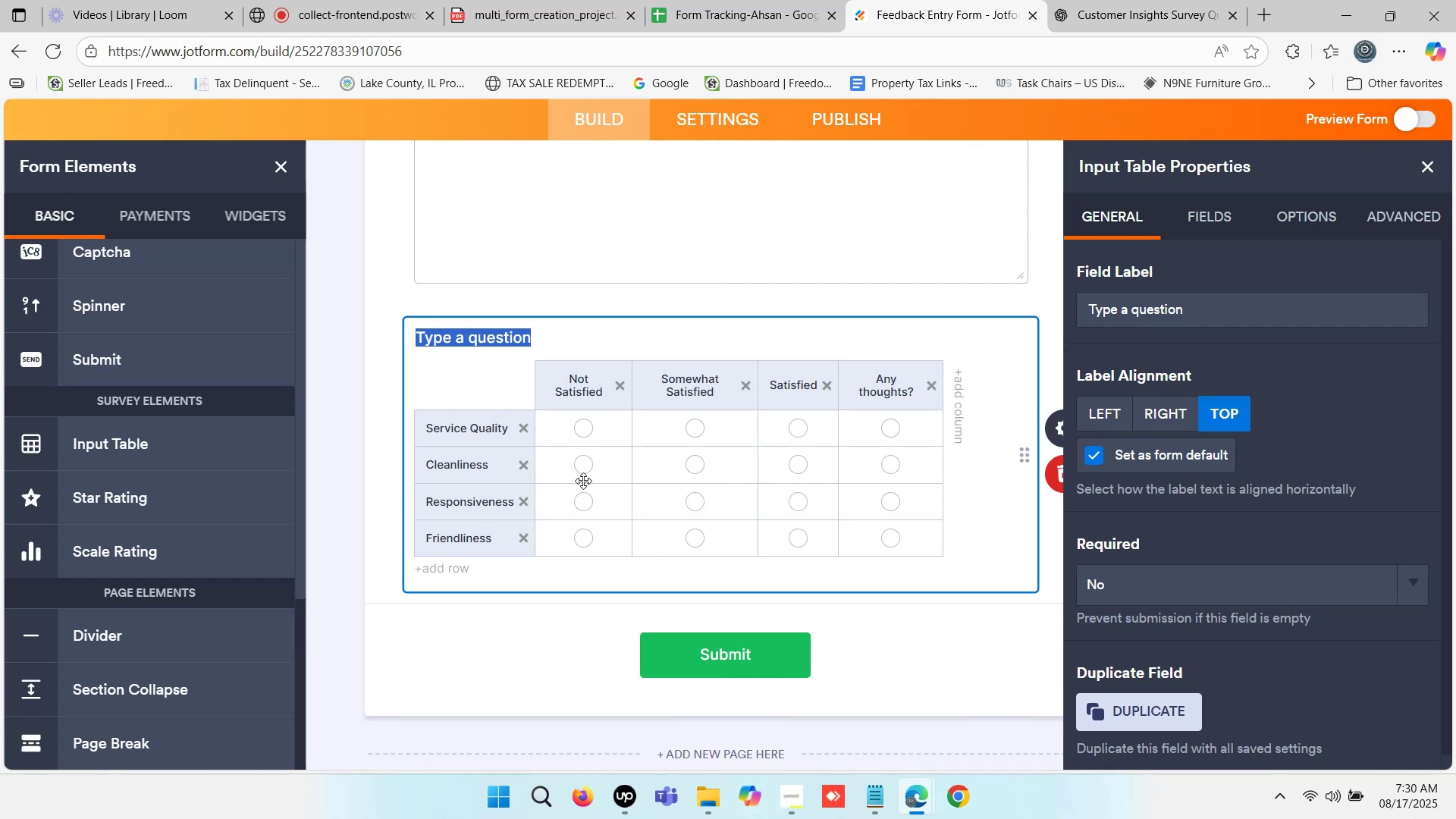 
wait(13.83)
 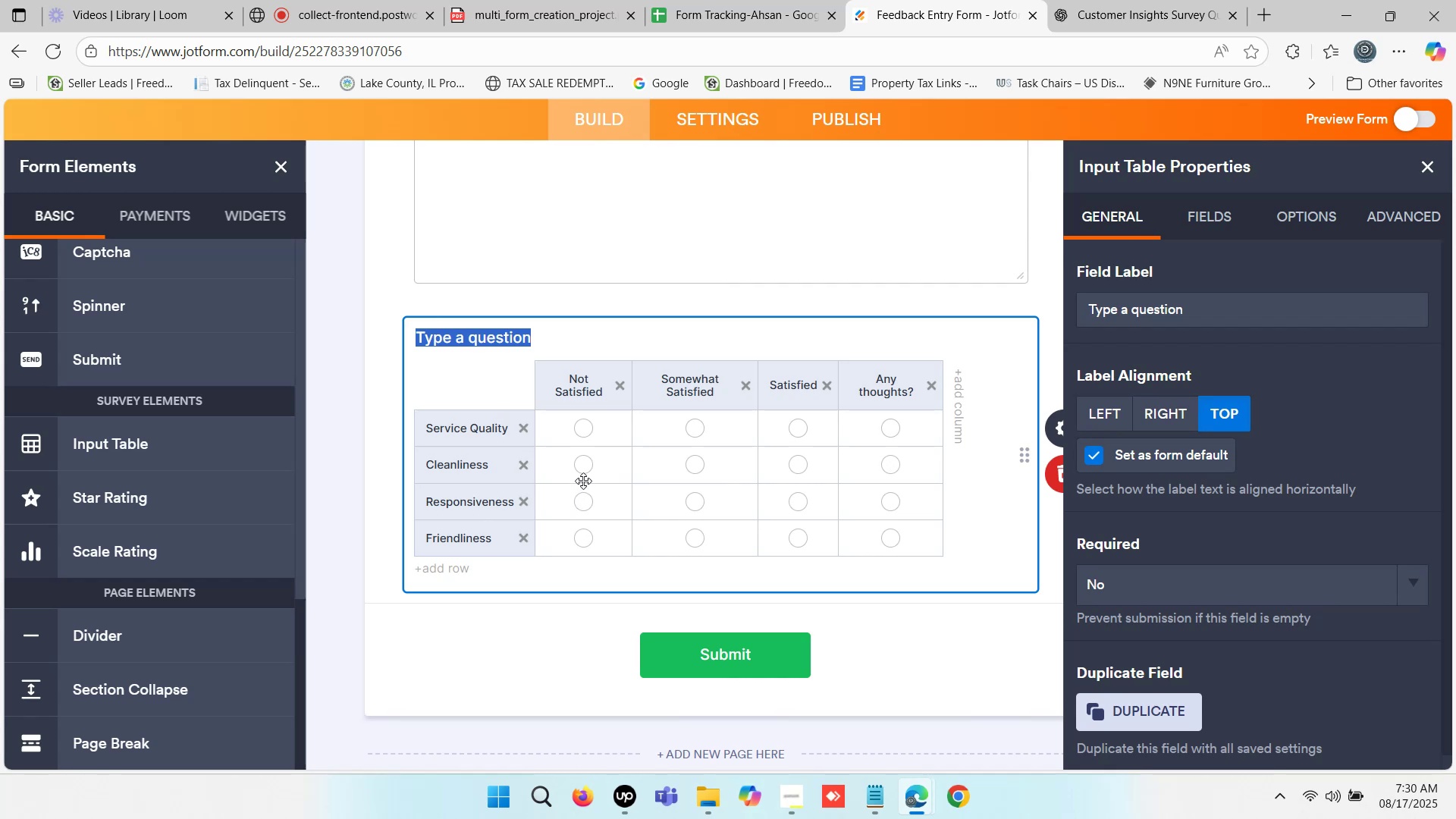 
left_click([1116, 0])
 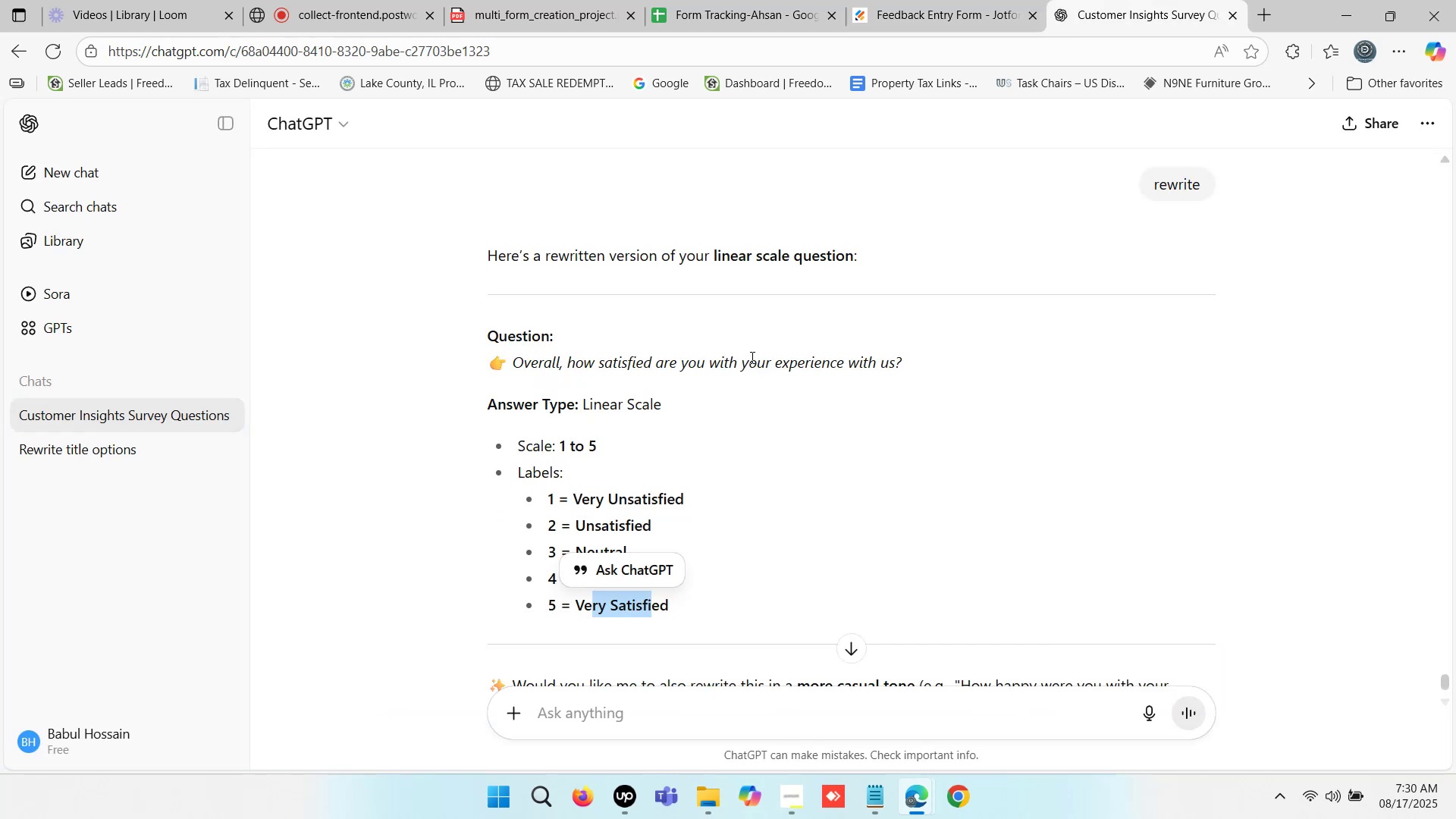 
scroll: coordinate [726, 430], scroll_direction: up, amount: 12.0
 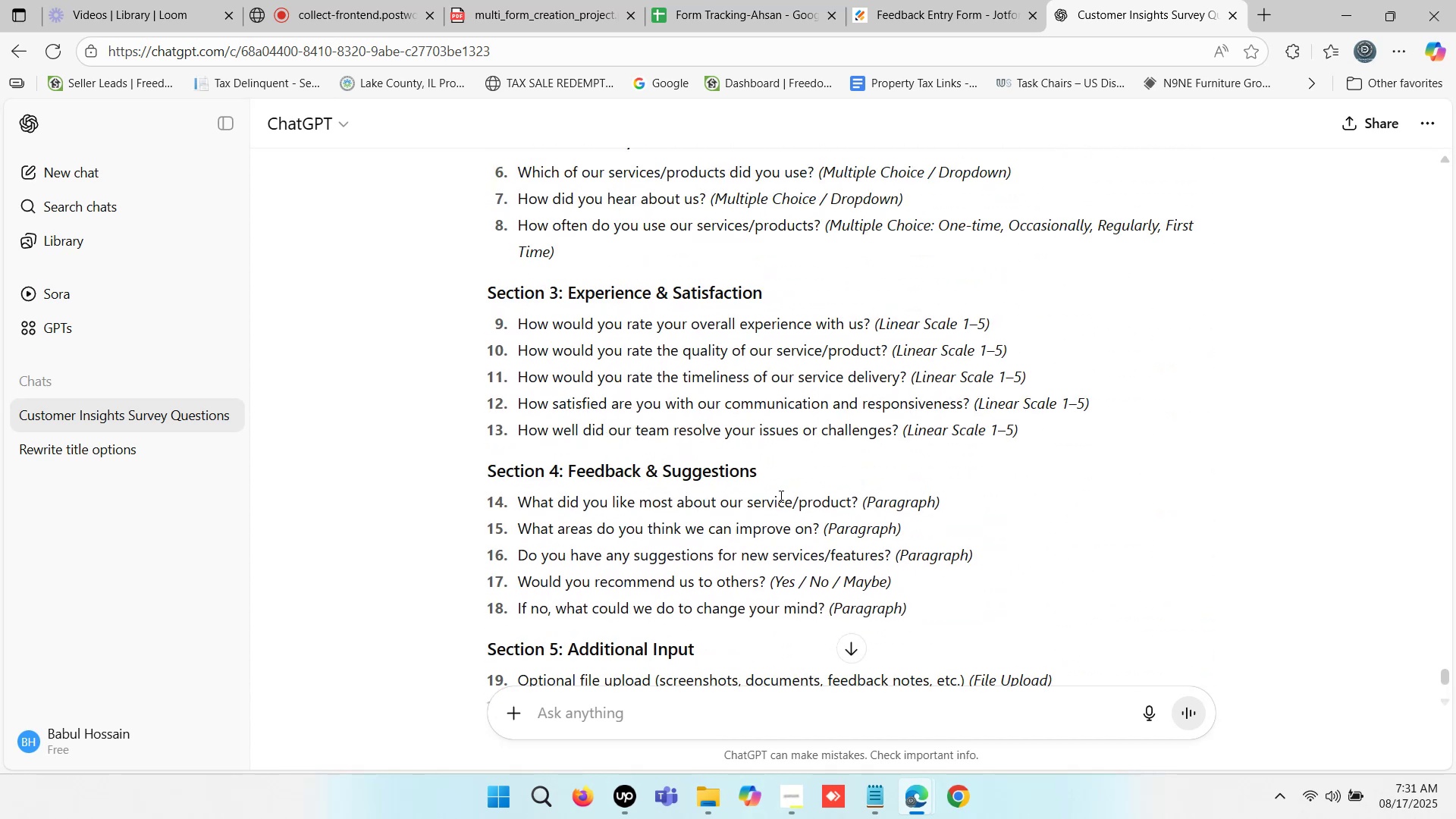 
left_click_drag(start_coordinate=[748, 501], to_coordinate=[798, 503])
 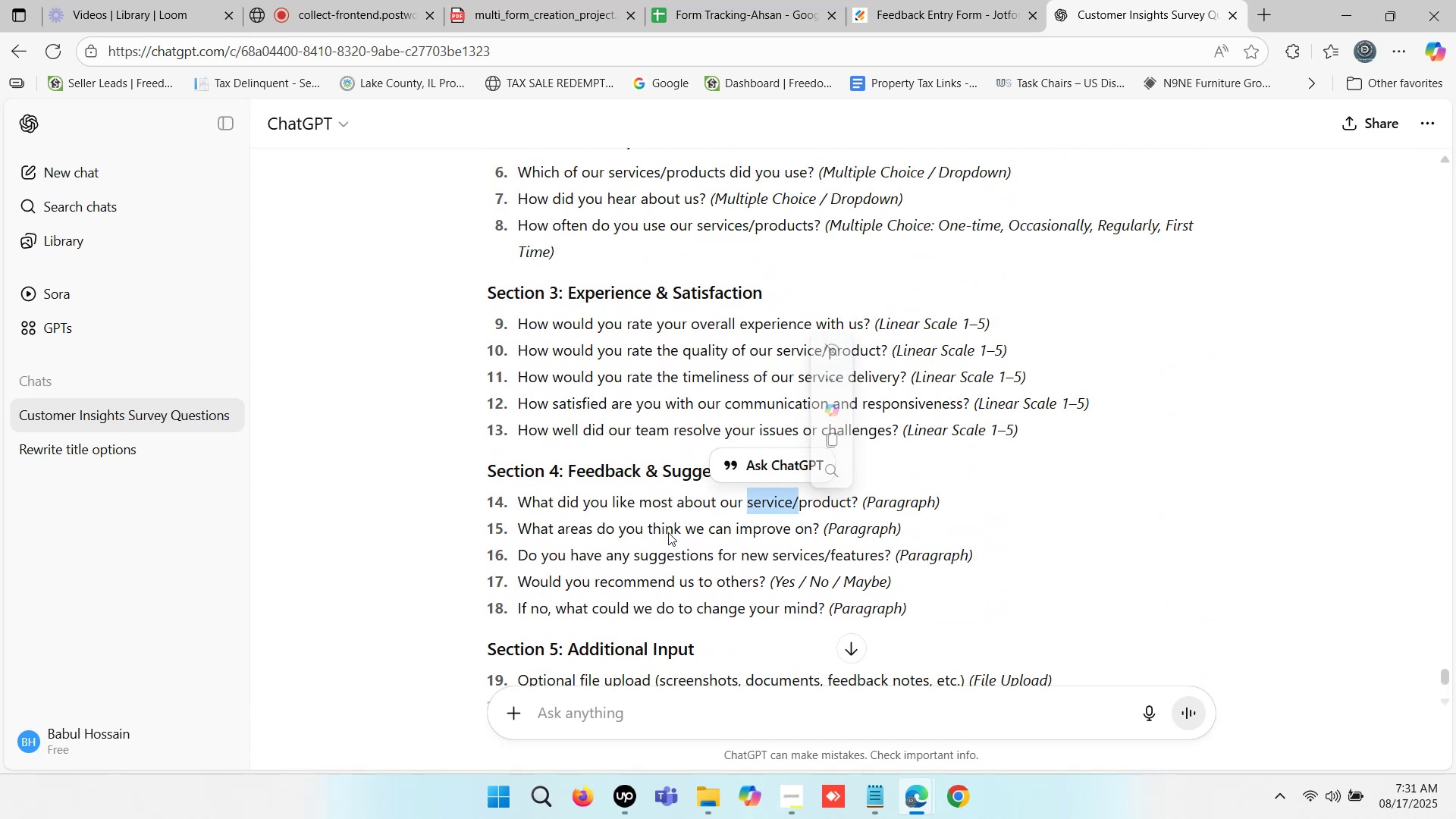 
left_click_drag(start_coordinate=[648, 523], to_coordinate=[759, 516])
 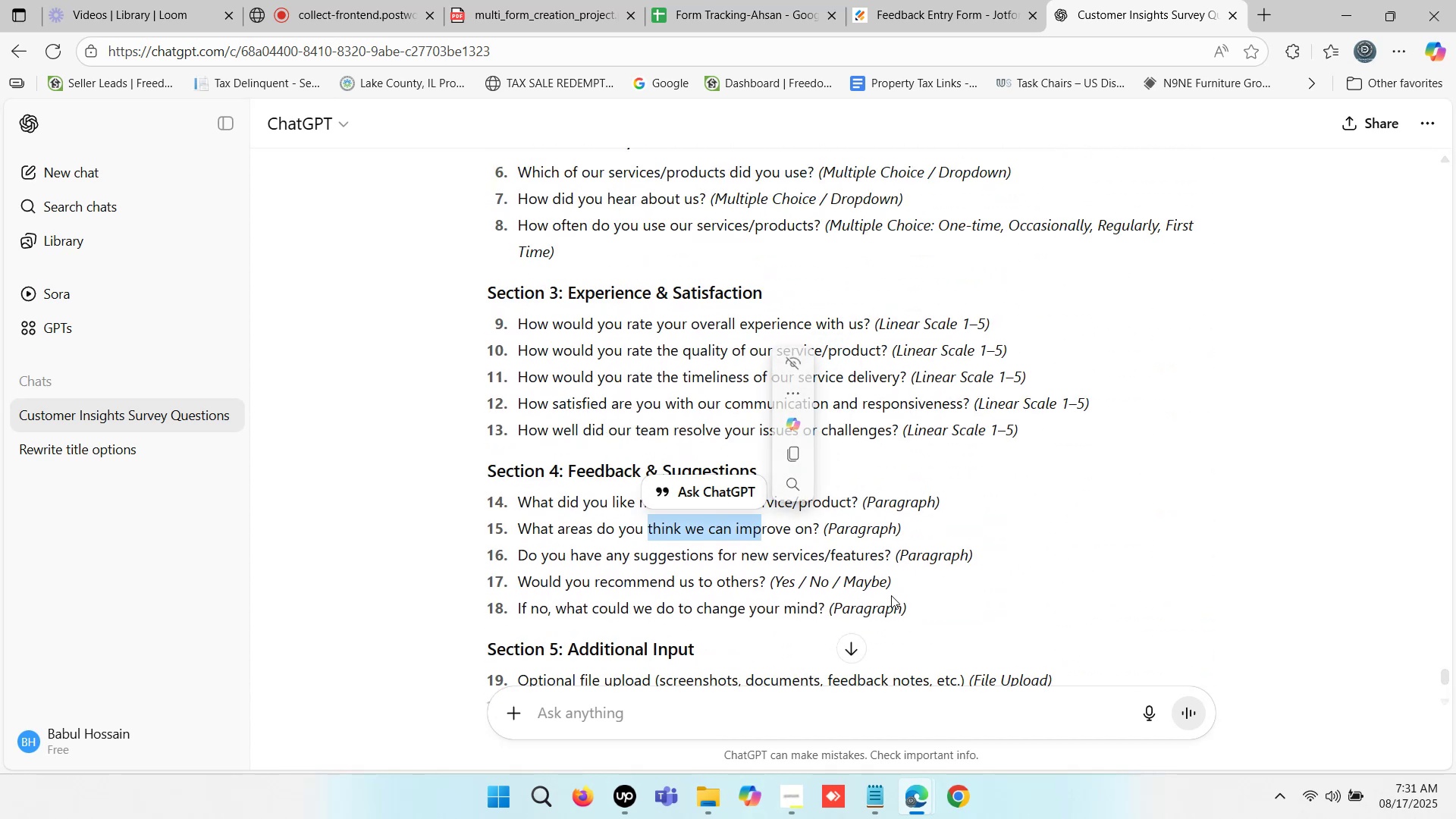 
left_click_drag(start_coordinate=[911, 607], to_coordinate=[519, 506])
 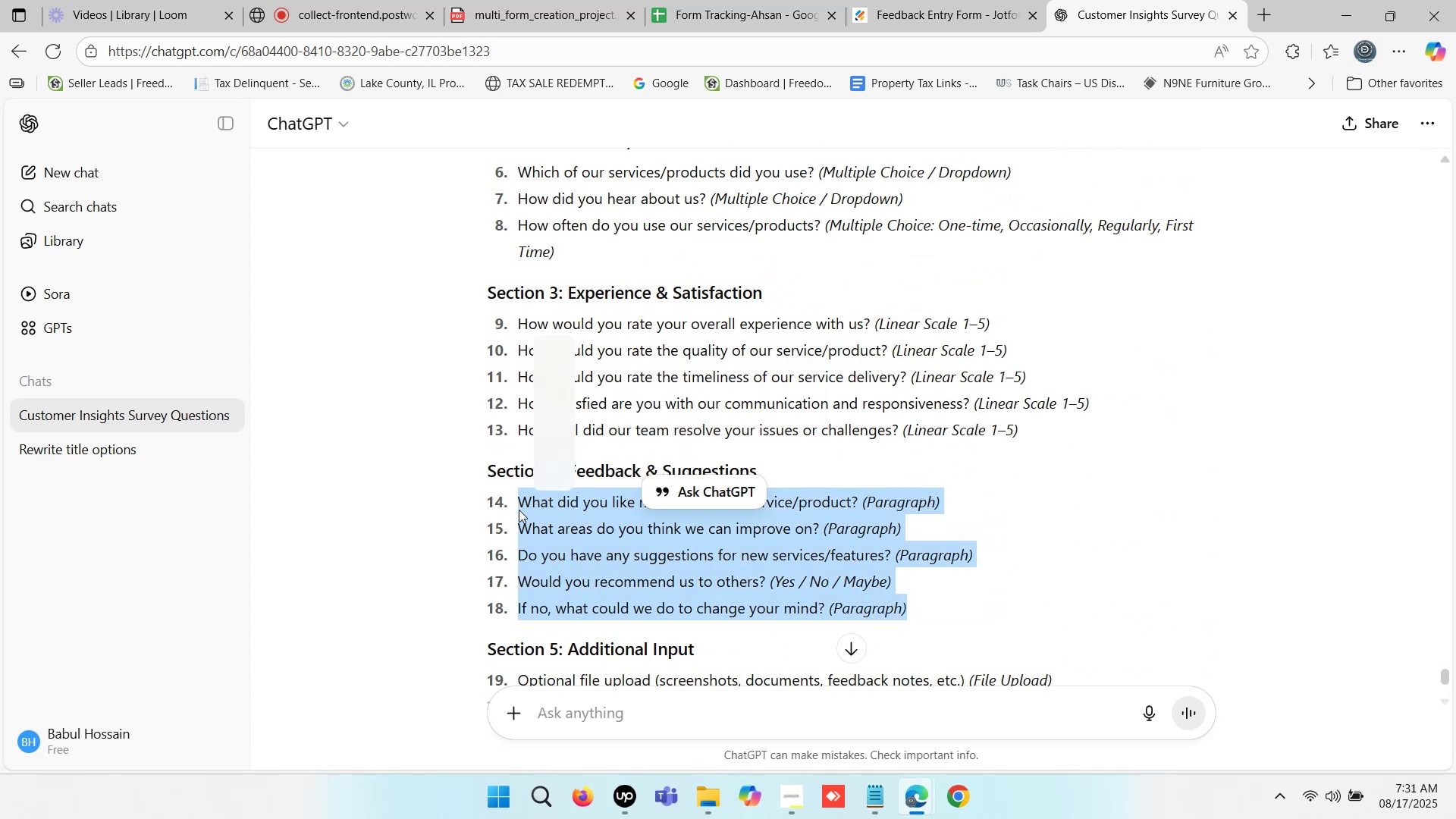 
key(Control+C)
 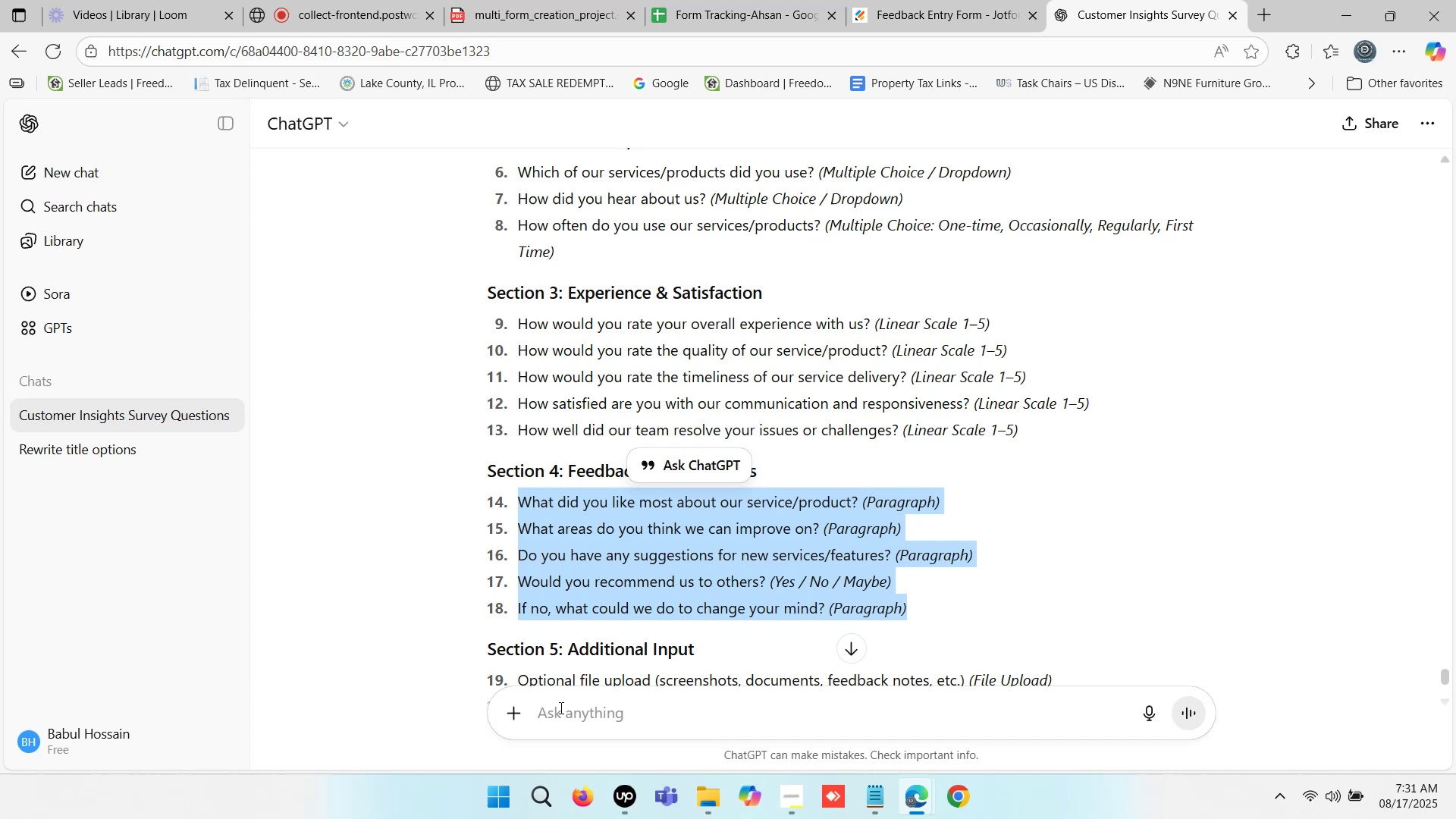 
left_click([560, 710])
 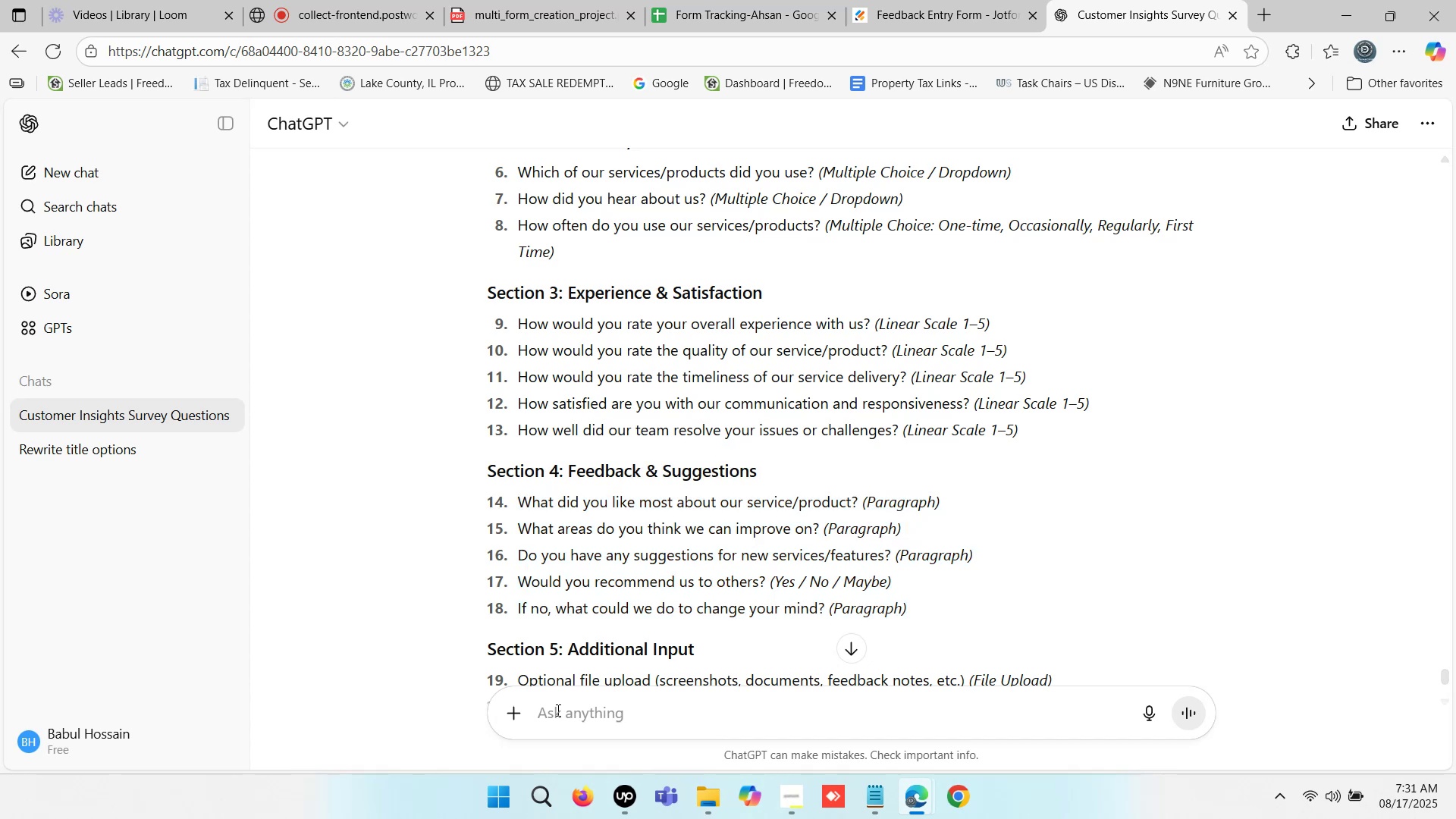 
type(linear scale- )
 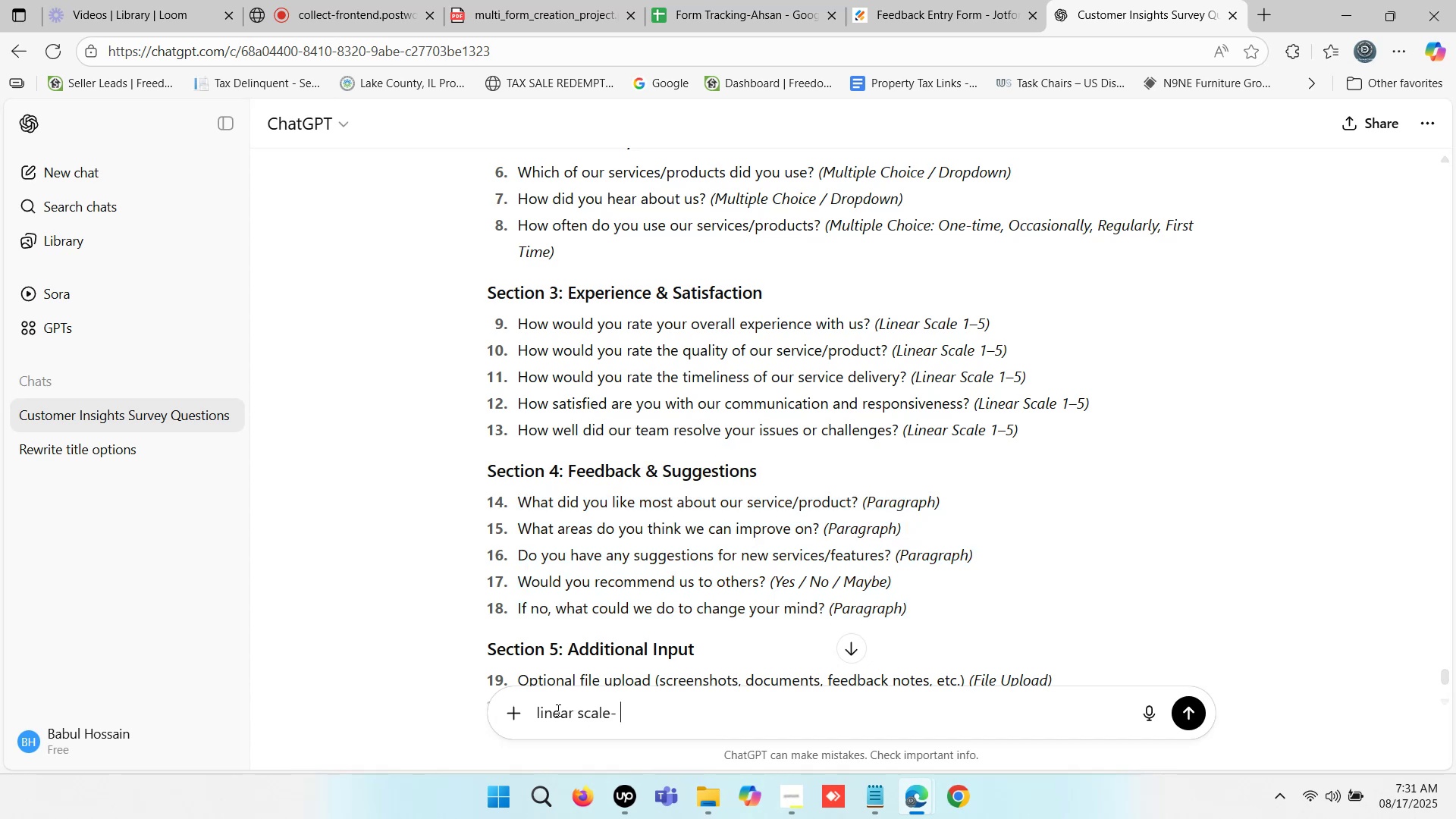 
key(Control+ControlLeft)
 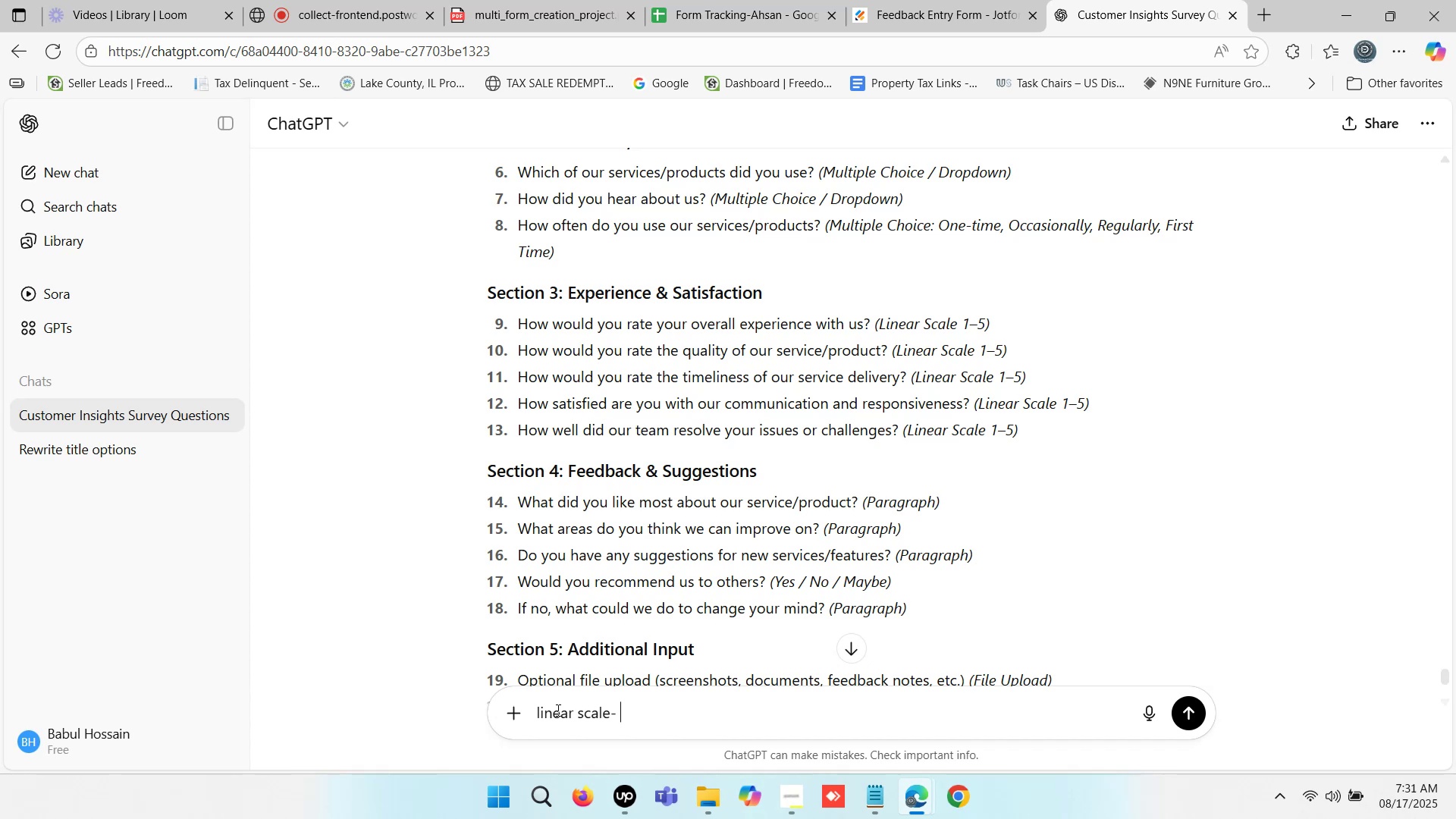 
key(Control+V)
 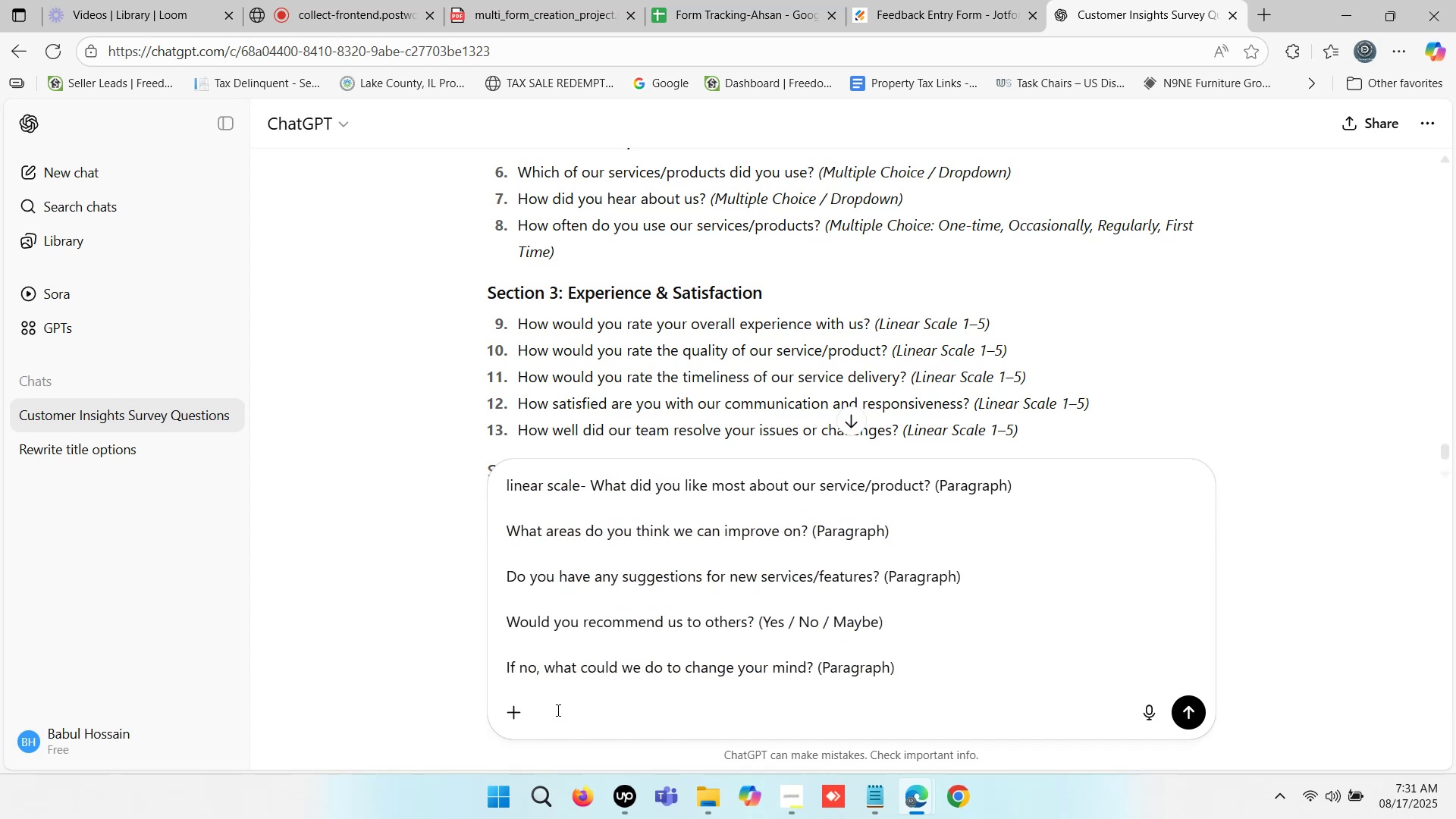 
key(Enter)
 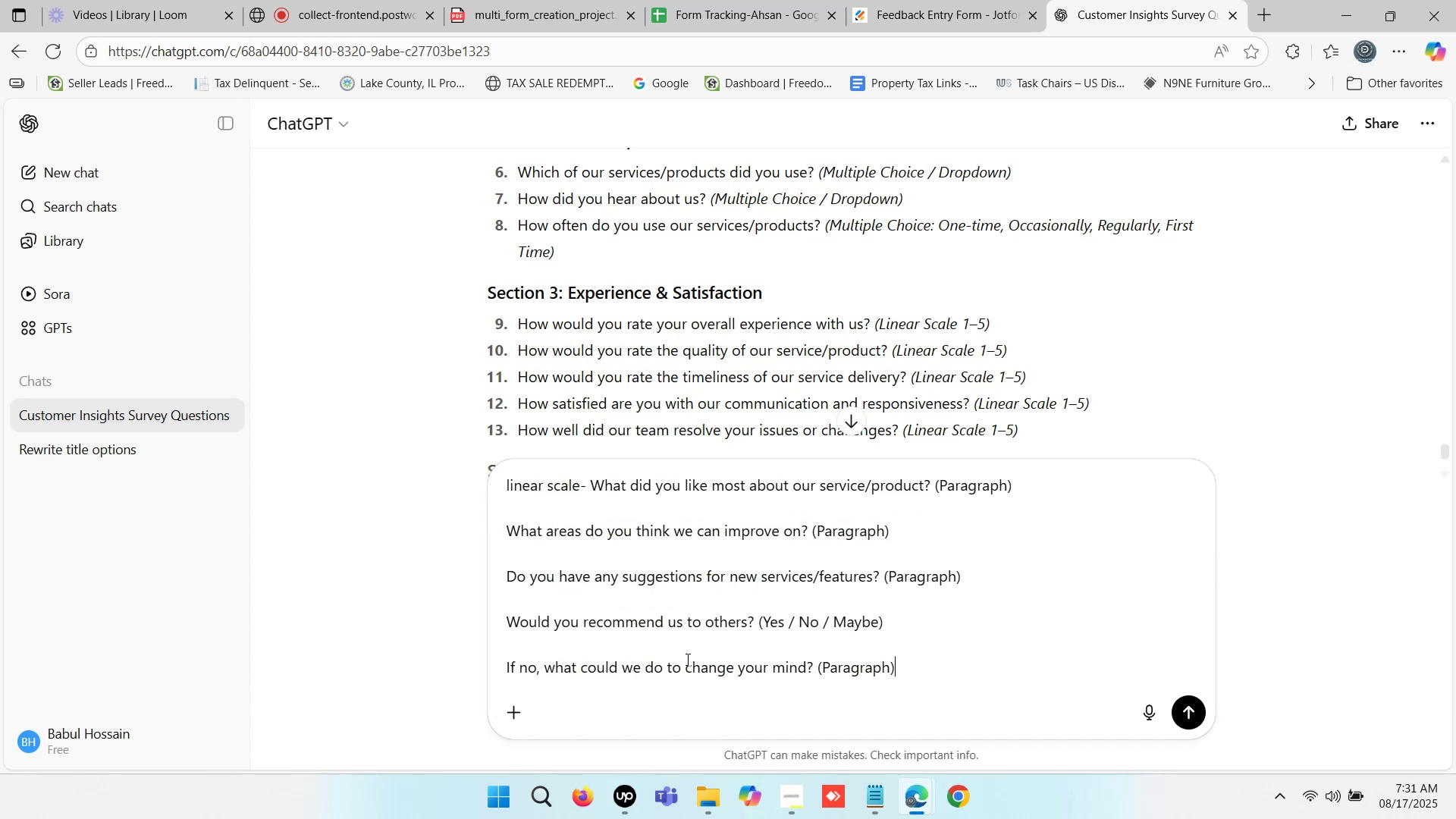 
scroll: coordinate [686, 659], scroll_direction: down, amount: 1.0
 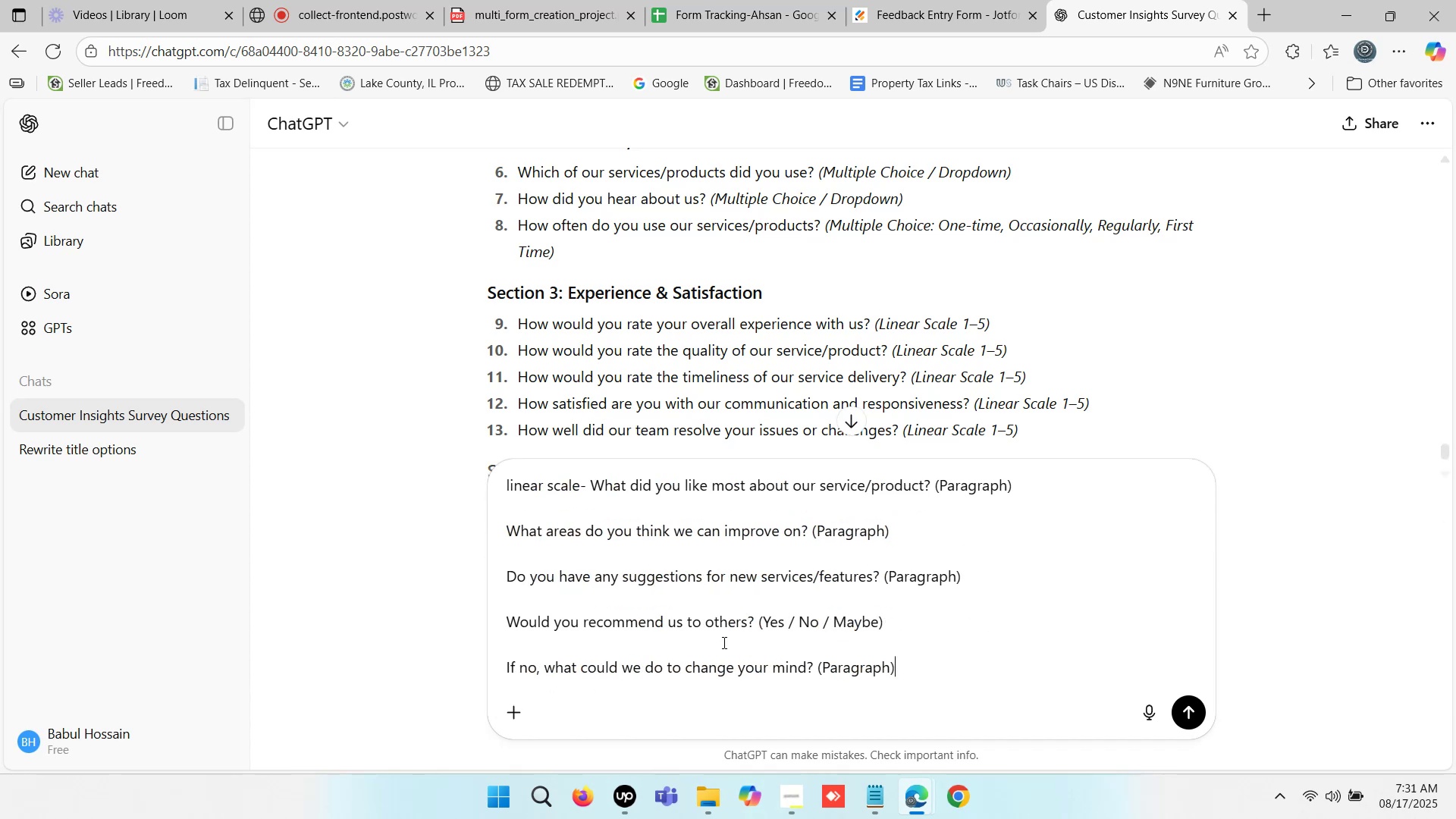 
scroll: coordinate [910, 413], scroll_direction: up, amount: 17.0
 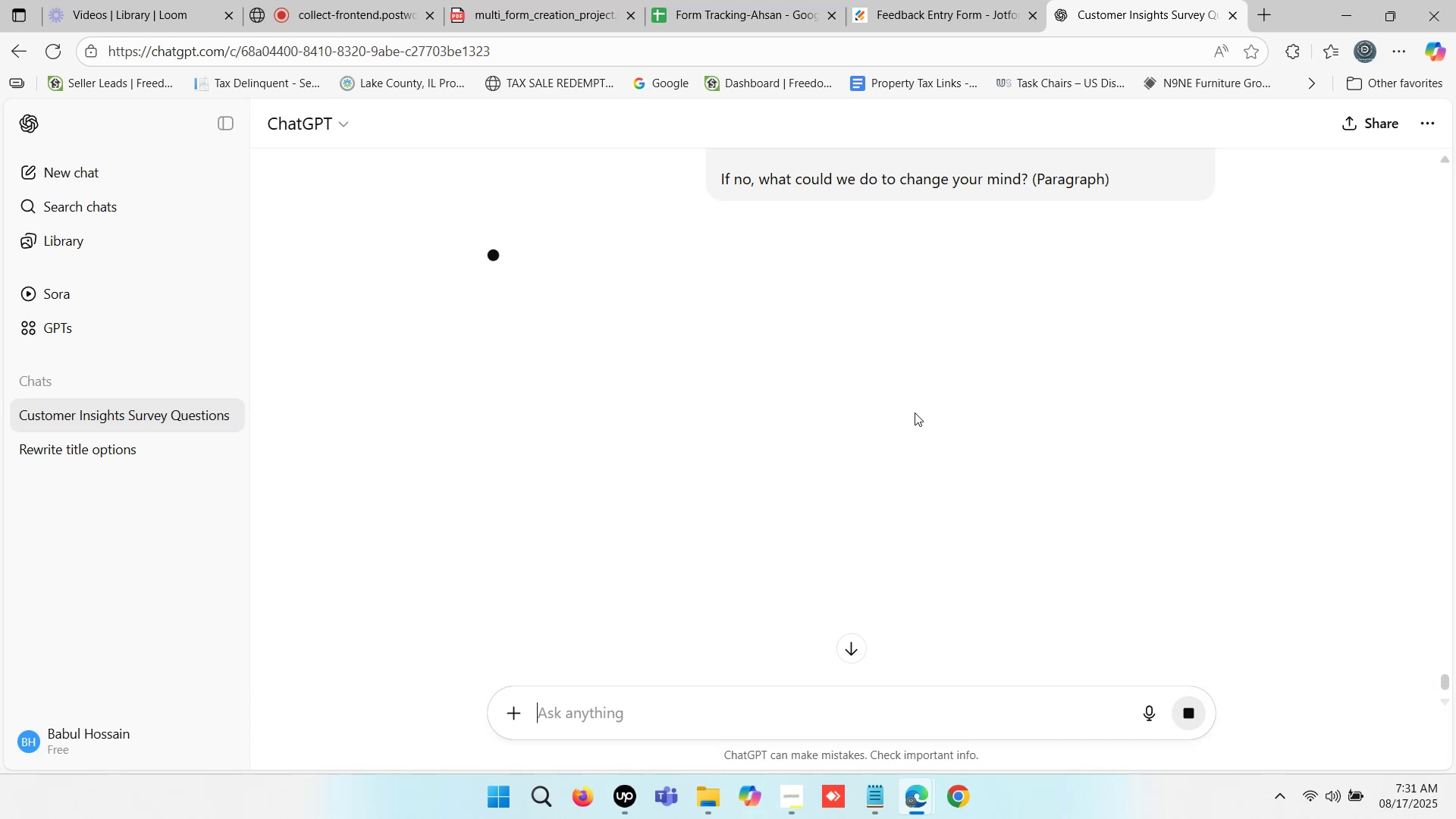 
wait(12.27)
 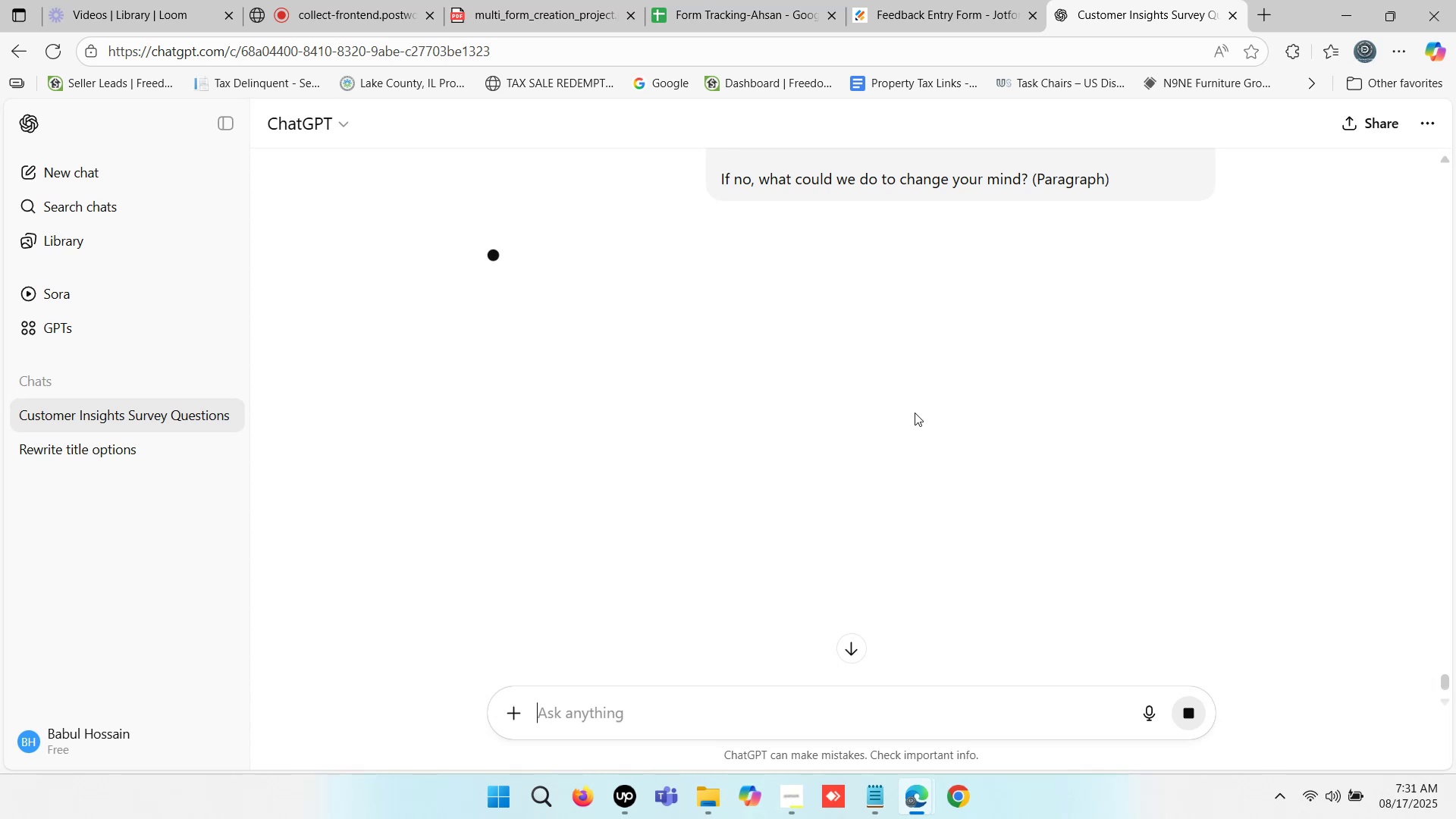 
scroll: coordinate [975, 351], scroll_direction: up, amount: 19.0
 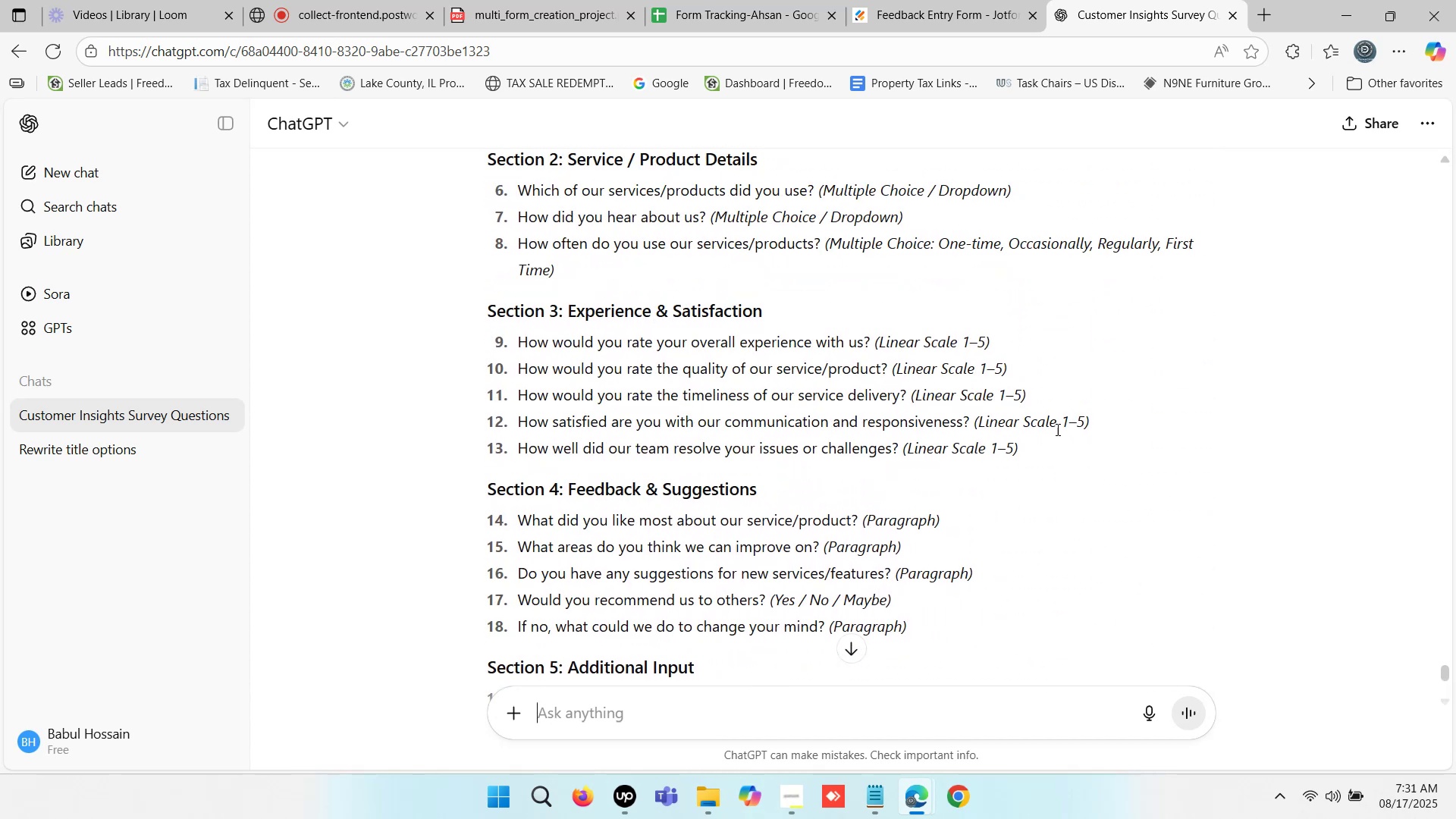 
left_click_drag(start_coordinate=[1037, 449], to_coordinate=[519, 339])
 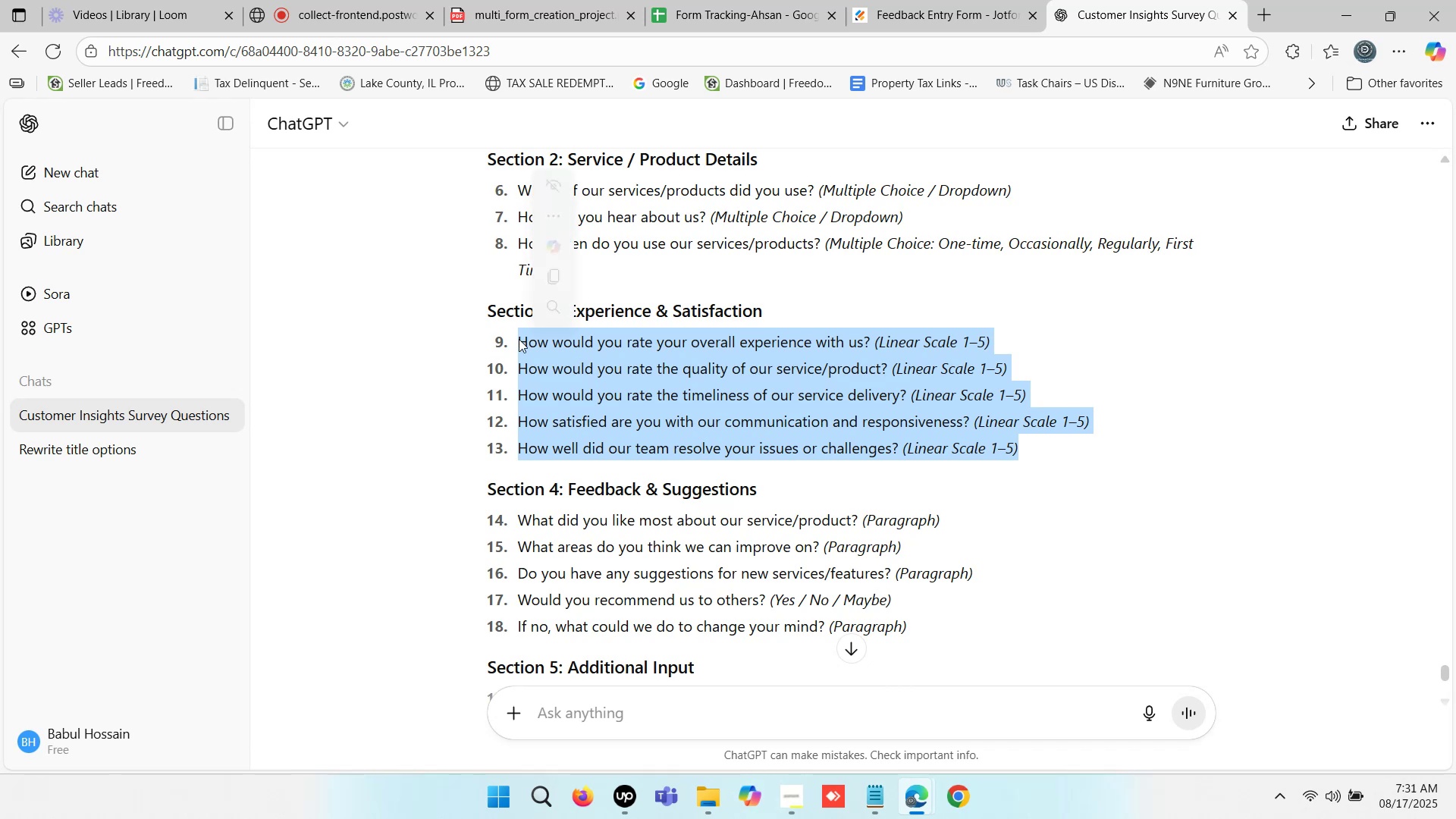 
key(Control+ControlLeft)
 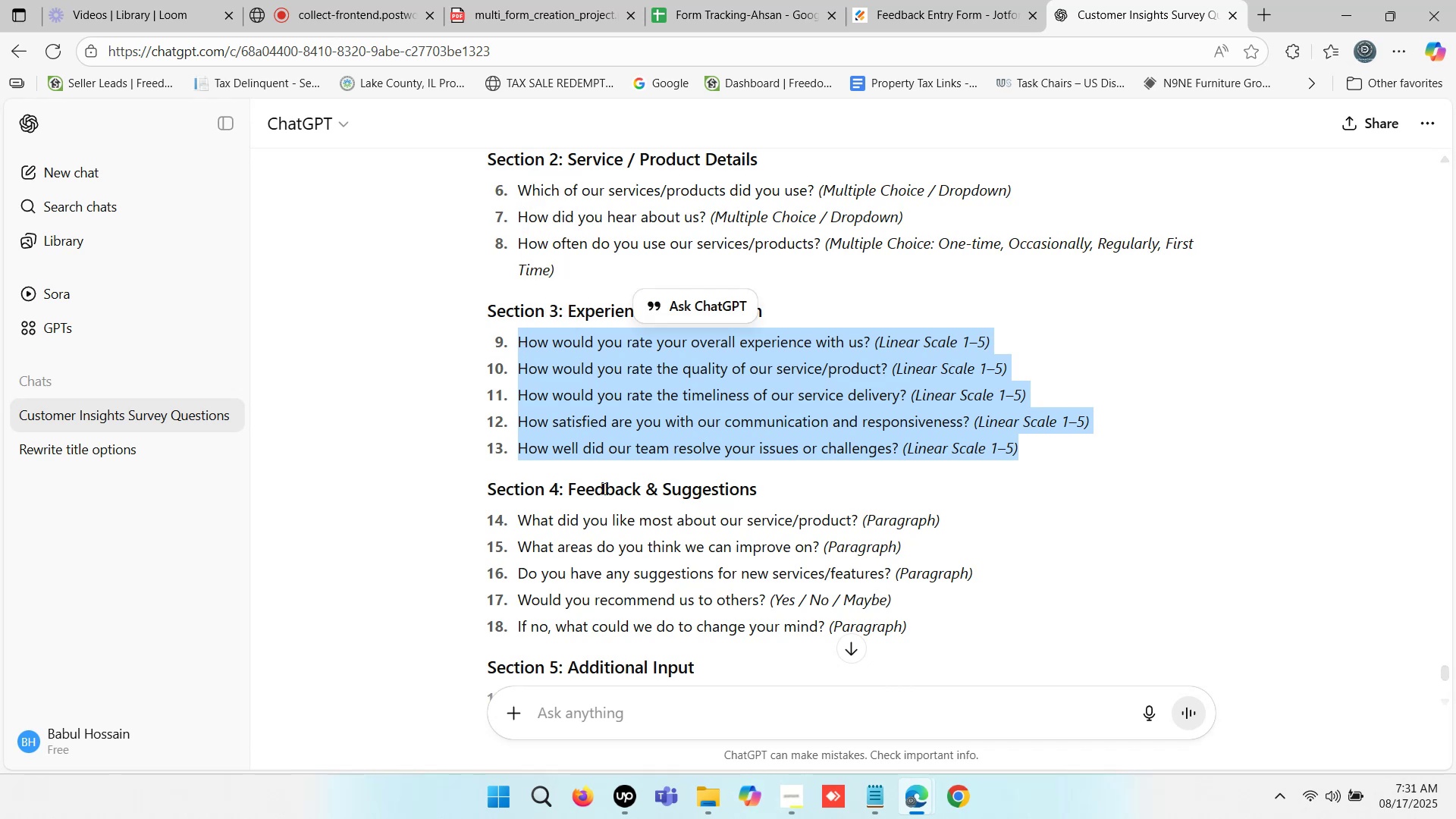 
key(Control+C)
 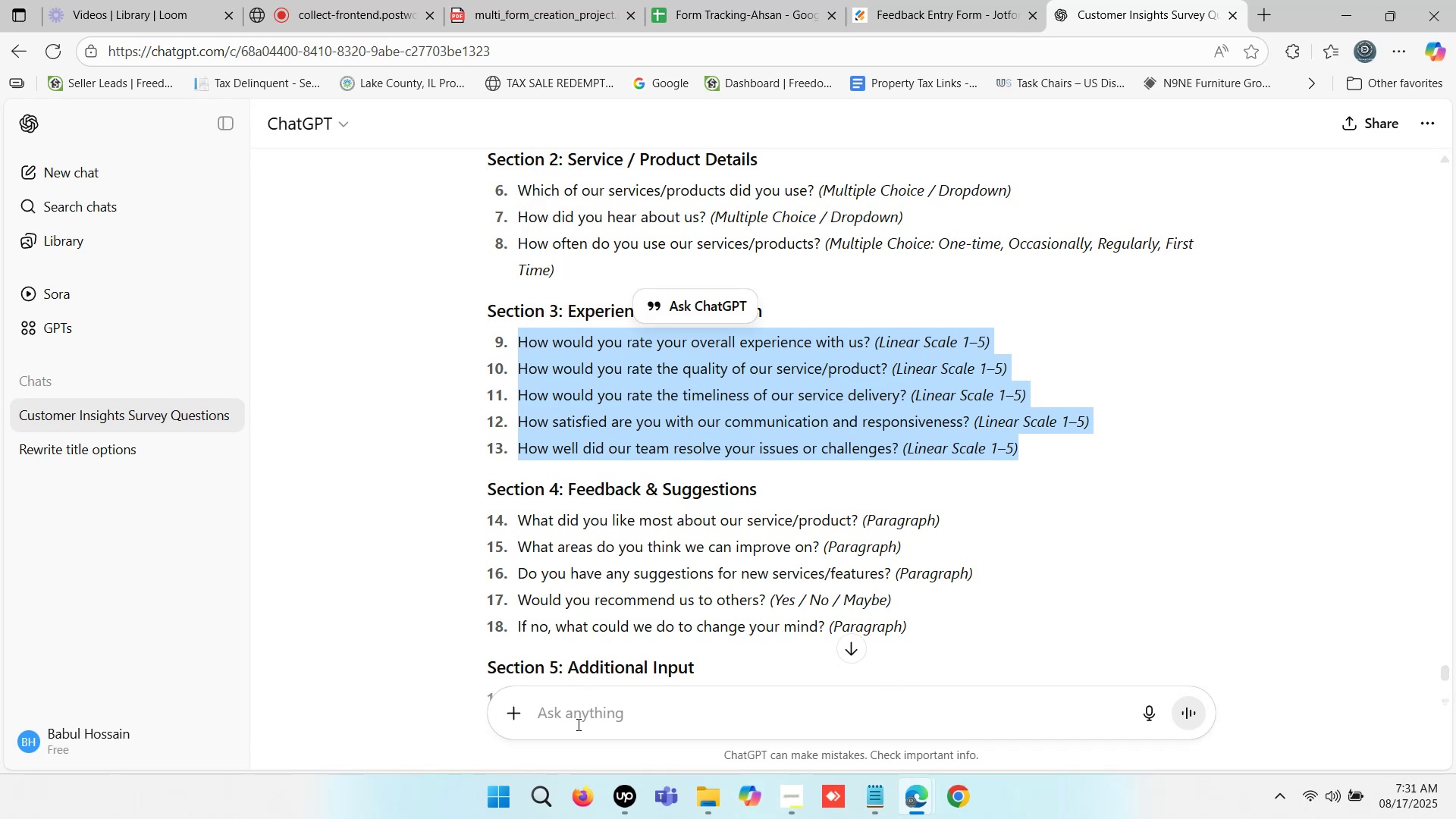 
key(Control+ControlLeft)
 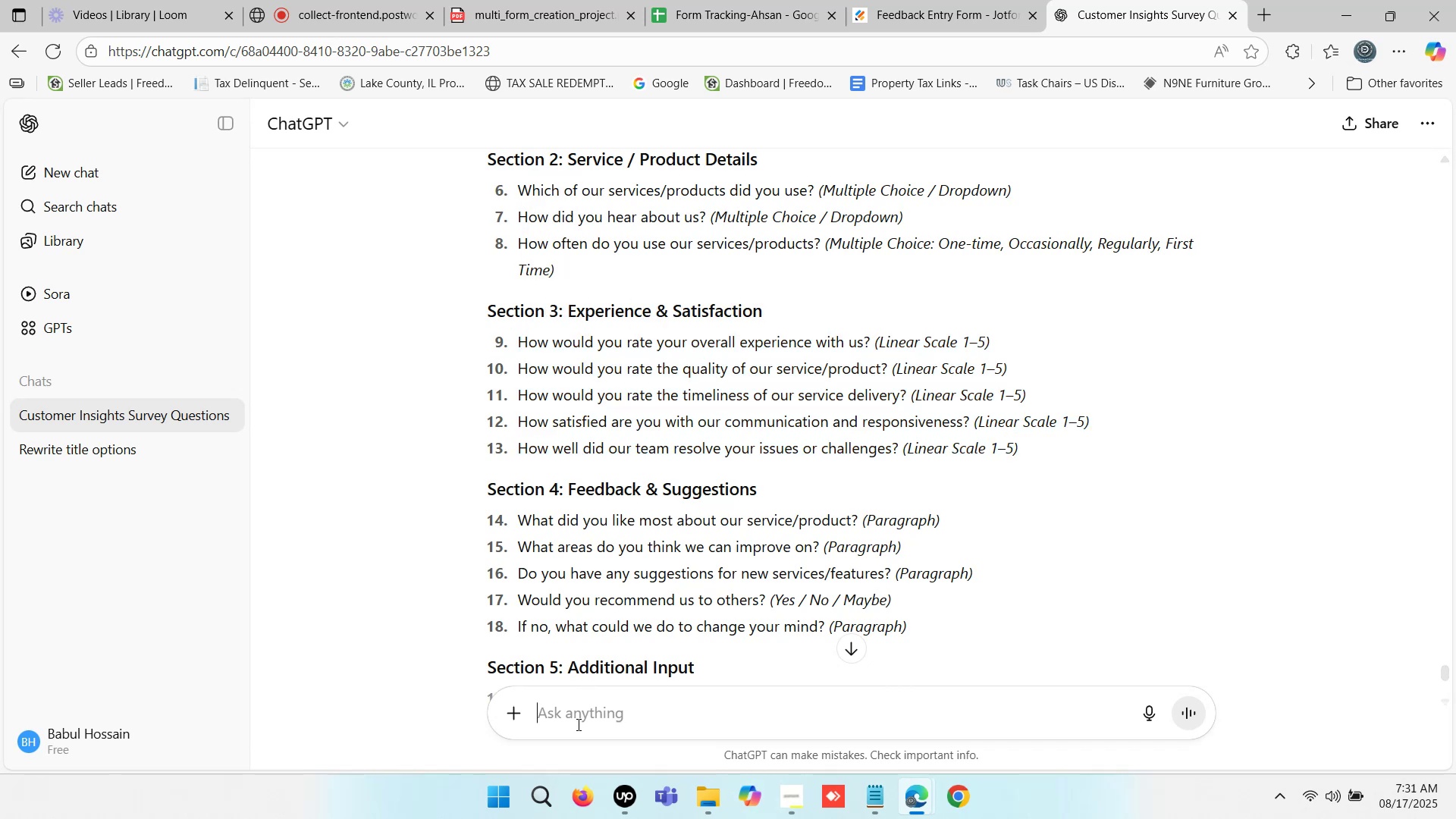 
key(Control+V)
 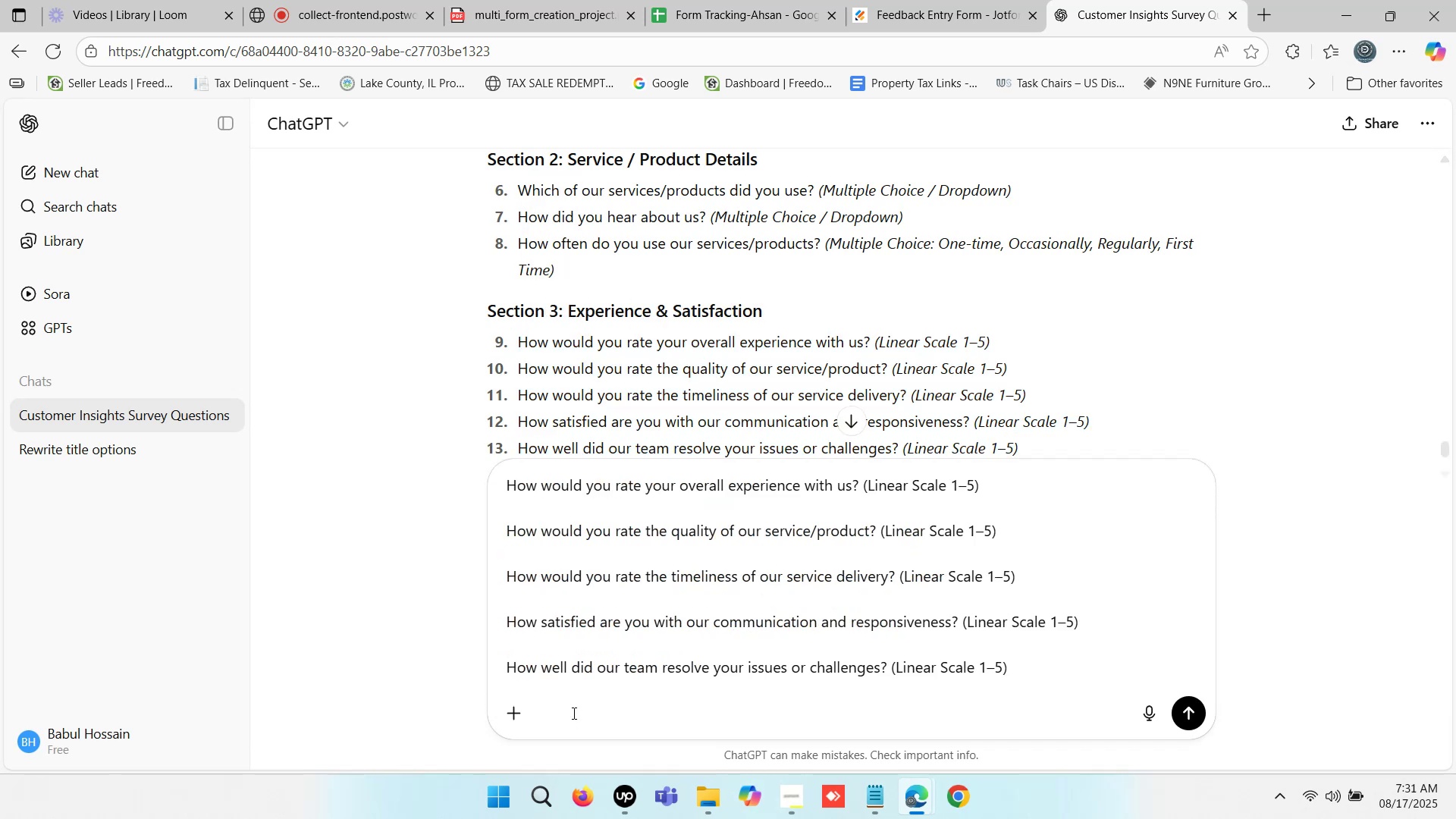 
key(Enter)
 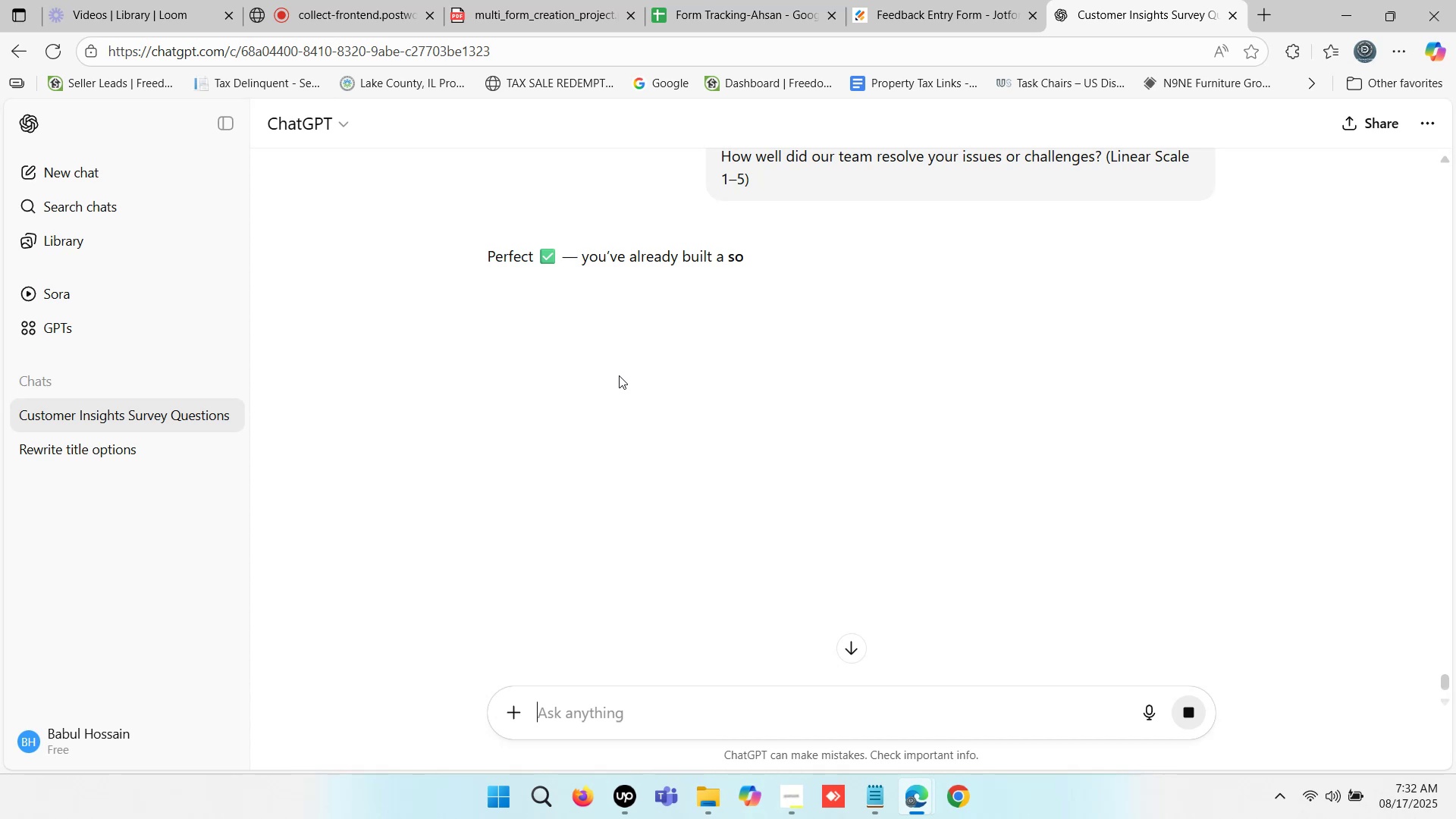 
wait(22.41)
 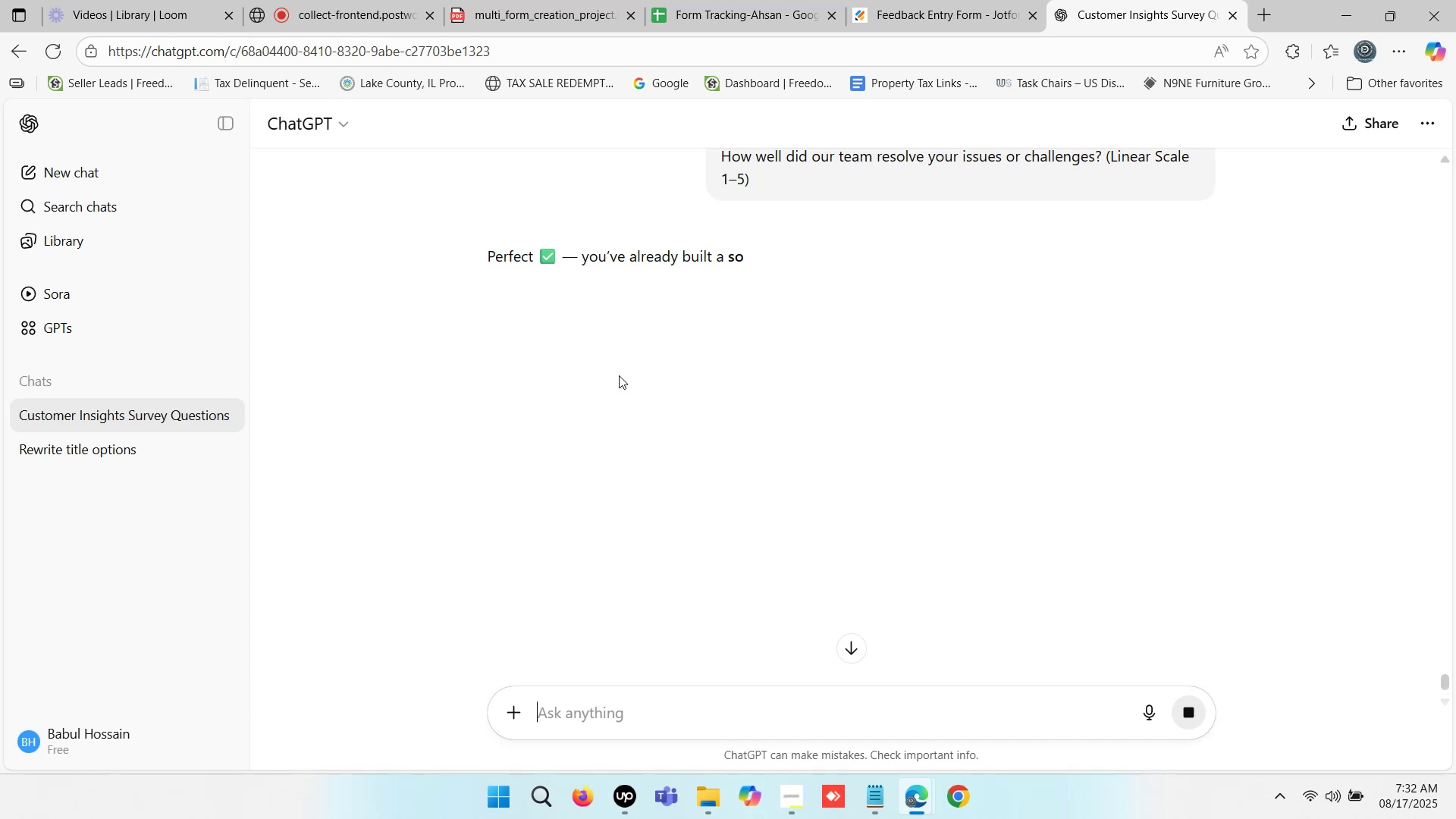 
scroll: coordinate [659, 409], scroll_direction: down, amount: 1.0
 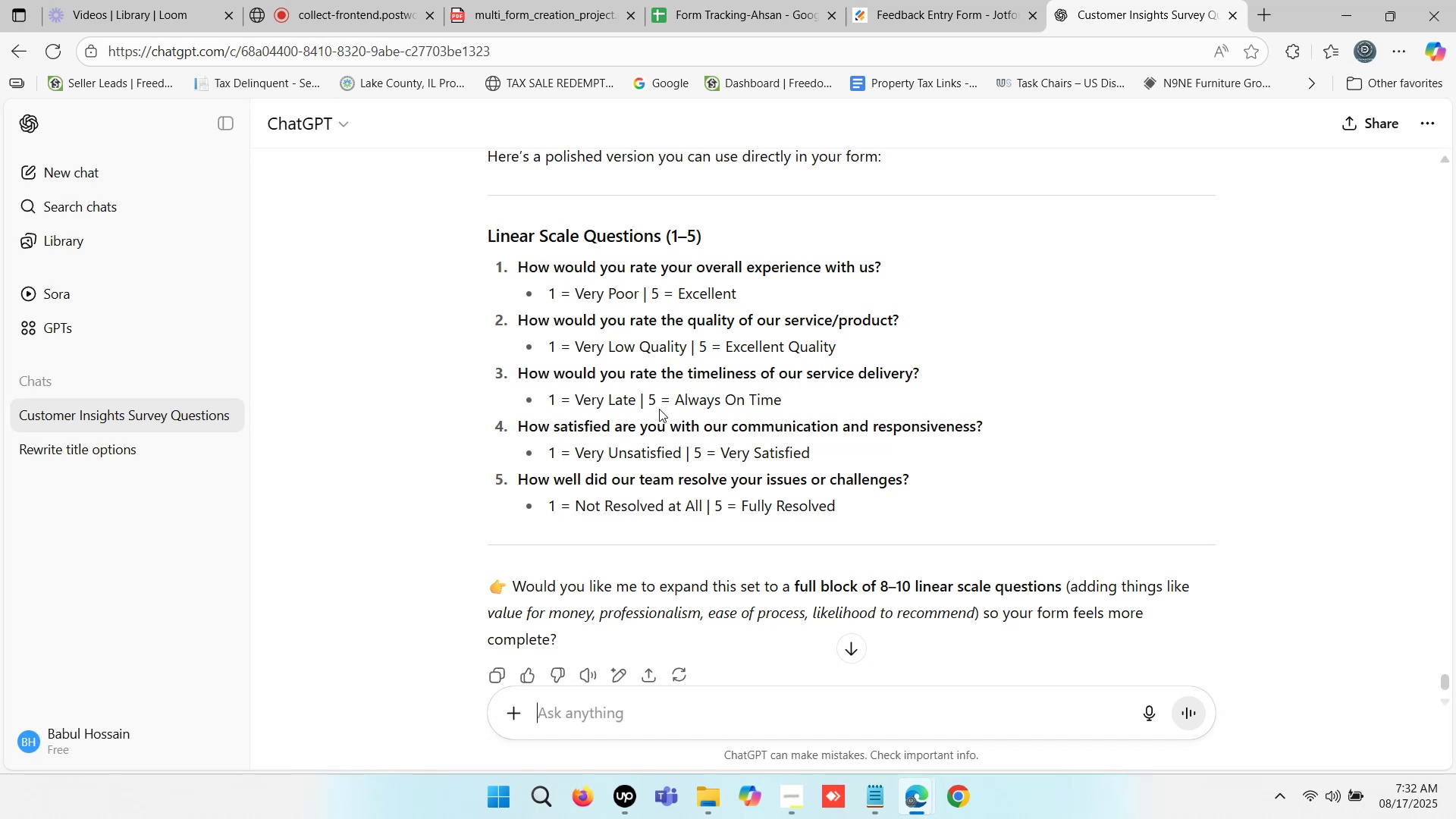 
wait(12.82)
 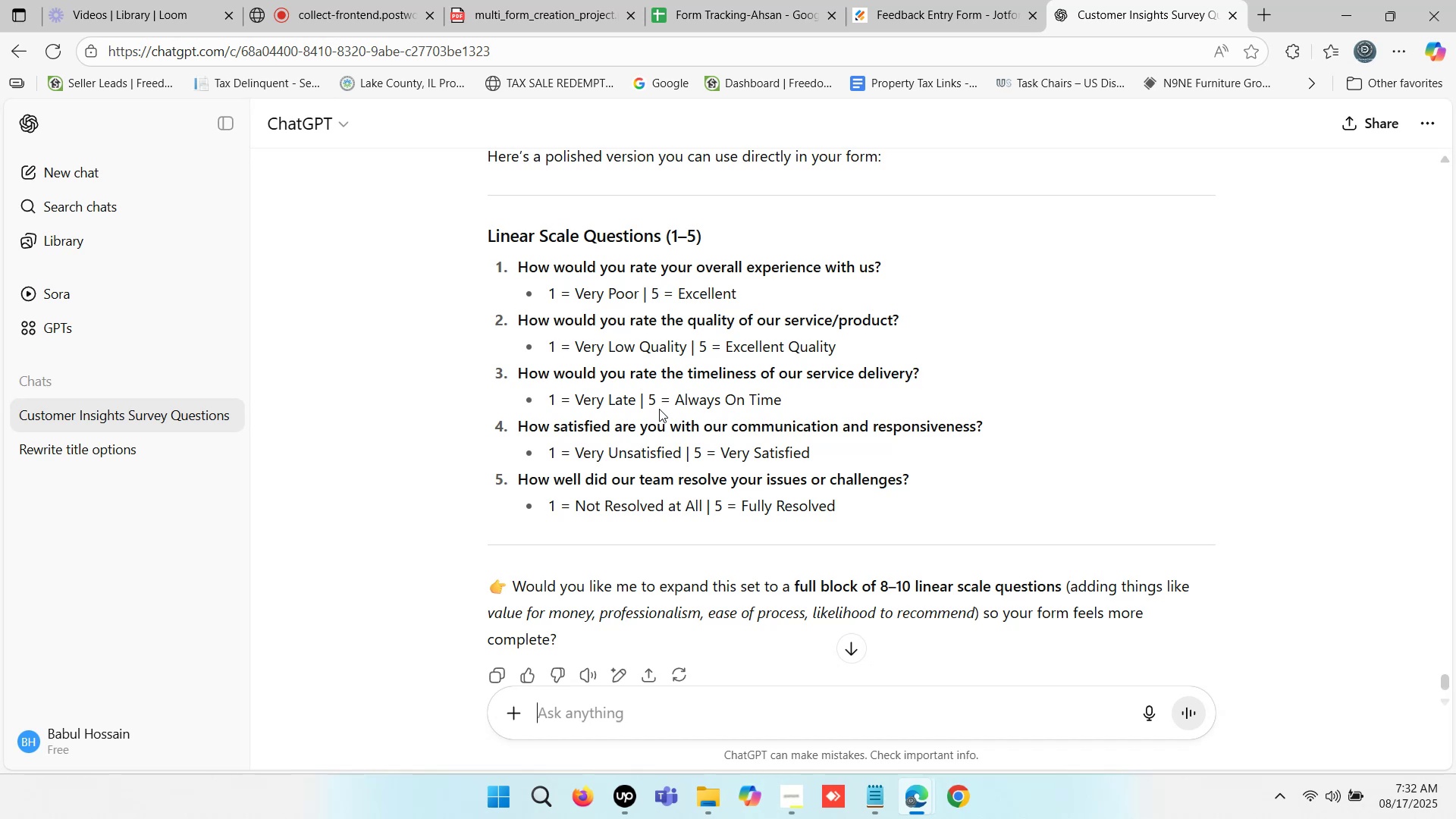 
left_click([950, 3])
 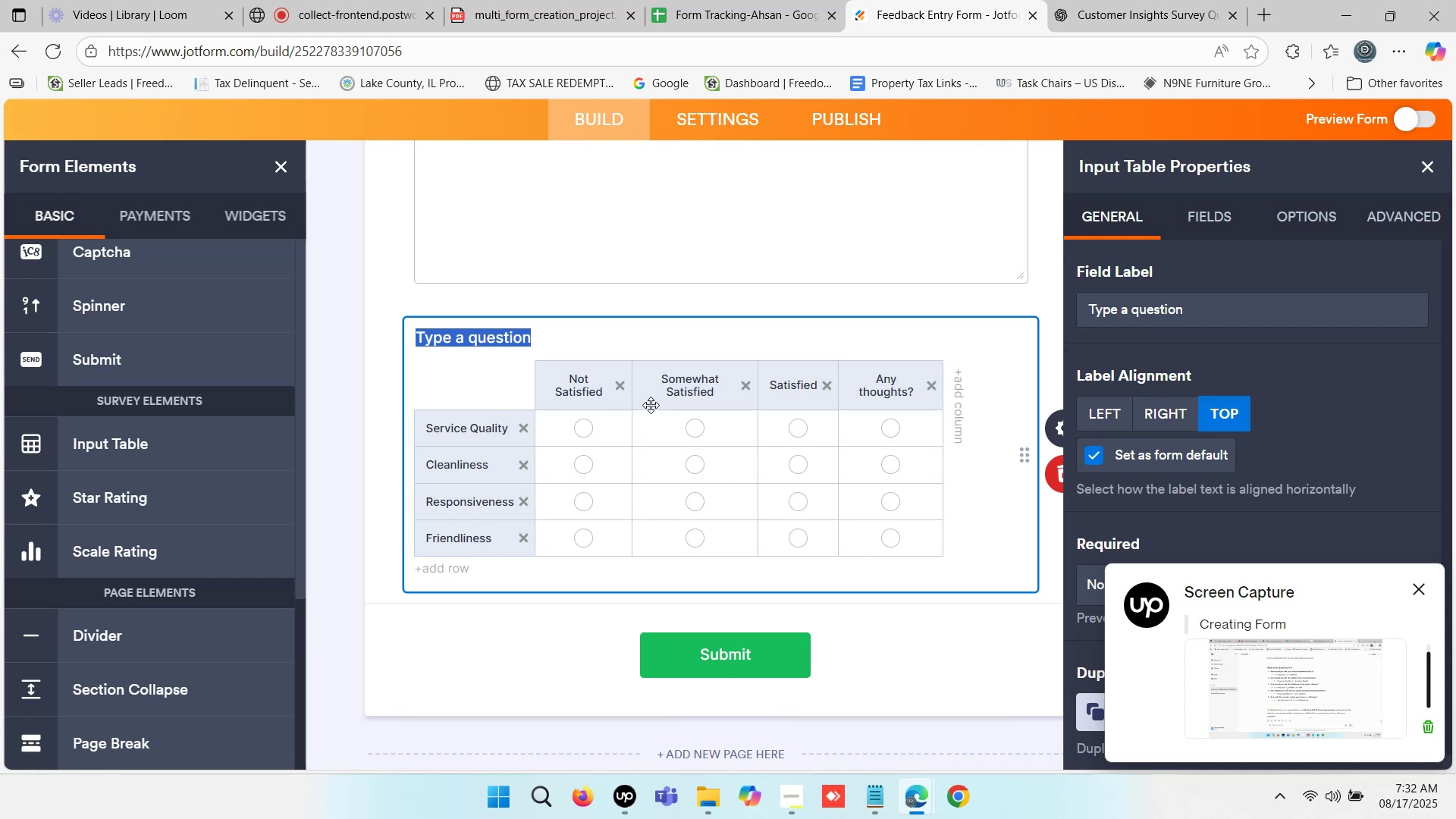 
wait(5.44)
 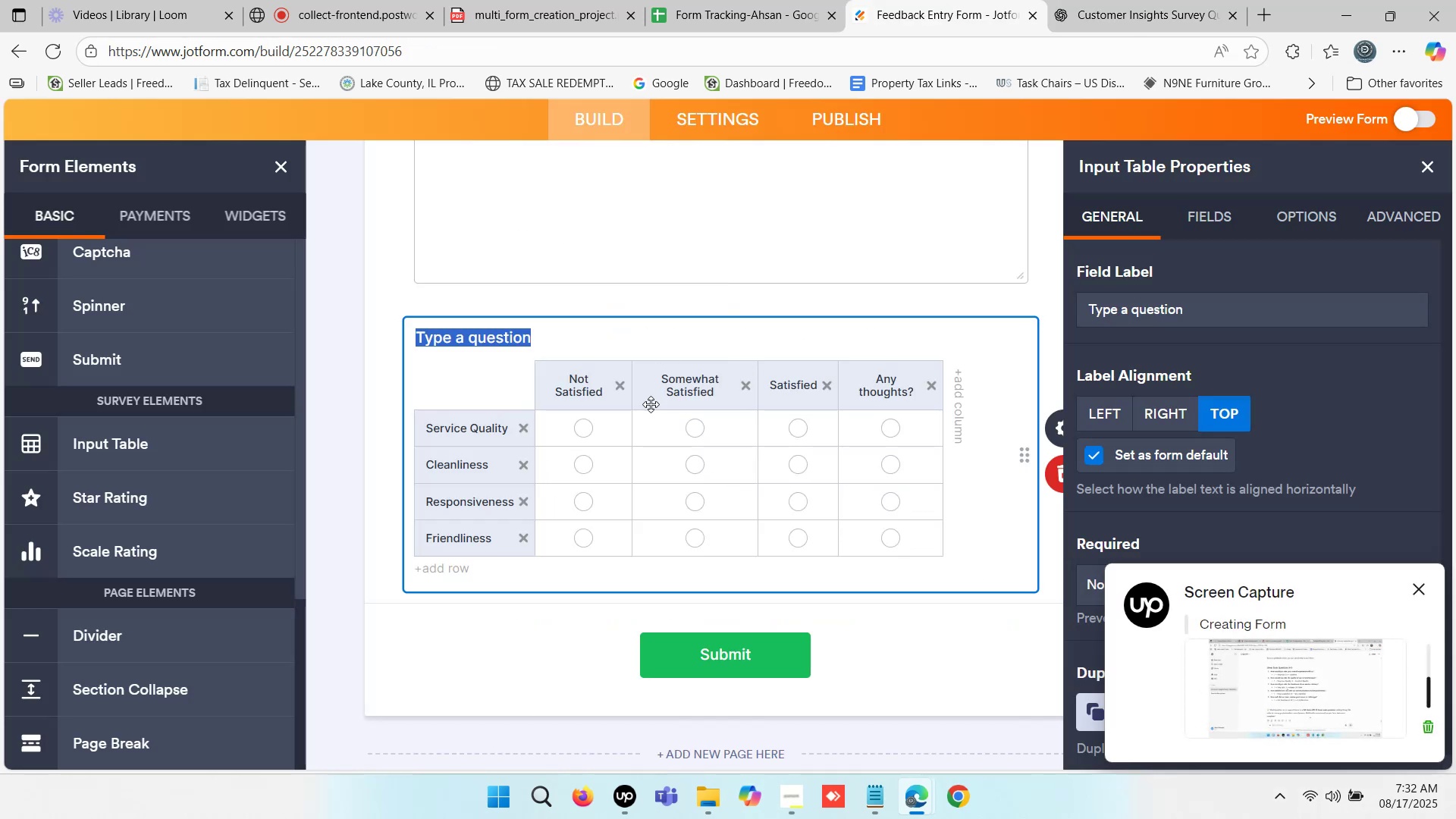 
left_click([1170, 0])
 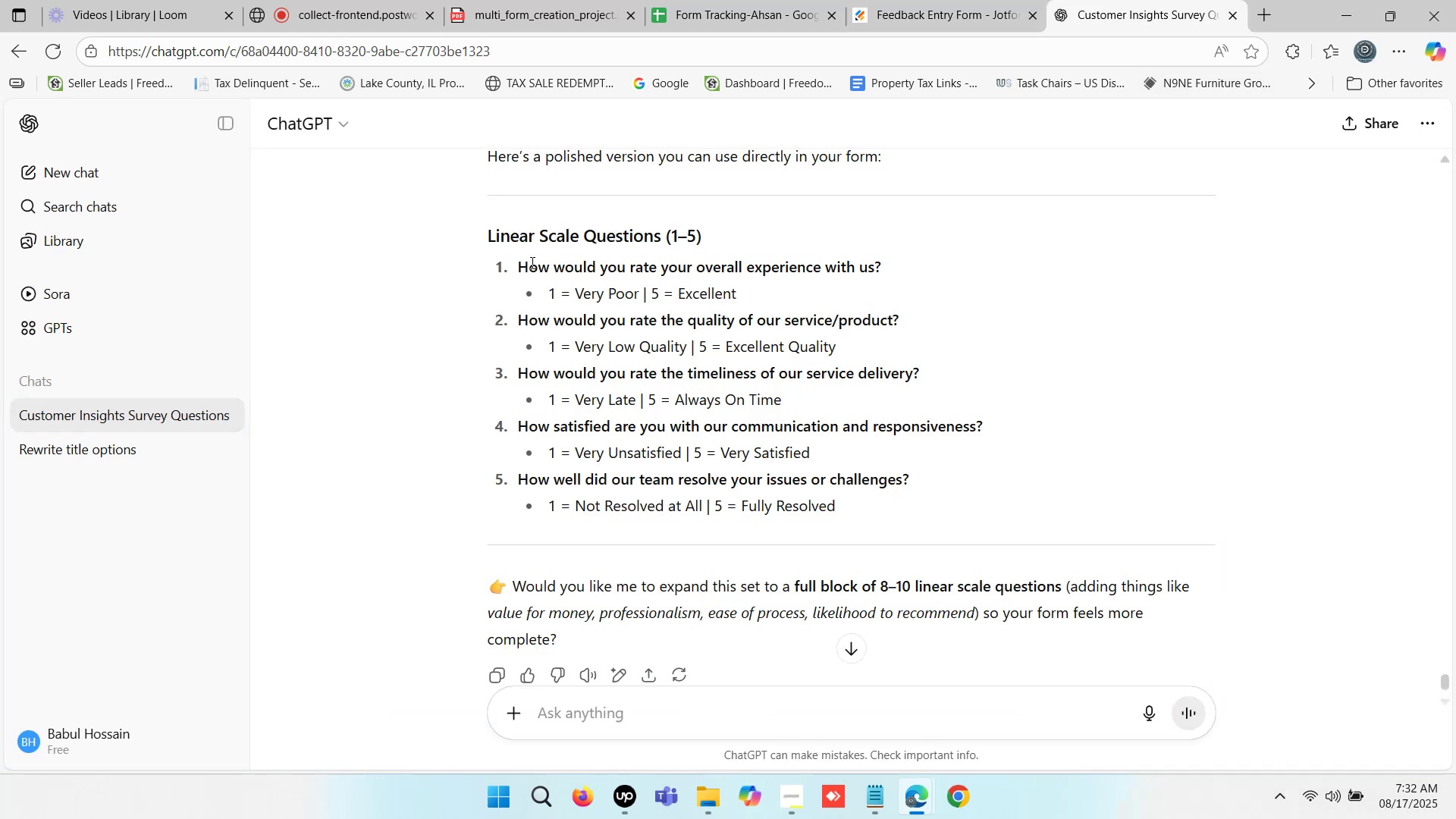 
left_click_drag(start_coordinate=[519, 261], to_coordinate=[888, 265])
 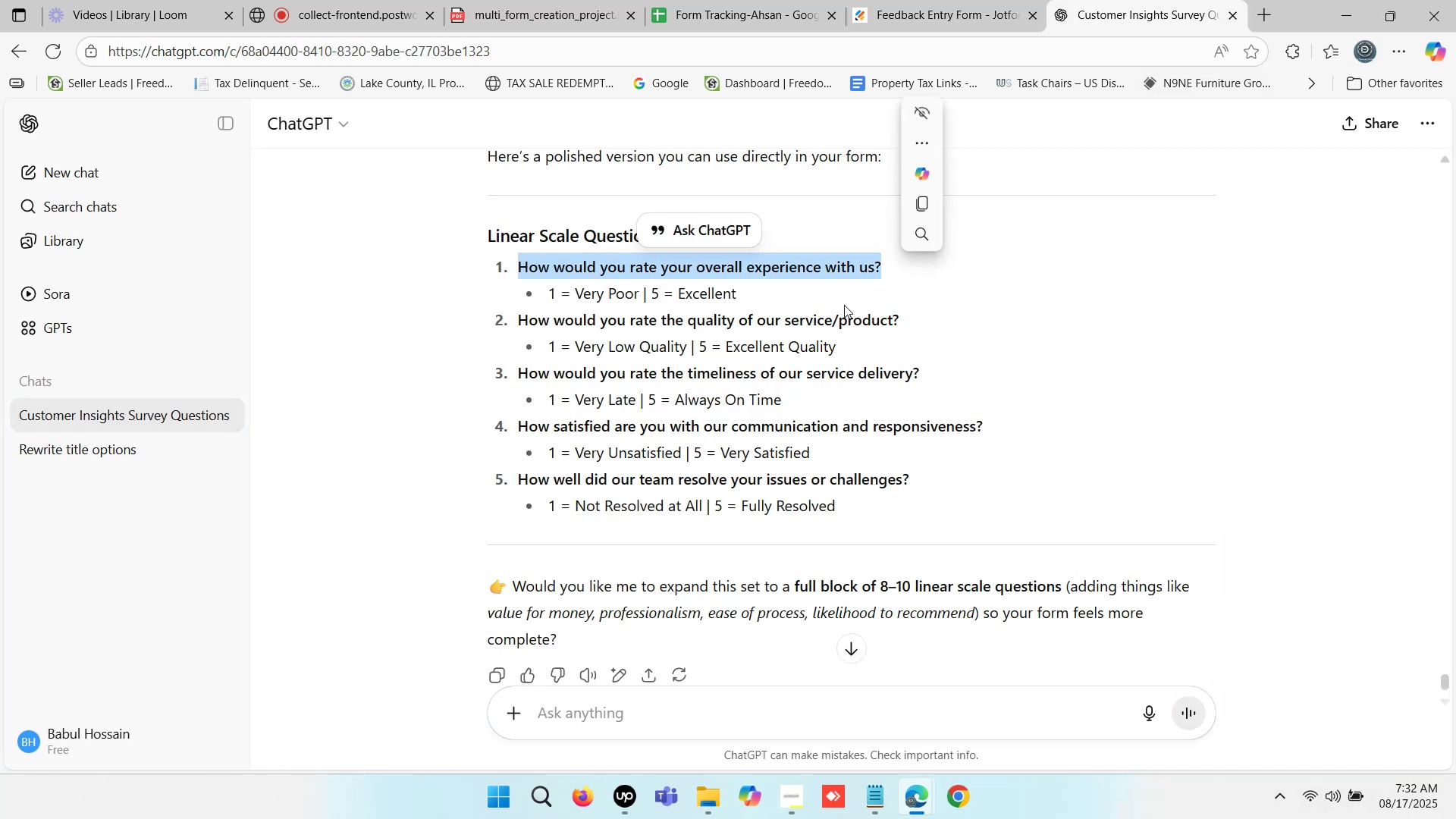 
scroll: coordinate [686, 326], scroll_direction: up, amount: 17.0
 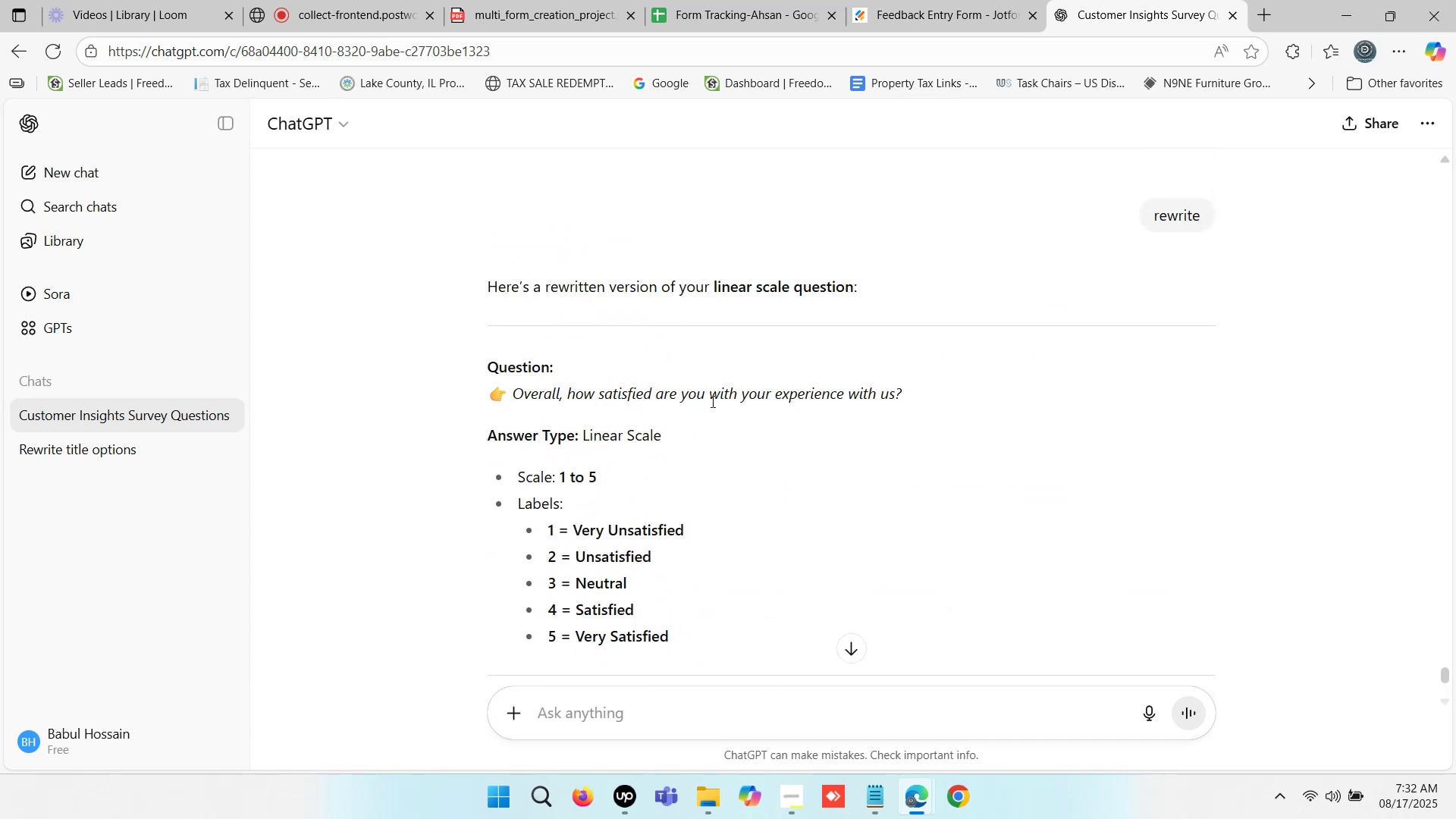 
left_click_drag(start_coordinate=[513, 394], to_coordinate=[903, 392])
 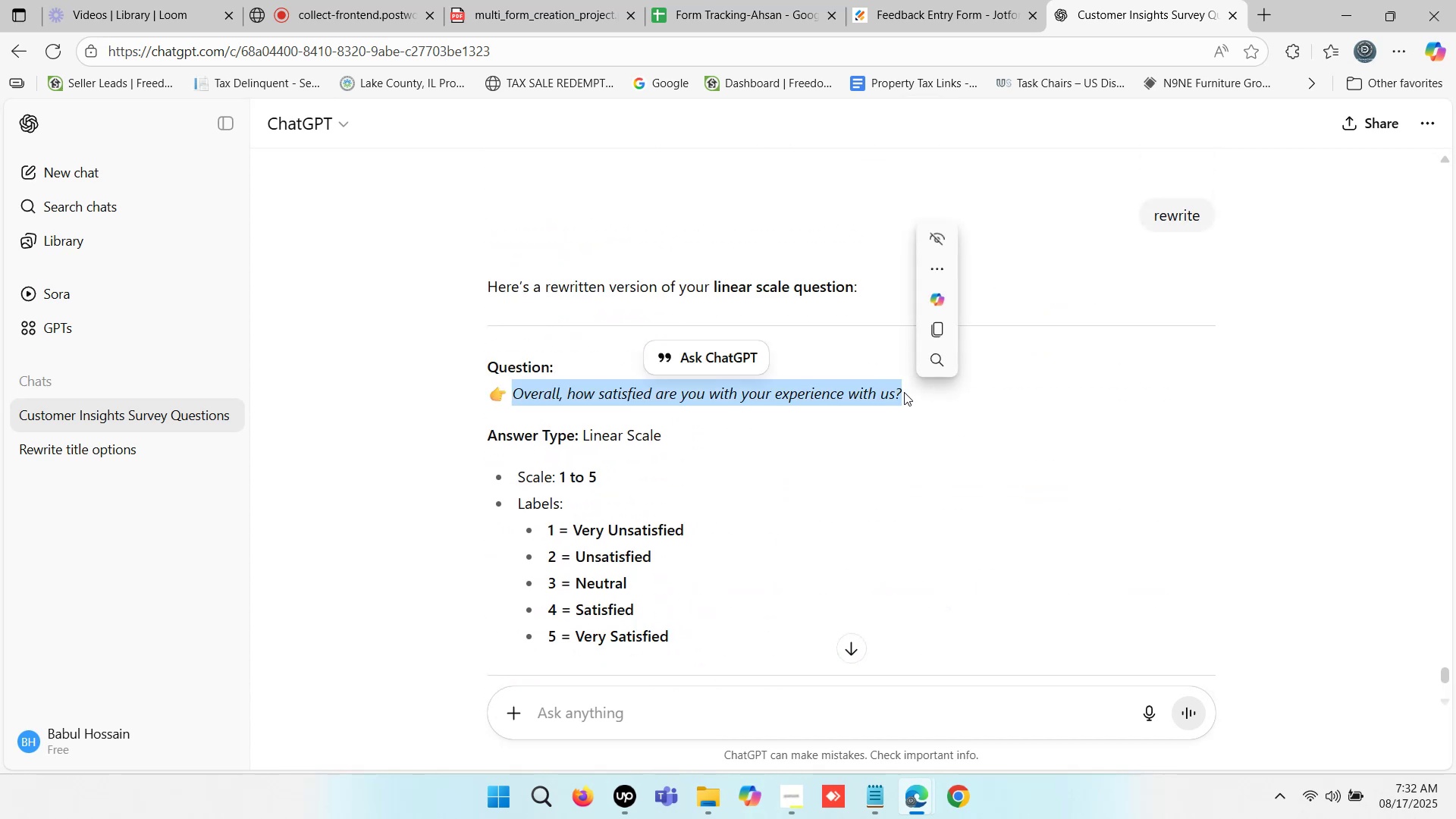 
key(Control+C)
 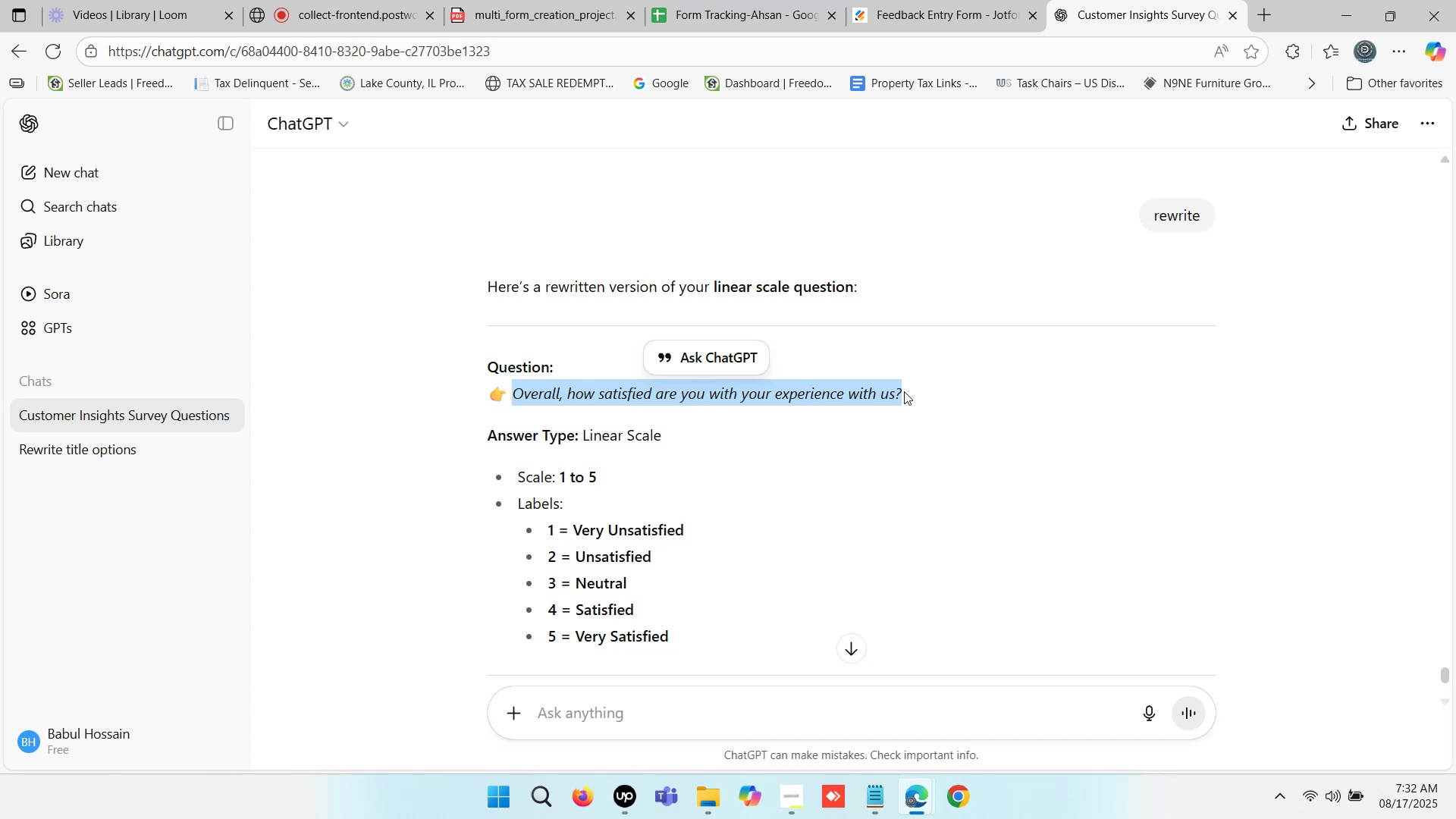 
key(Control+C)
 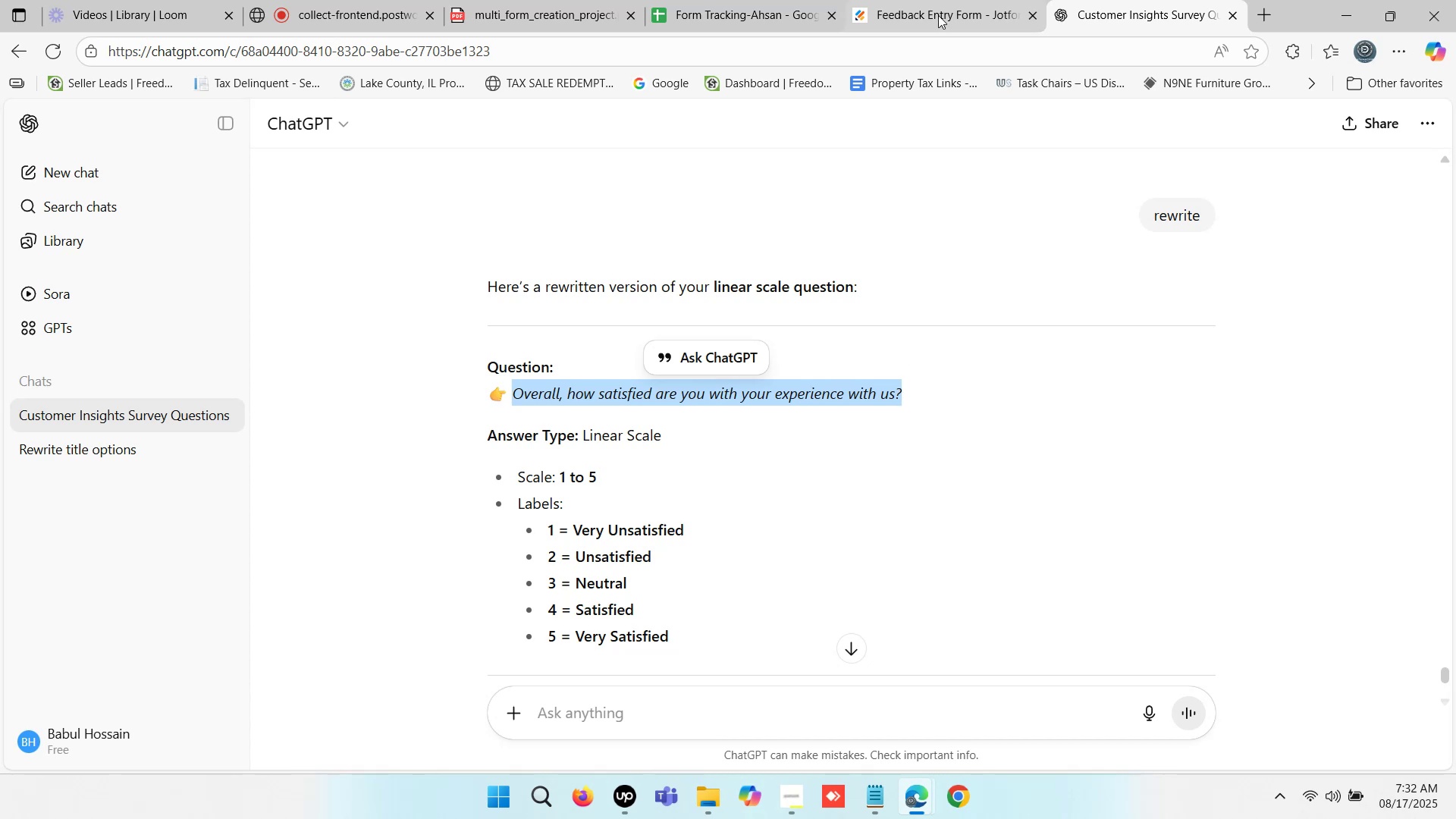 
left_click([938, 14])
 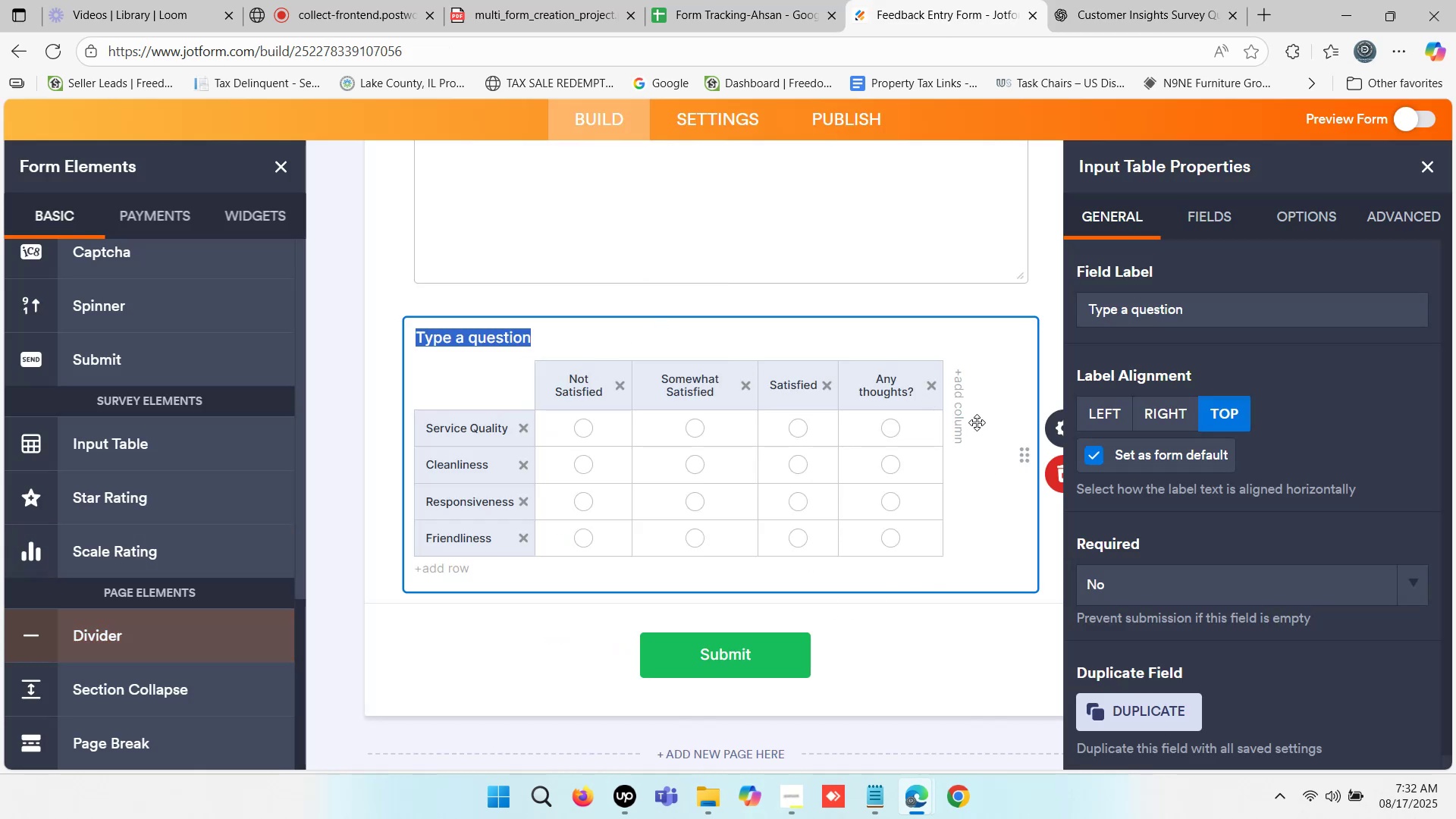 
left_click([1056, 477])
 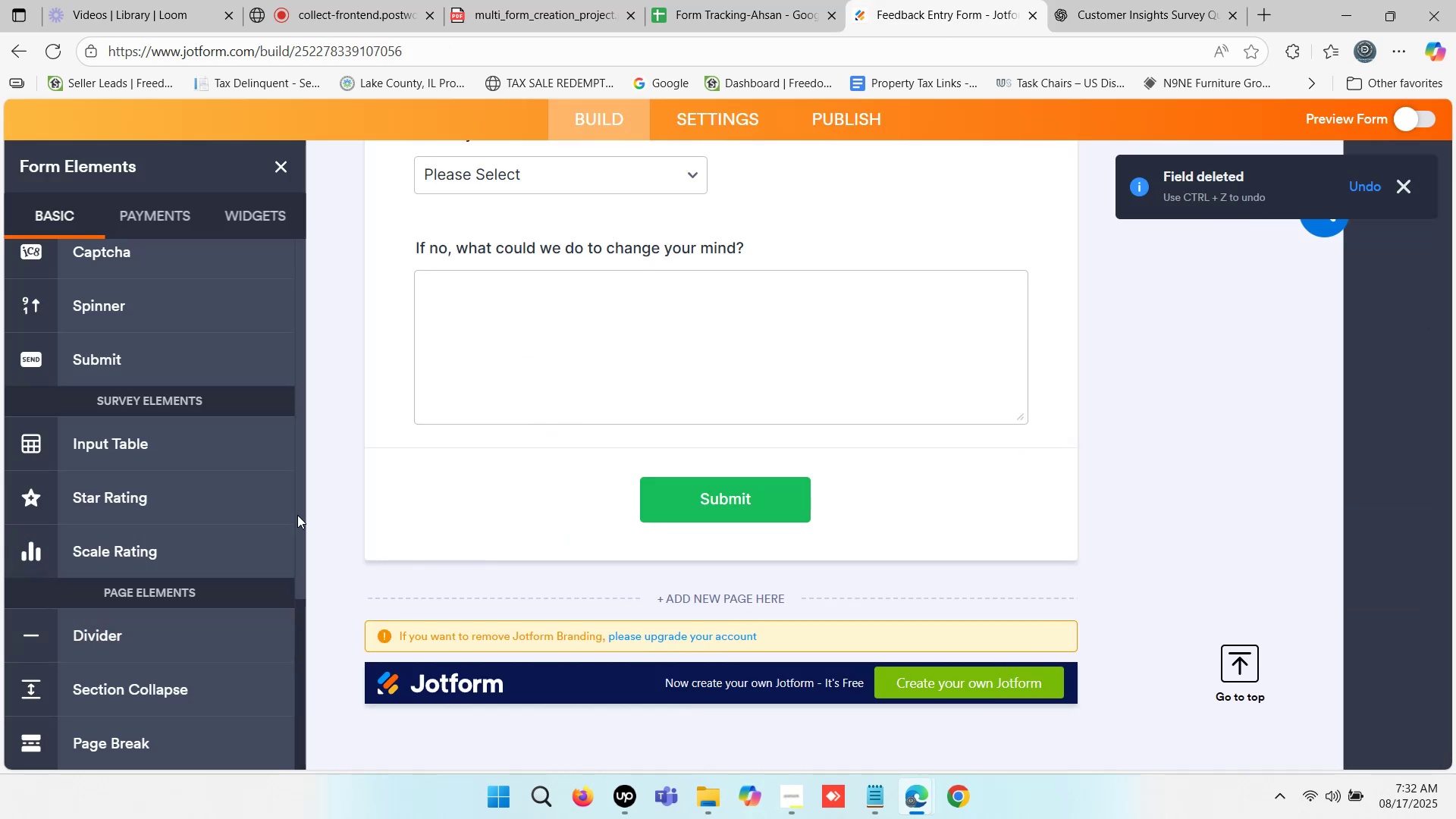 
scroll: coordinate [162, 344], scroll_direction: down, amount: 3.0
 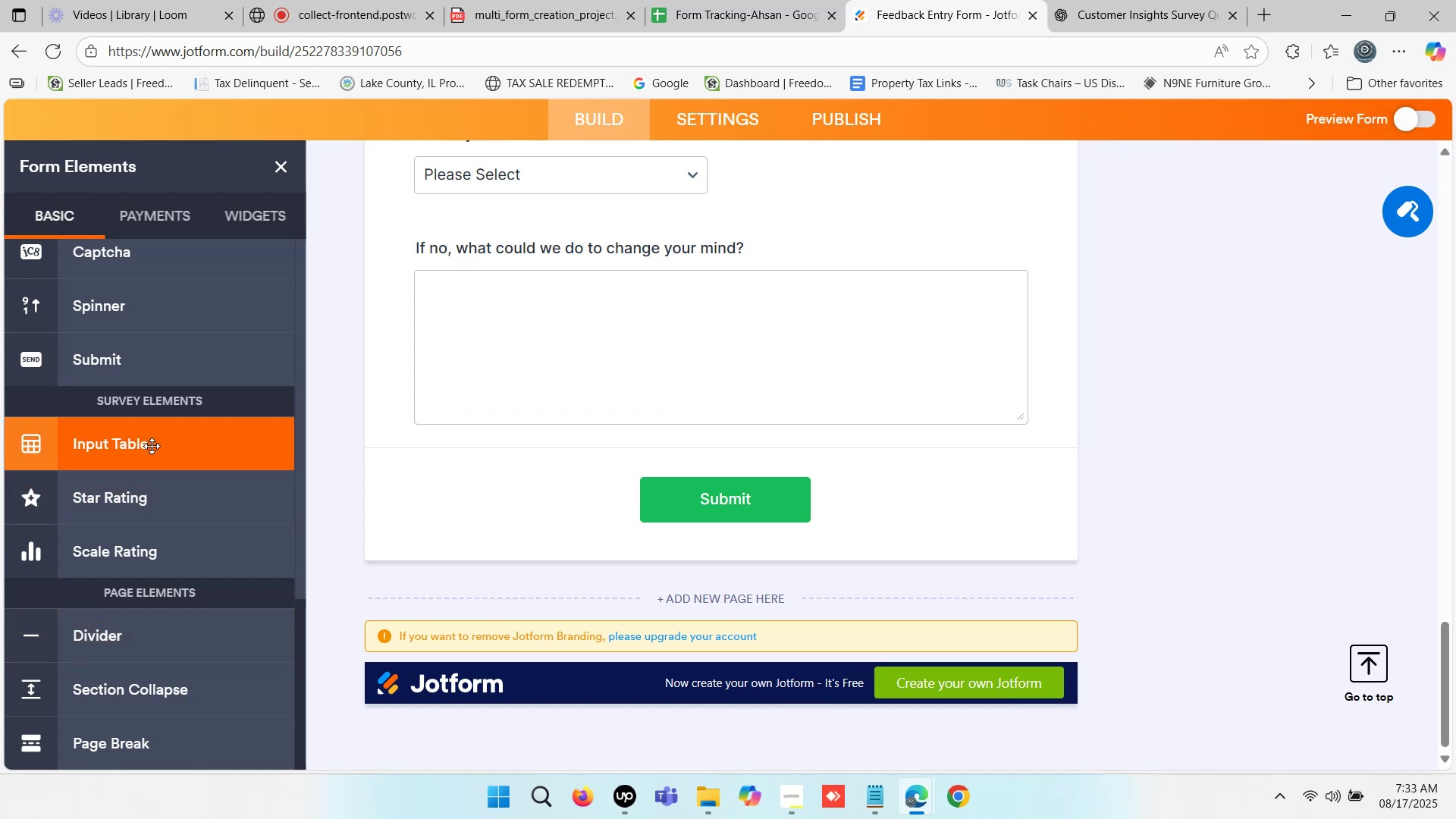 
wait(9.31)
 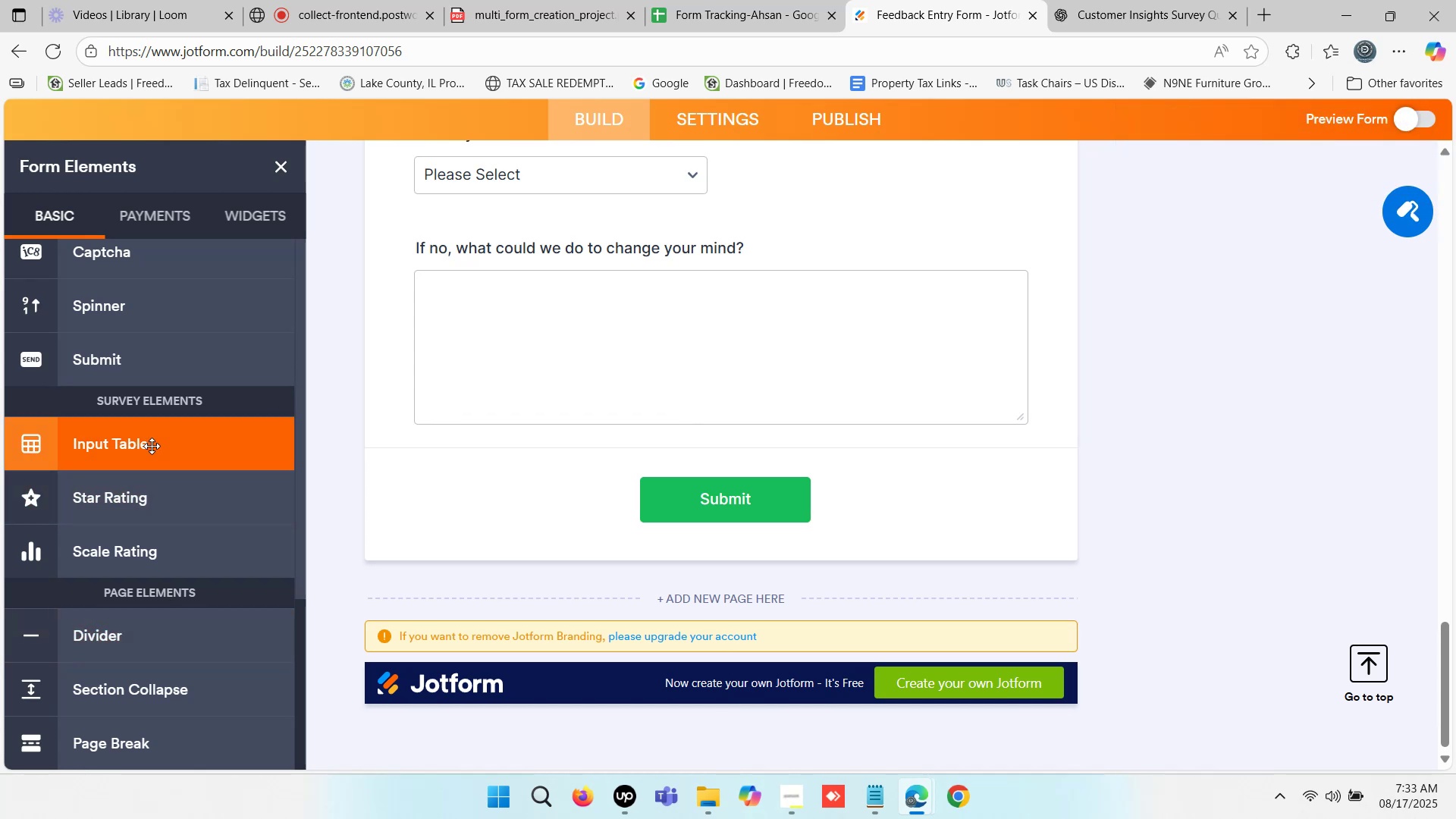 
left_click_drag(start_coordinate=[160, 446], to_coordinate=[695, 389])
 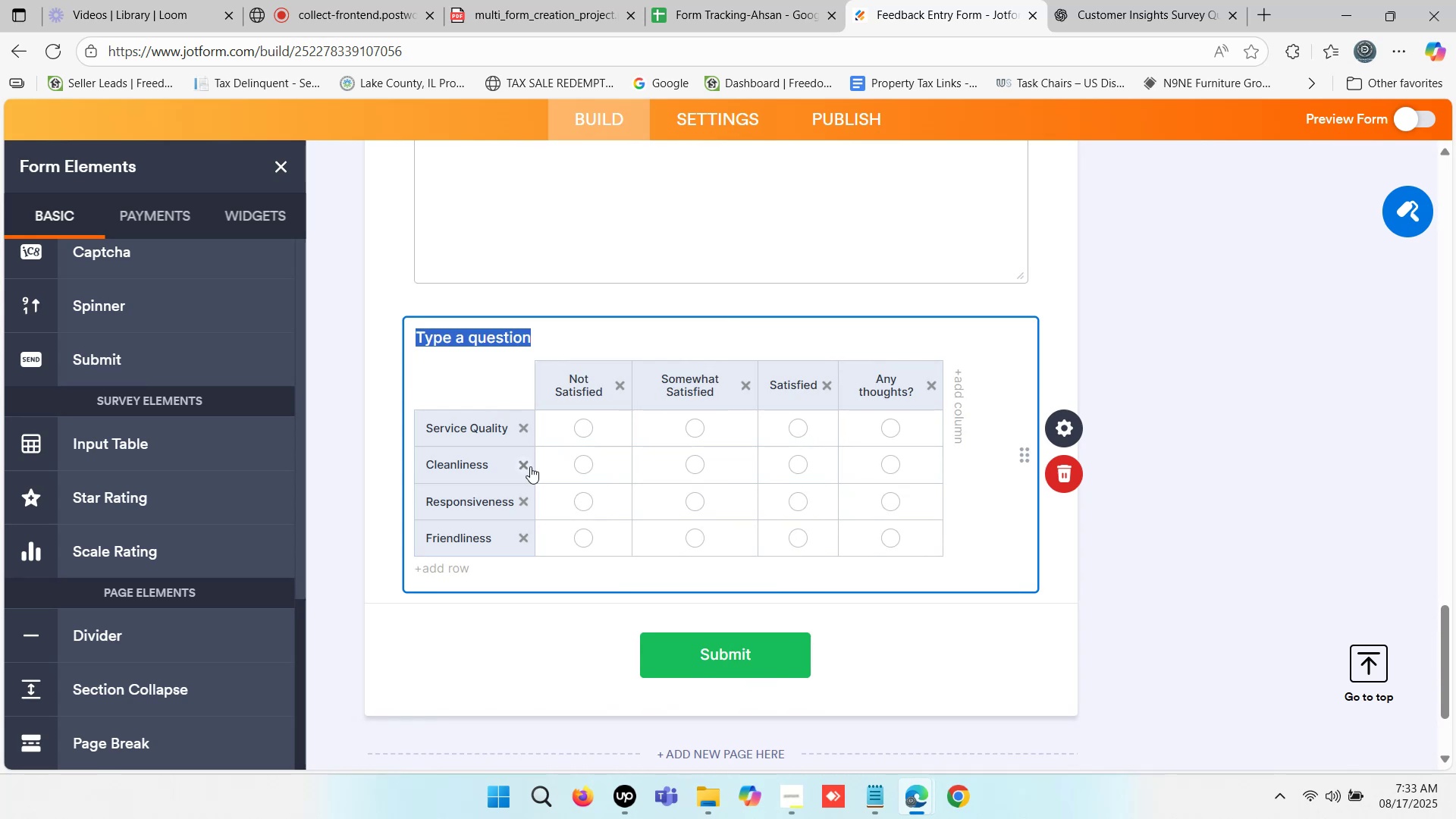 
left_click([526, 466])
 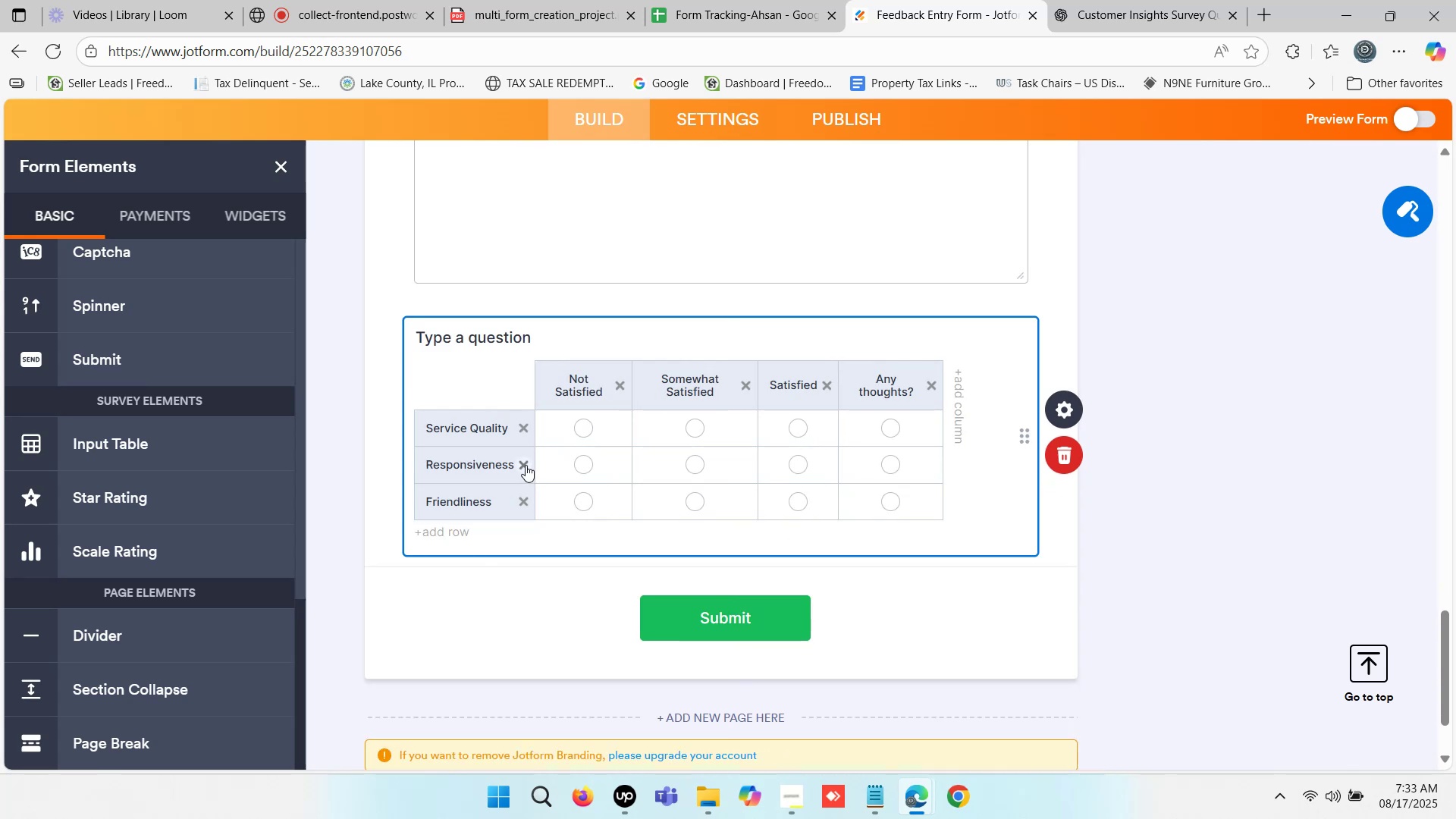 
left_click([525, 464])
 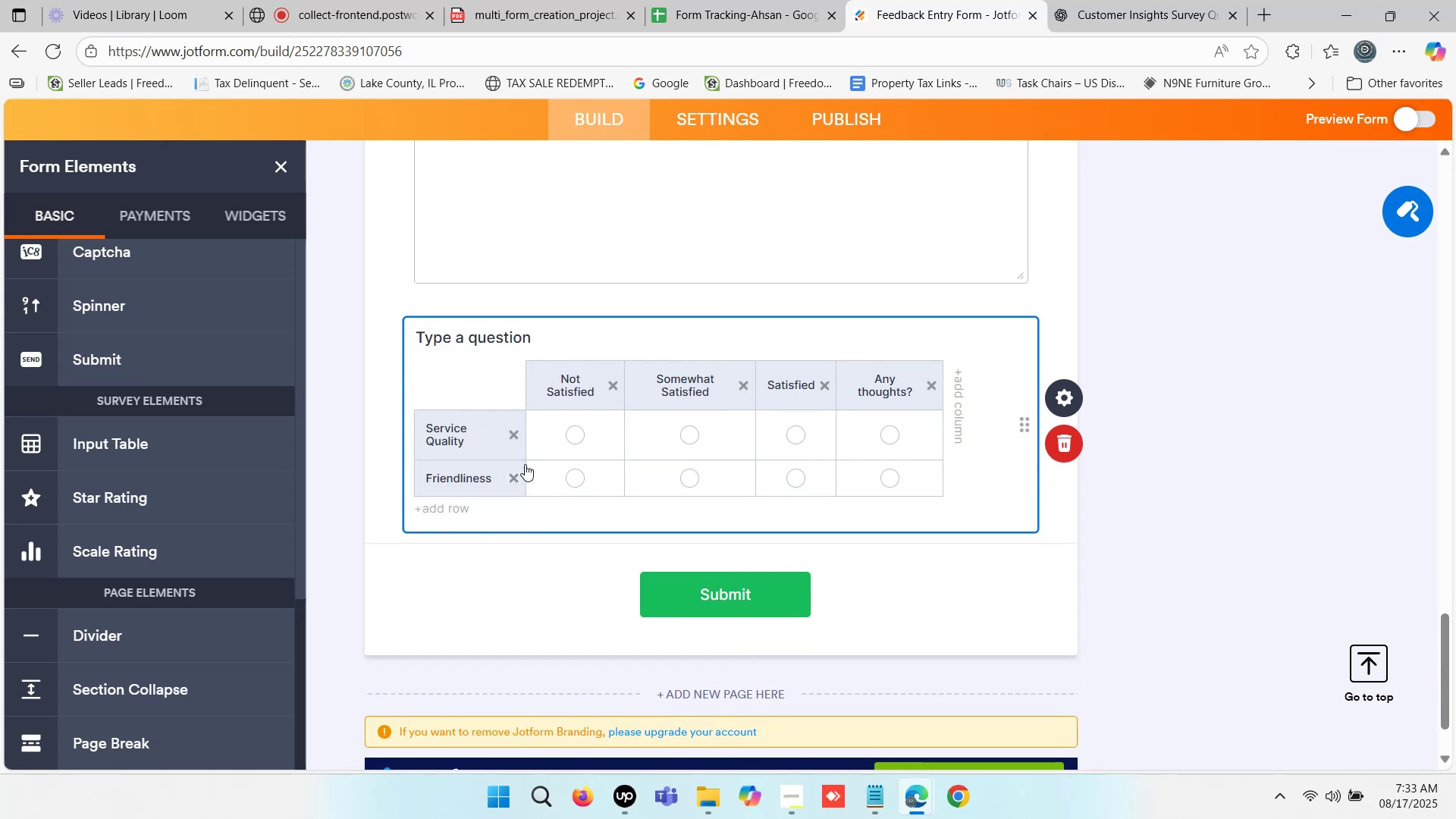 
left_click([513, 469])
 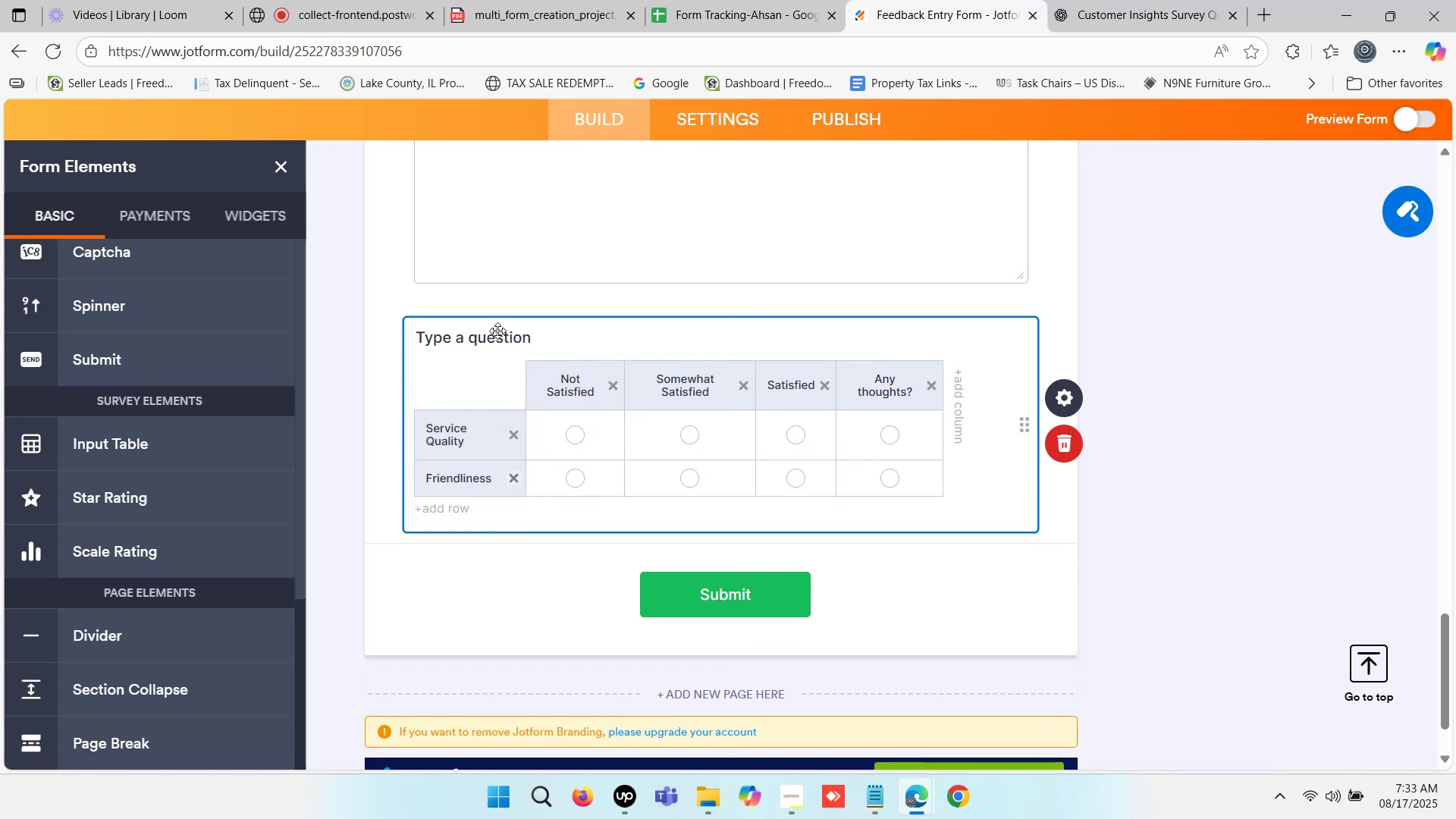 
left_click([497, 328])
 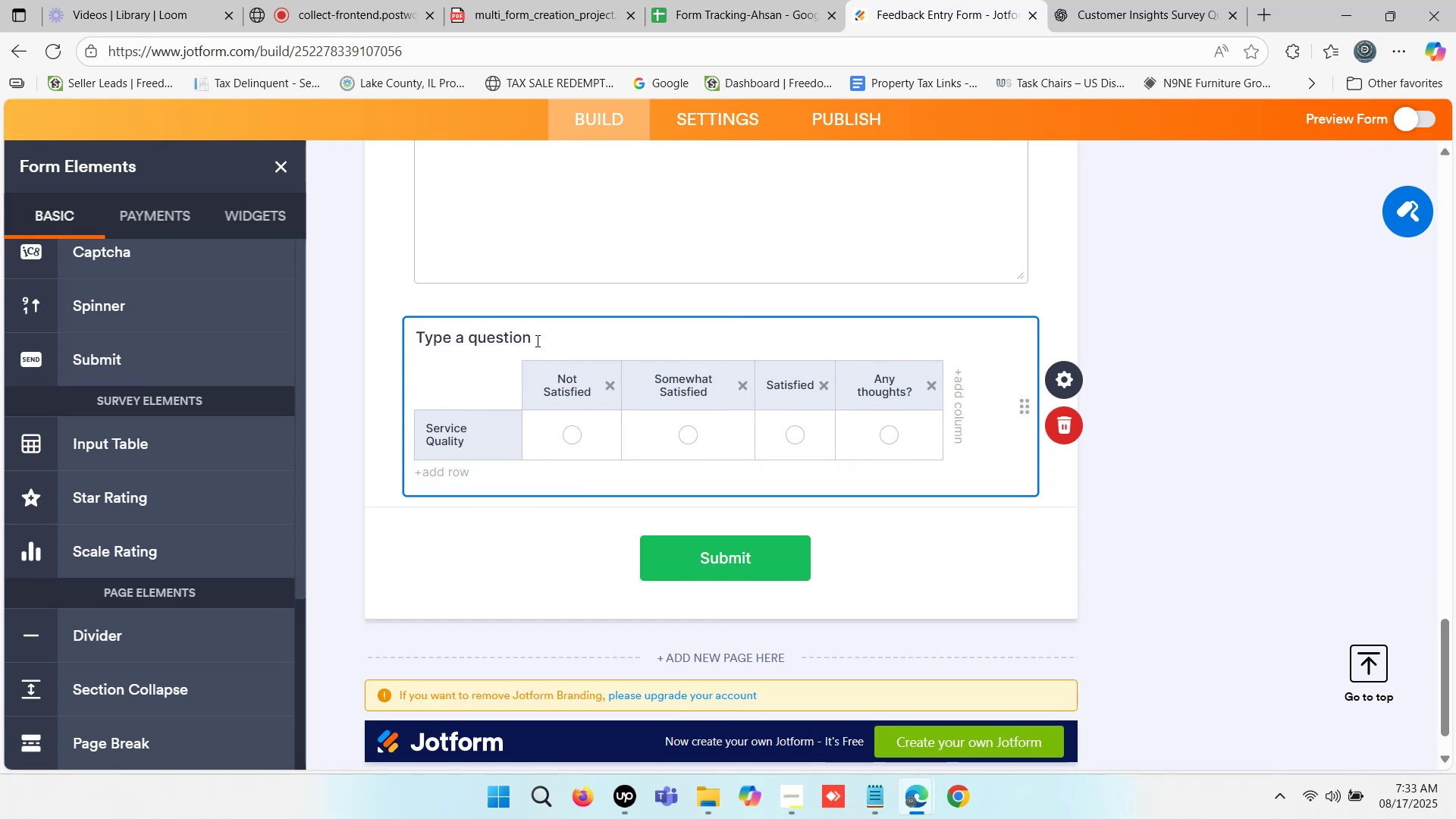 
left_click([536, 340])
 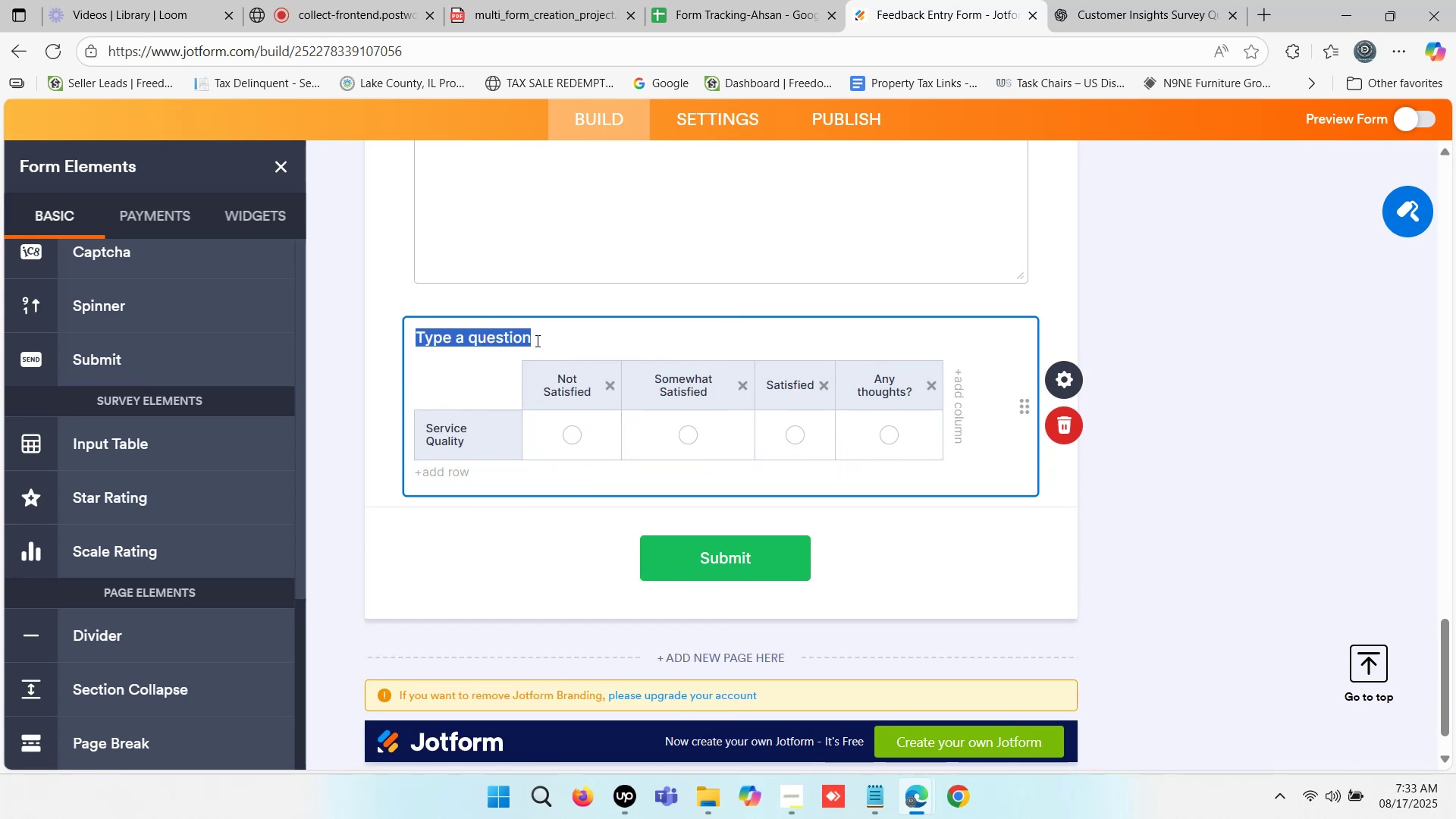 
key(Control+V)
 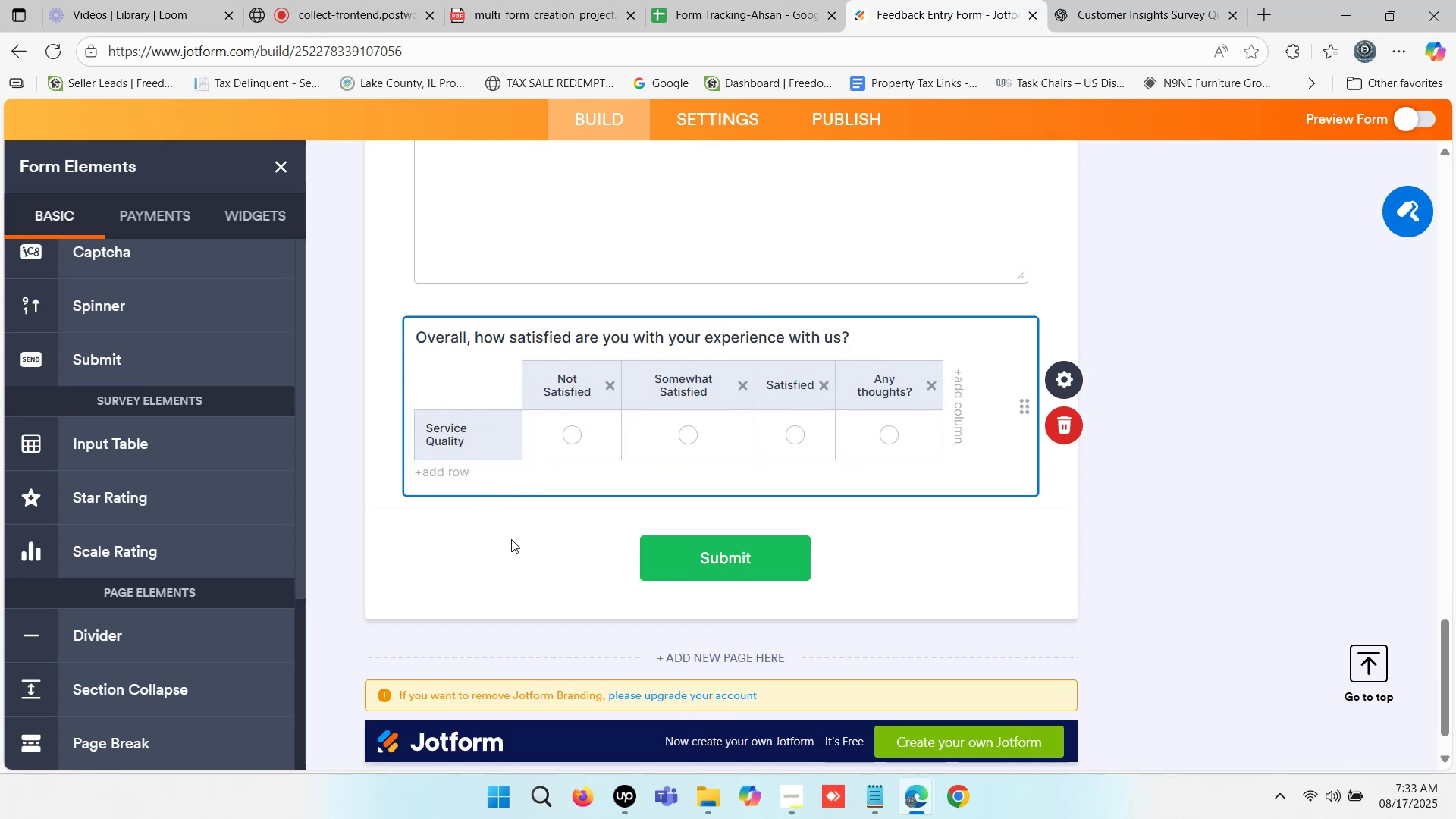 
left_click([511, 539])
 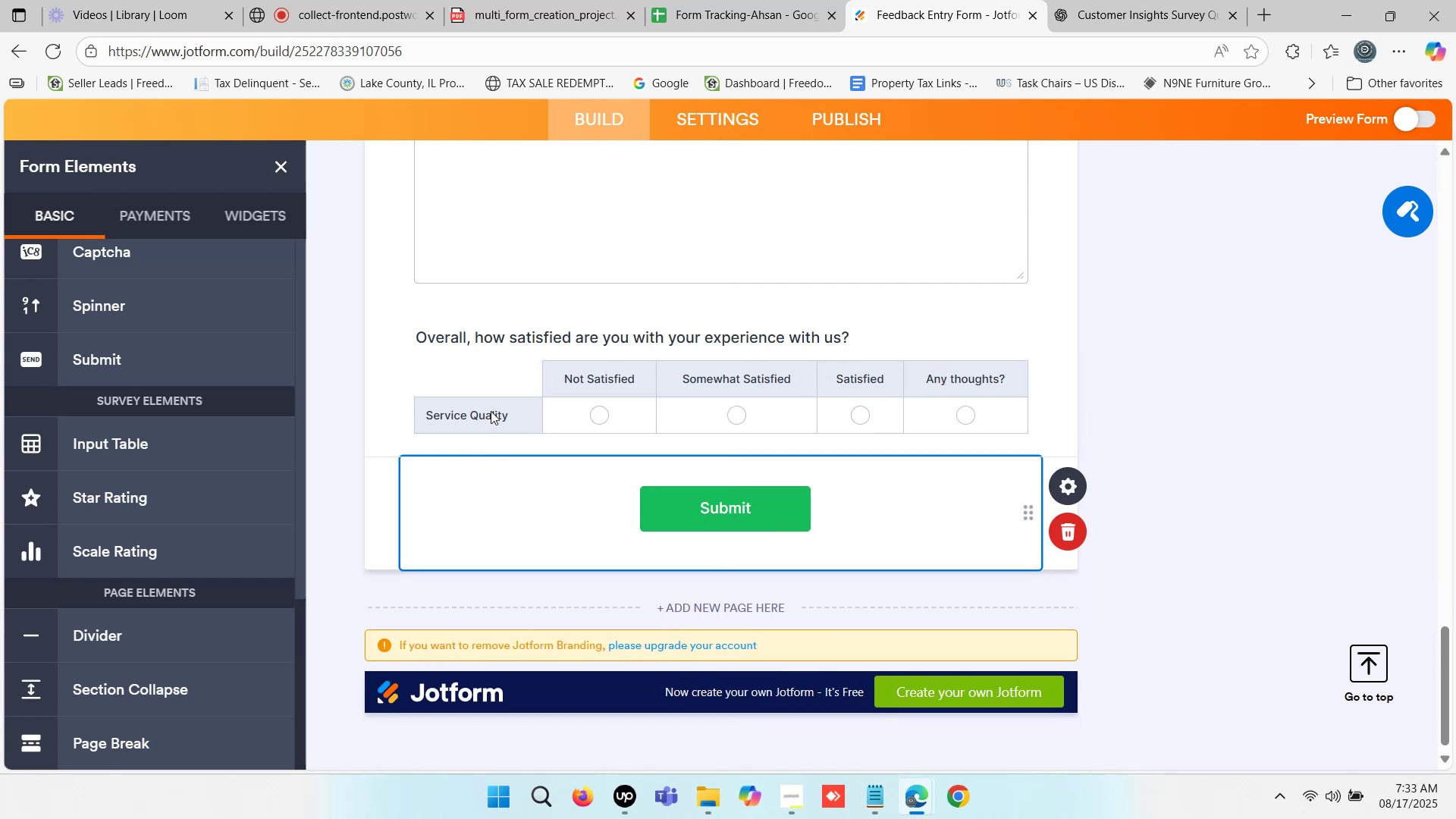 
left_click([491, 410])
 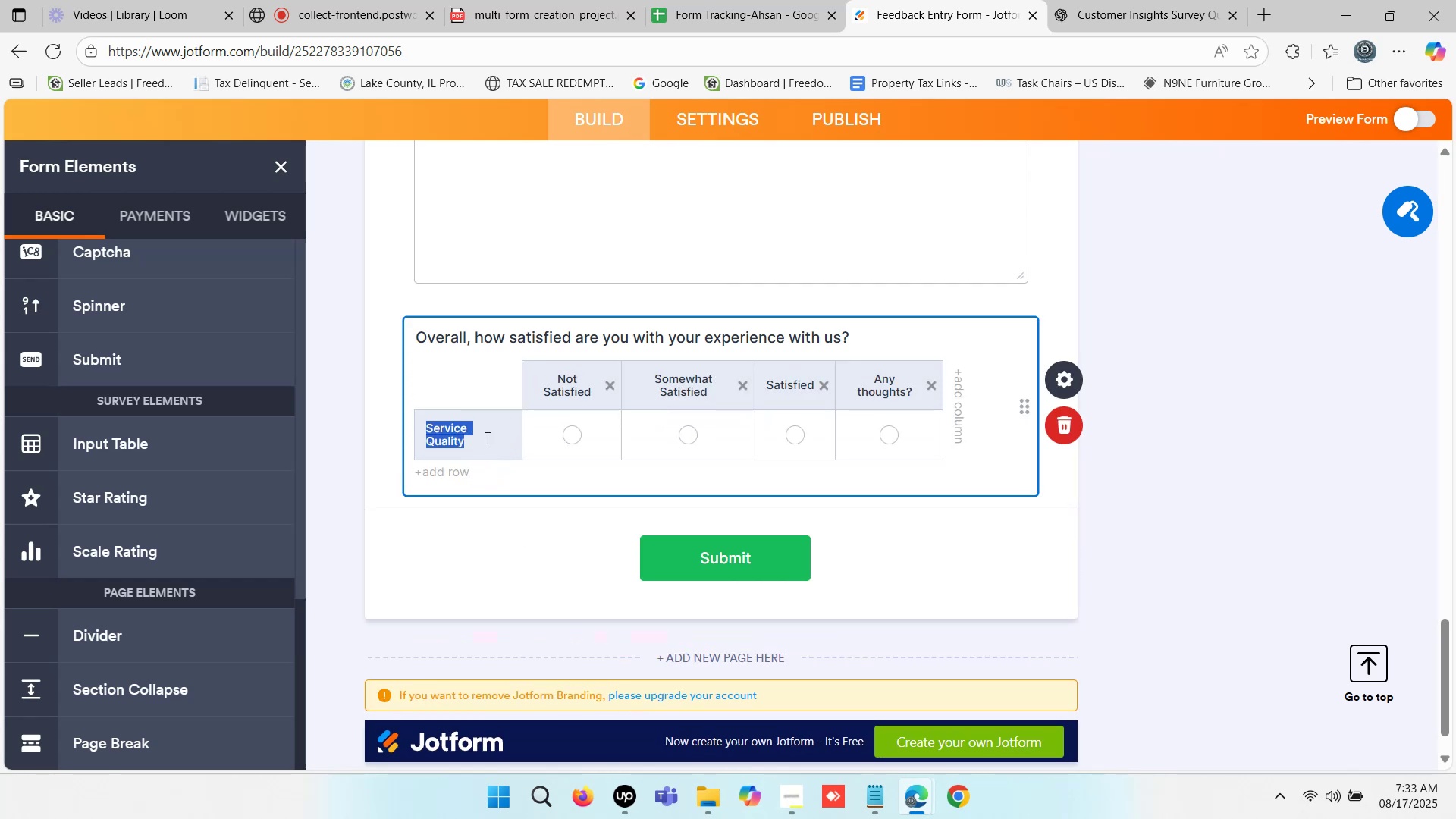 
wait(8.4)
 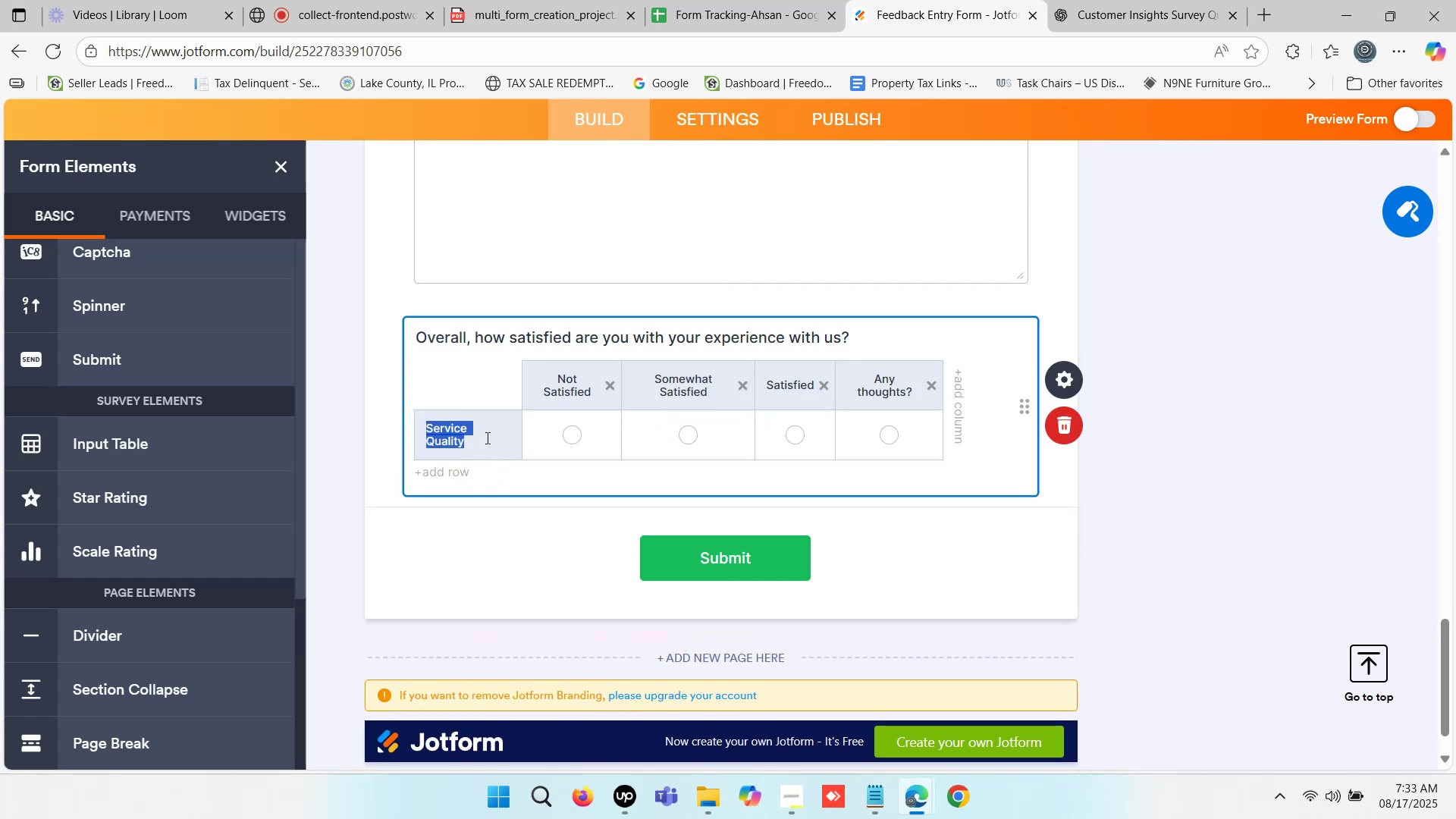 
left_click([1062, 428])
 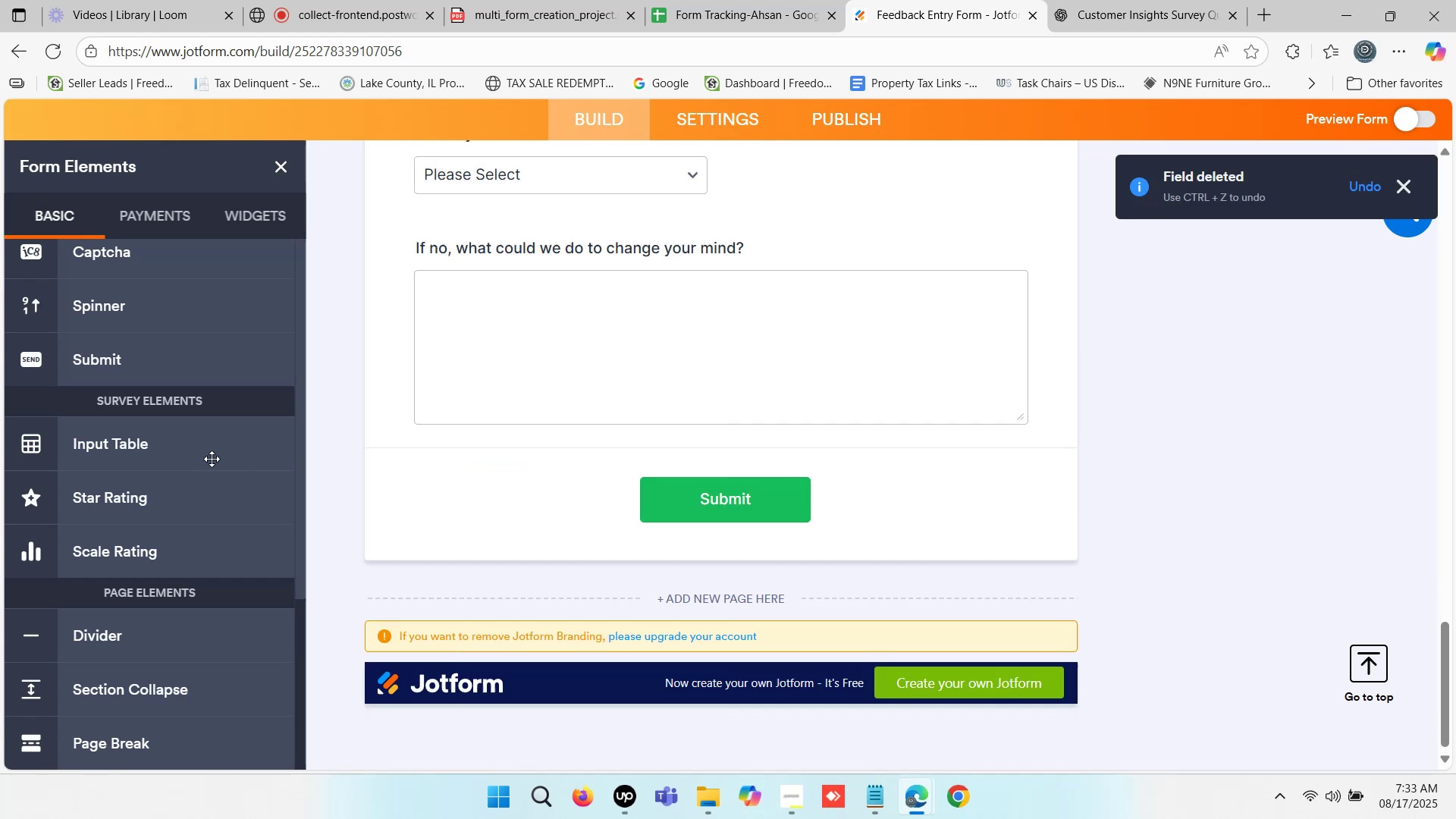 
scroll: coordinate [585, 384], scroll_direction: up, amount: 7.0
 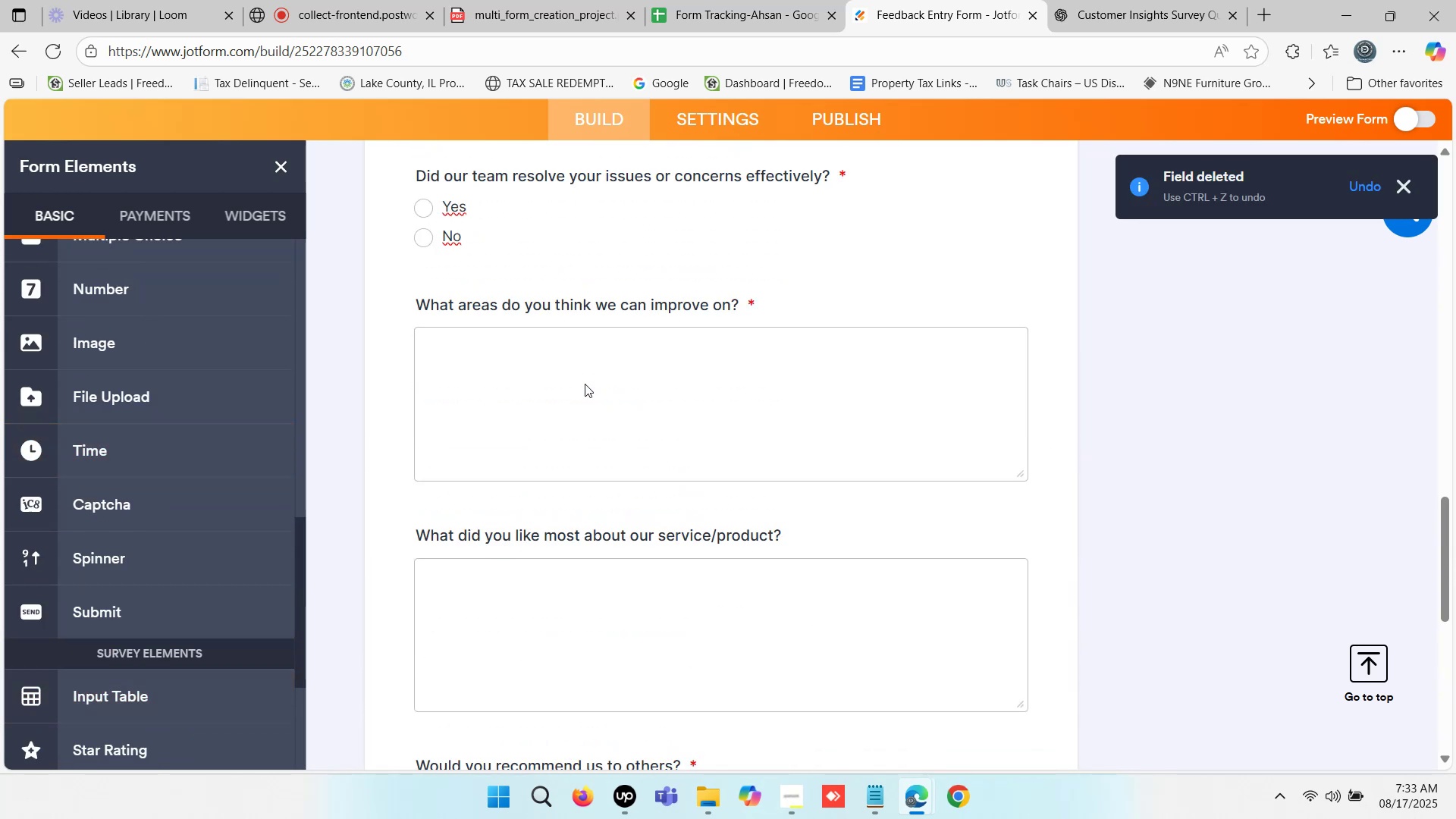 
scroll: coordinate [159, 431], scroll_direction: down, amount: 6.0
 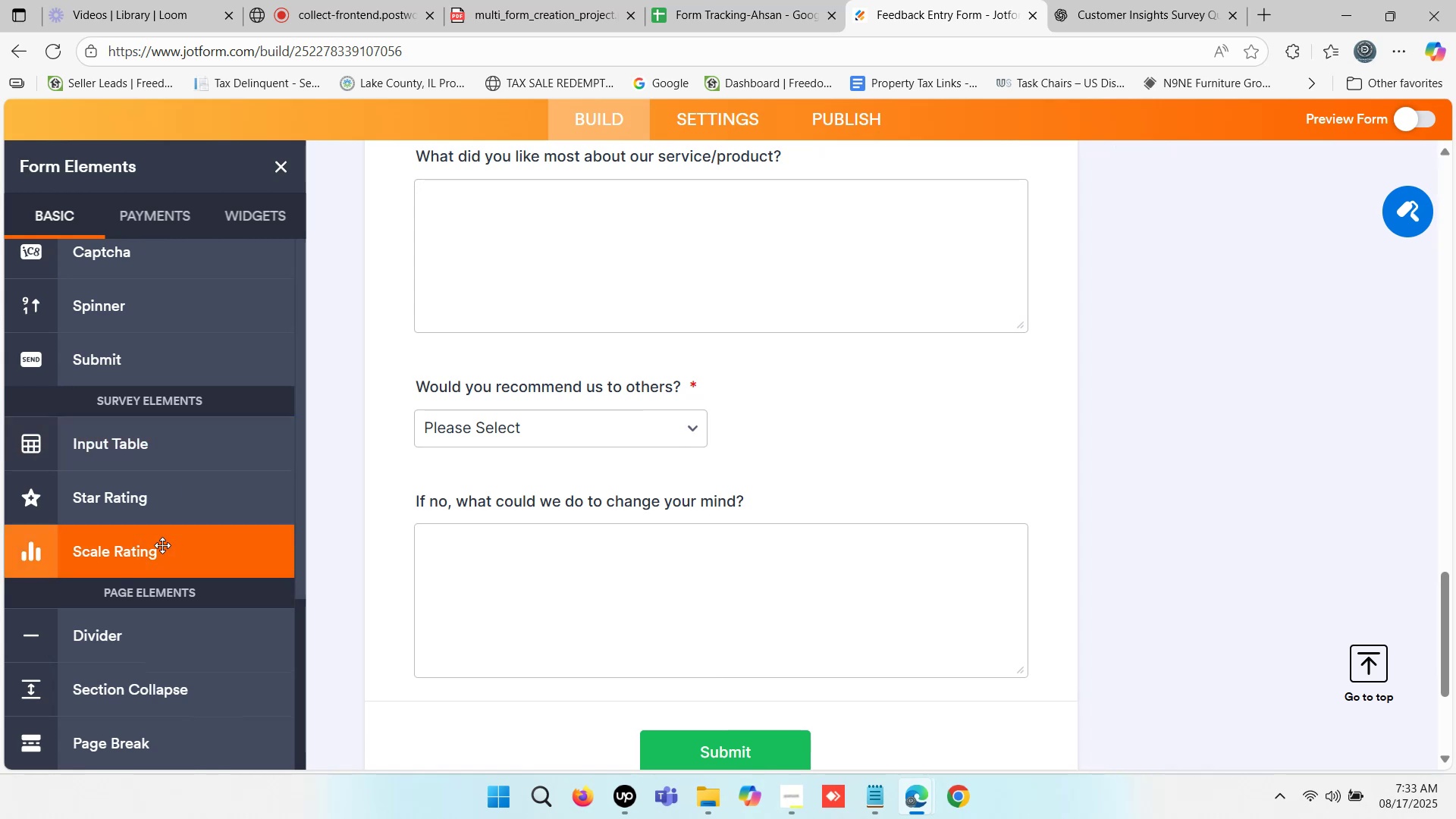 
left_click_drag(start_coordinate=[156, 544], to_coordinate=[676, 344])
 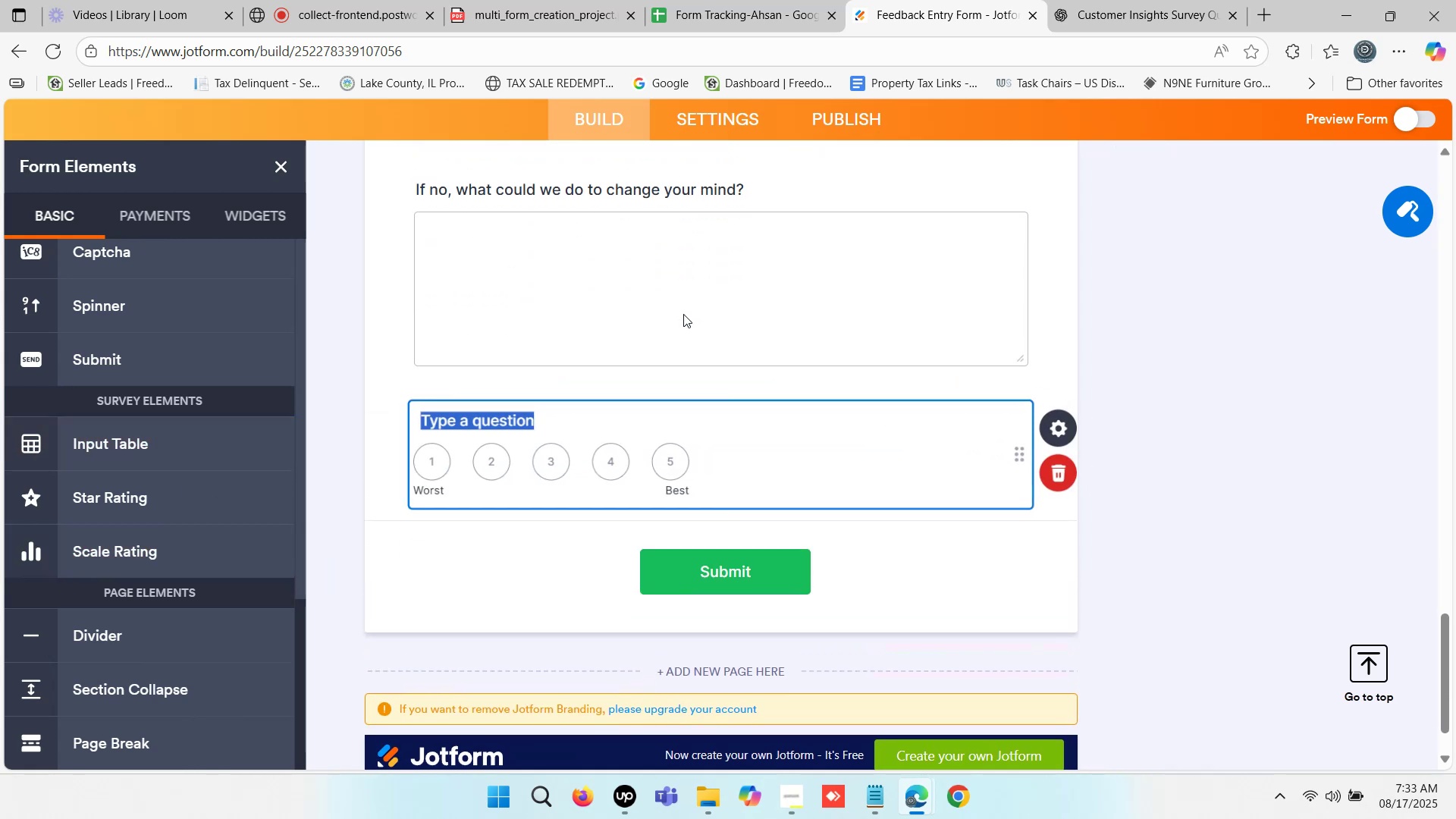 
key(Control+V)
 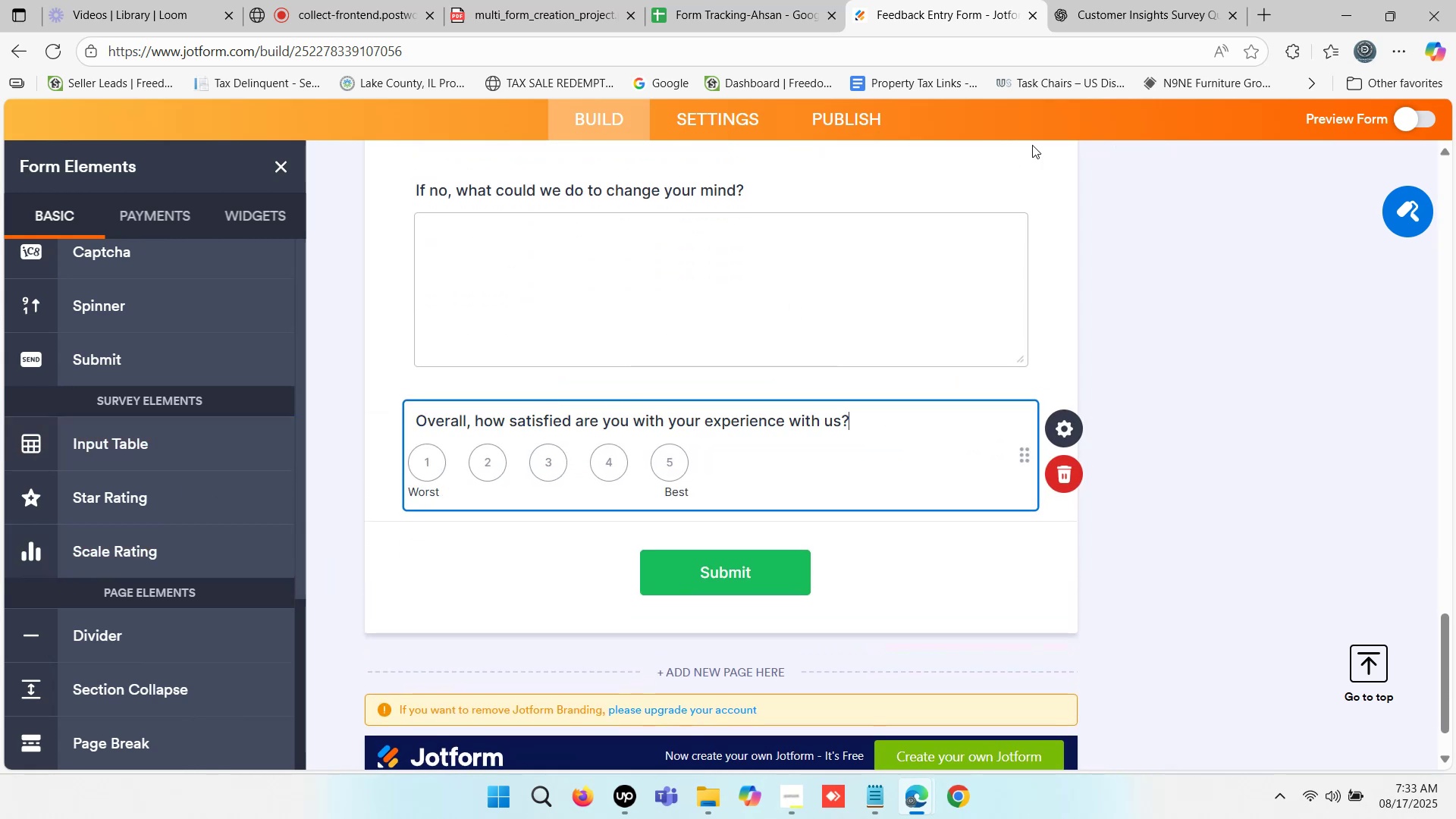 
left_click([1106, 0])
 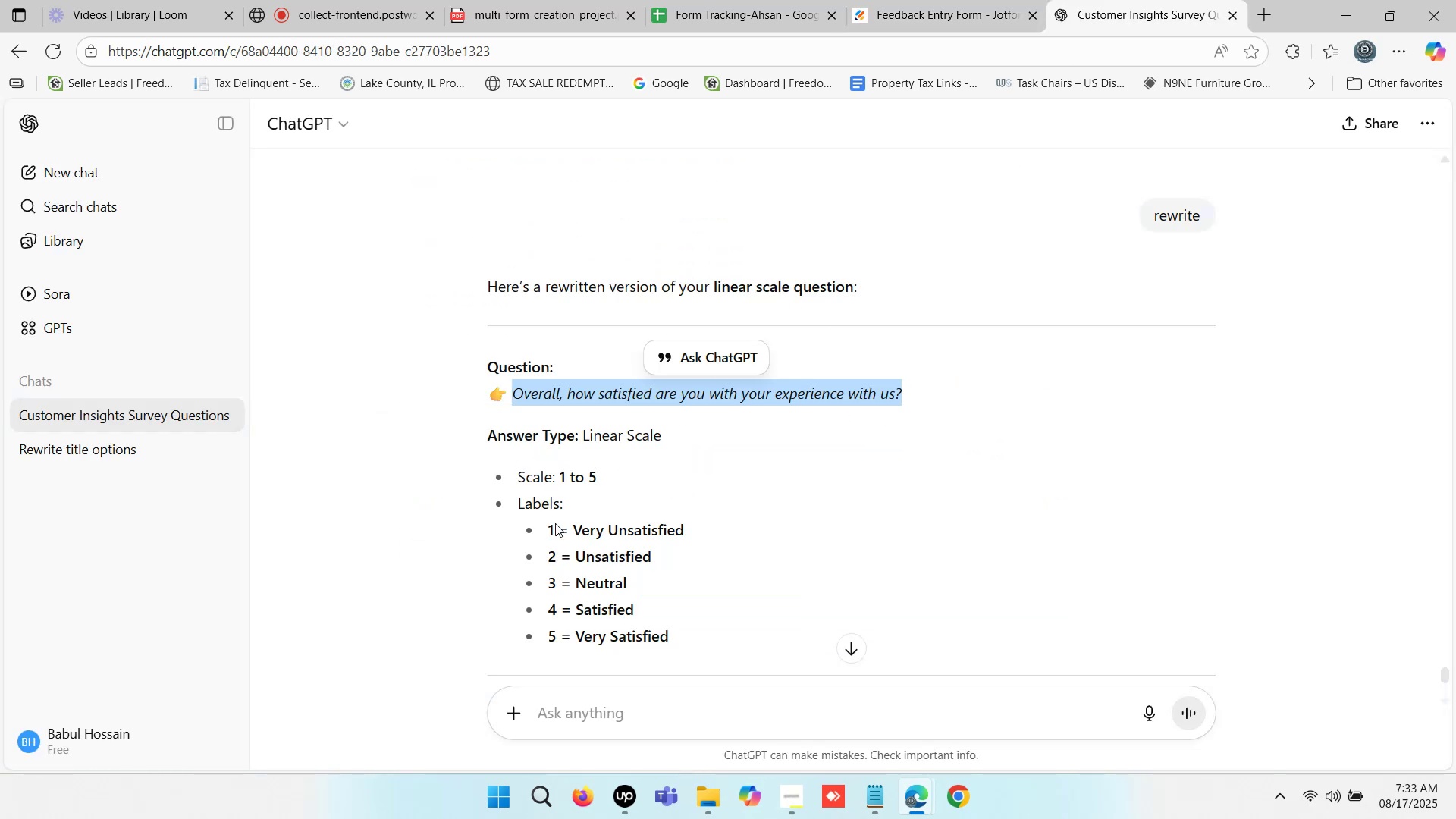 
scroll: coordinate [573, 513], scroll_direction: down, amount: 1.0
 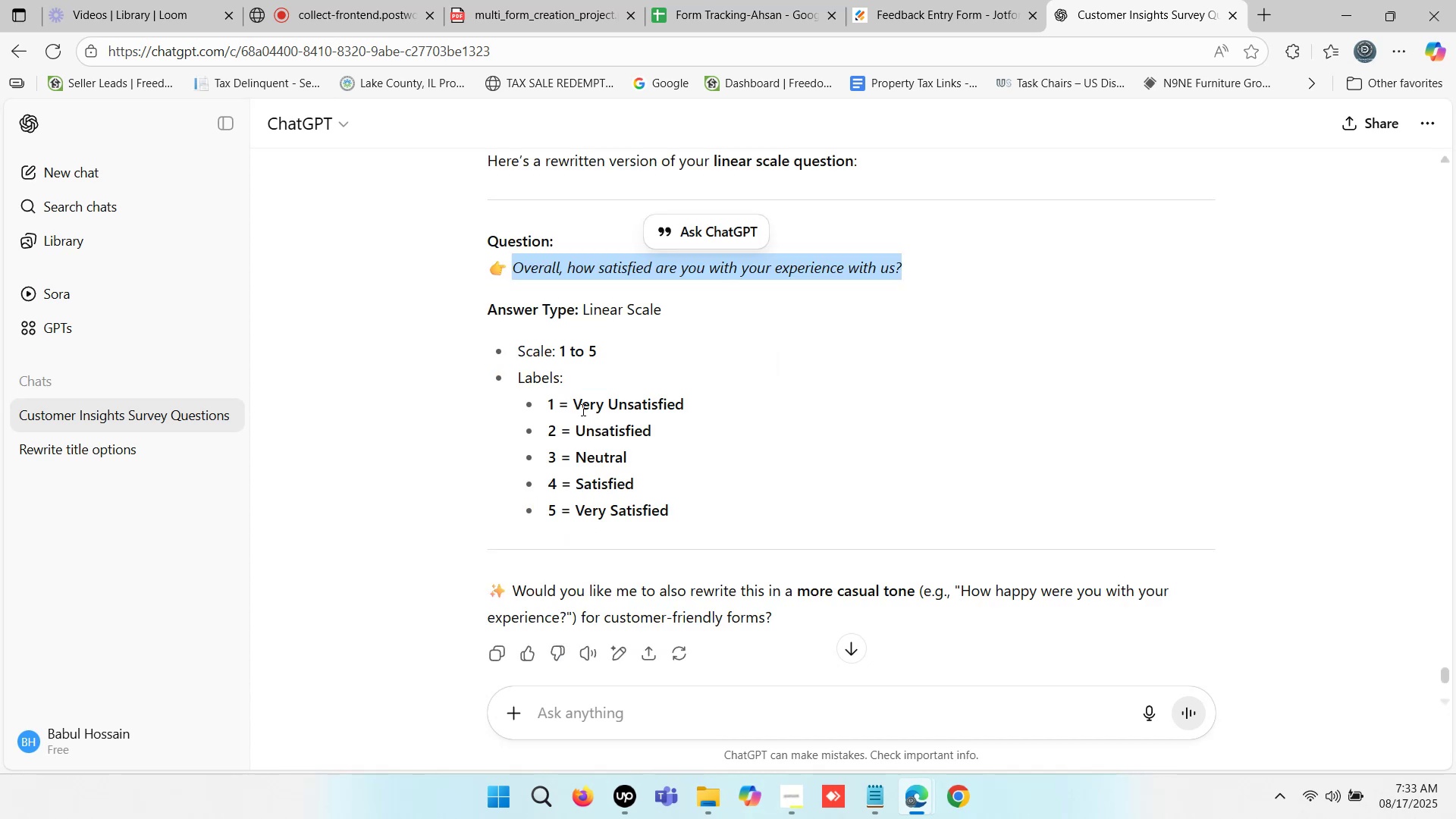 
left_click_drag(start_coordinate=[578, 400], to_coordinate=[676, 400])
 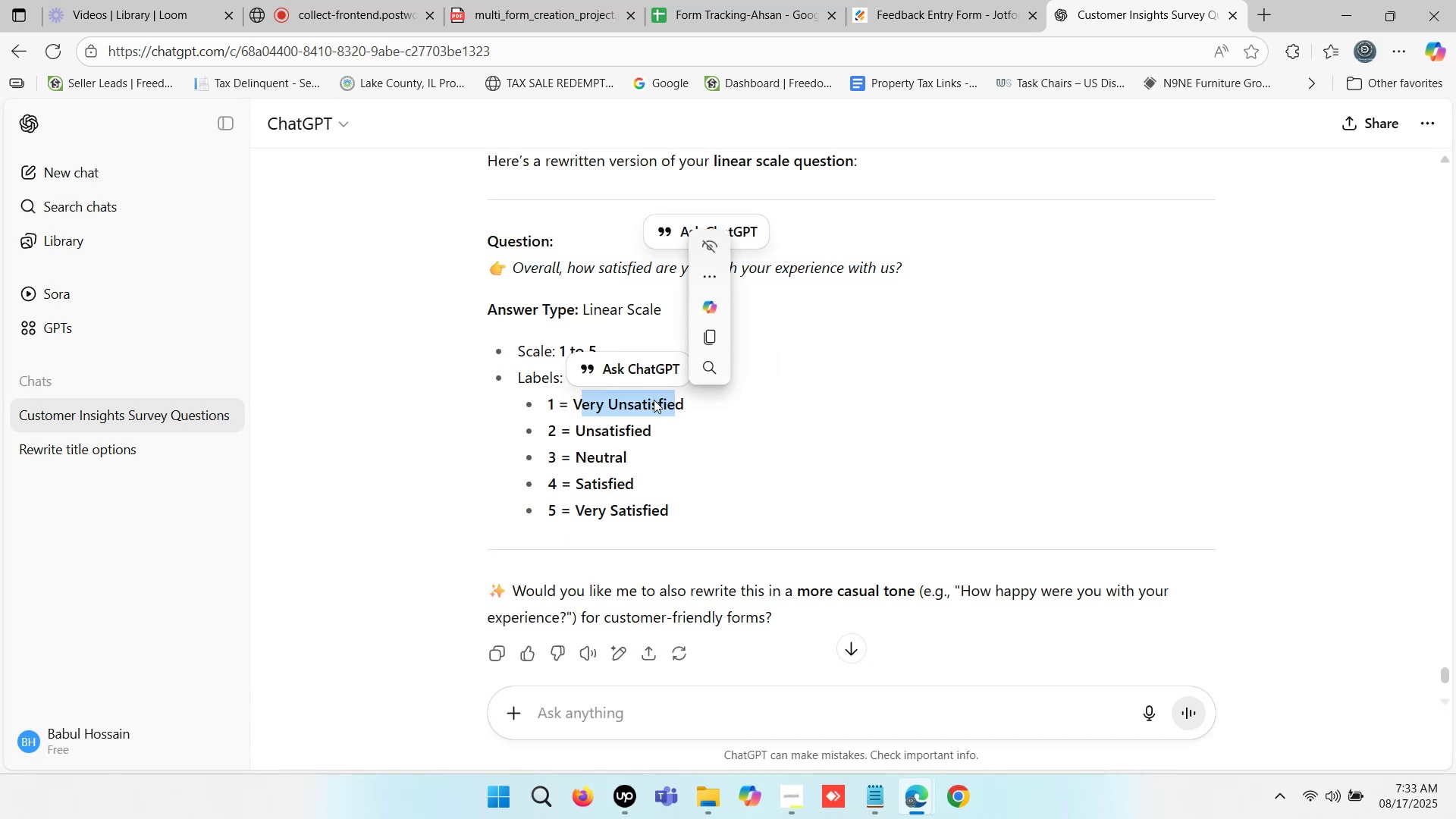 
left_click([654, 400])
 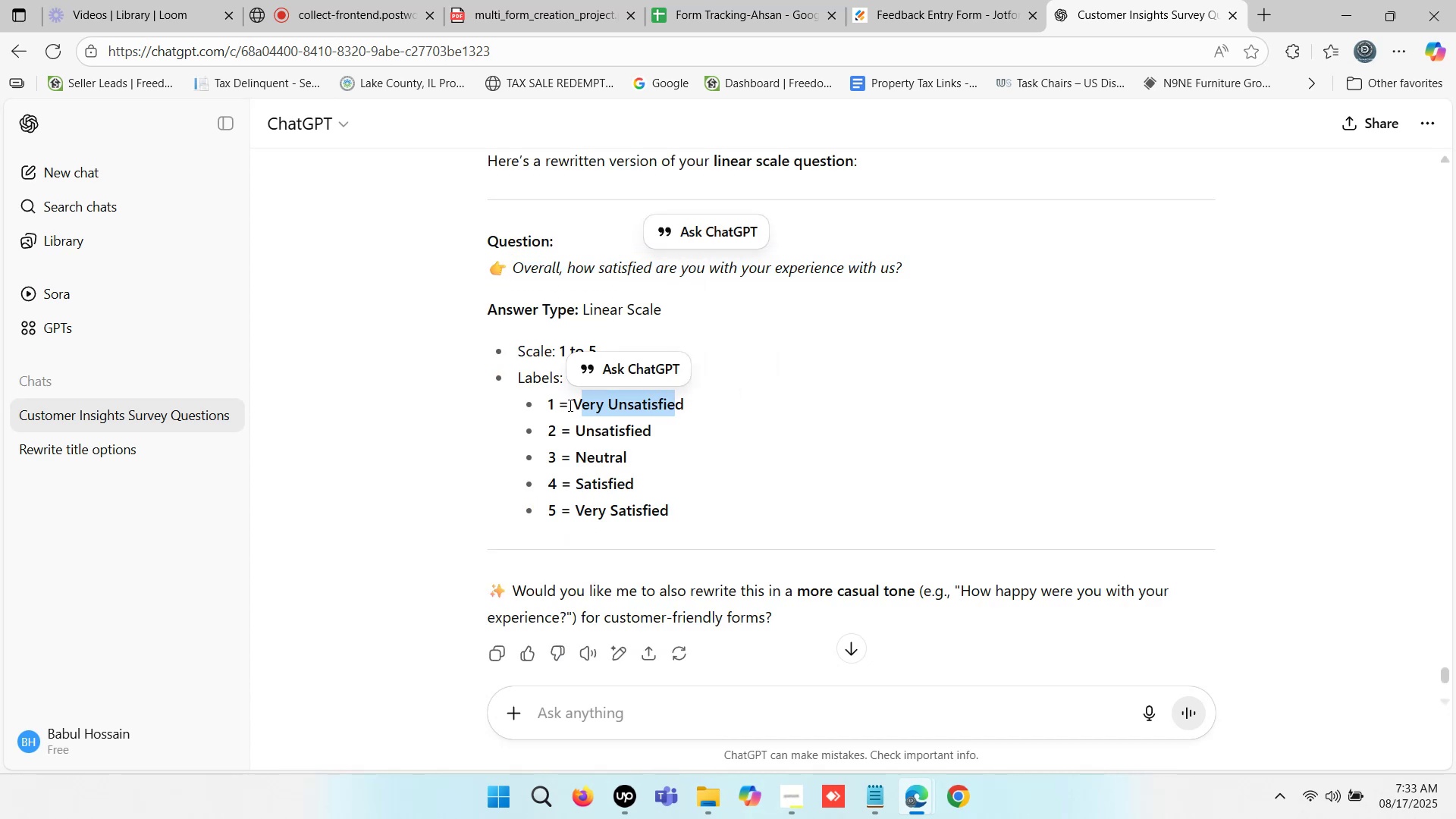 
left_click_drag(start_coordinate=[574, 404], to_coordinate=[713, 403])
 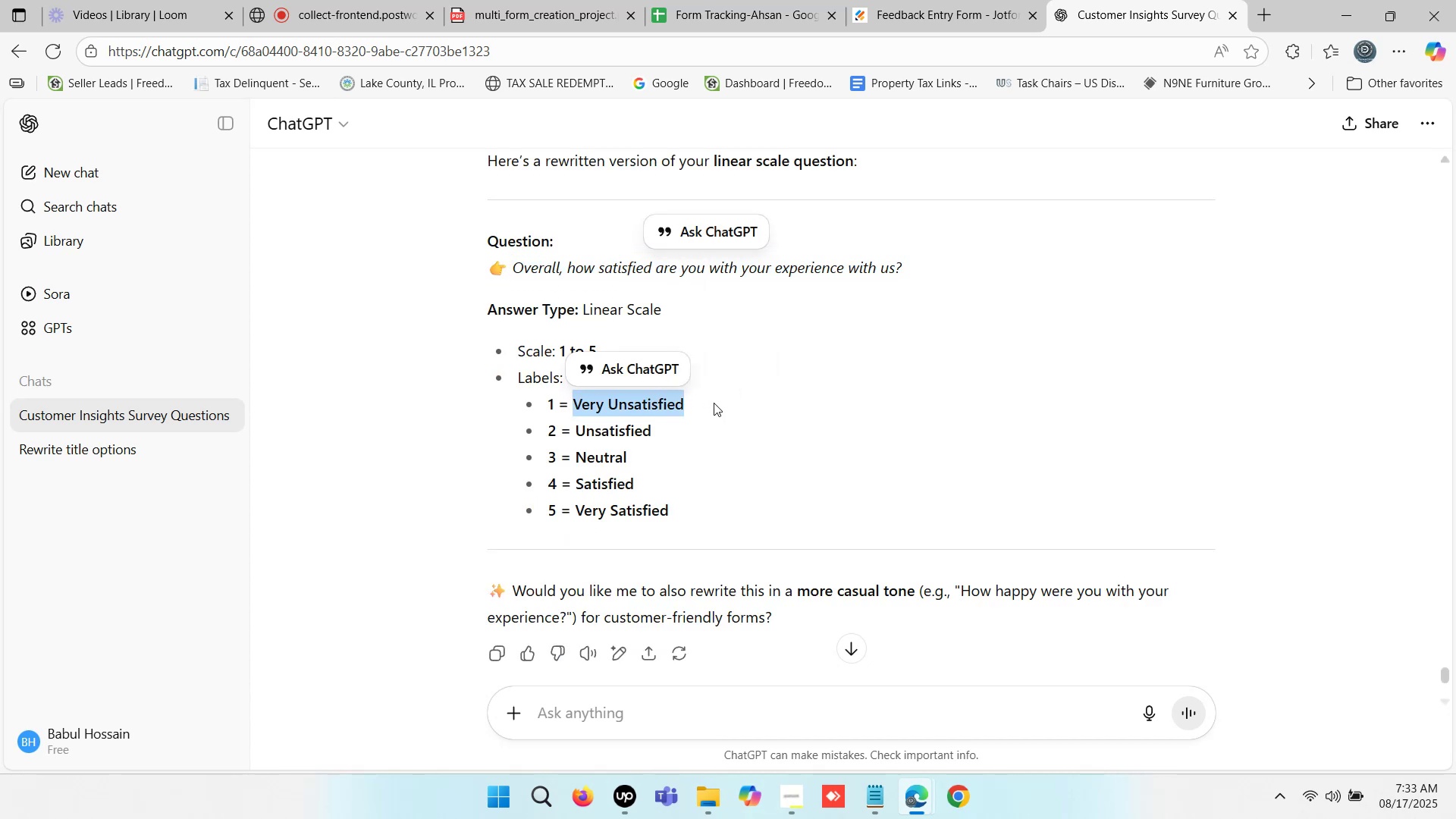 
key(Control+C)
 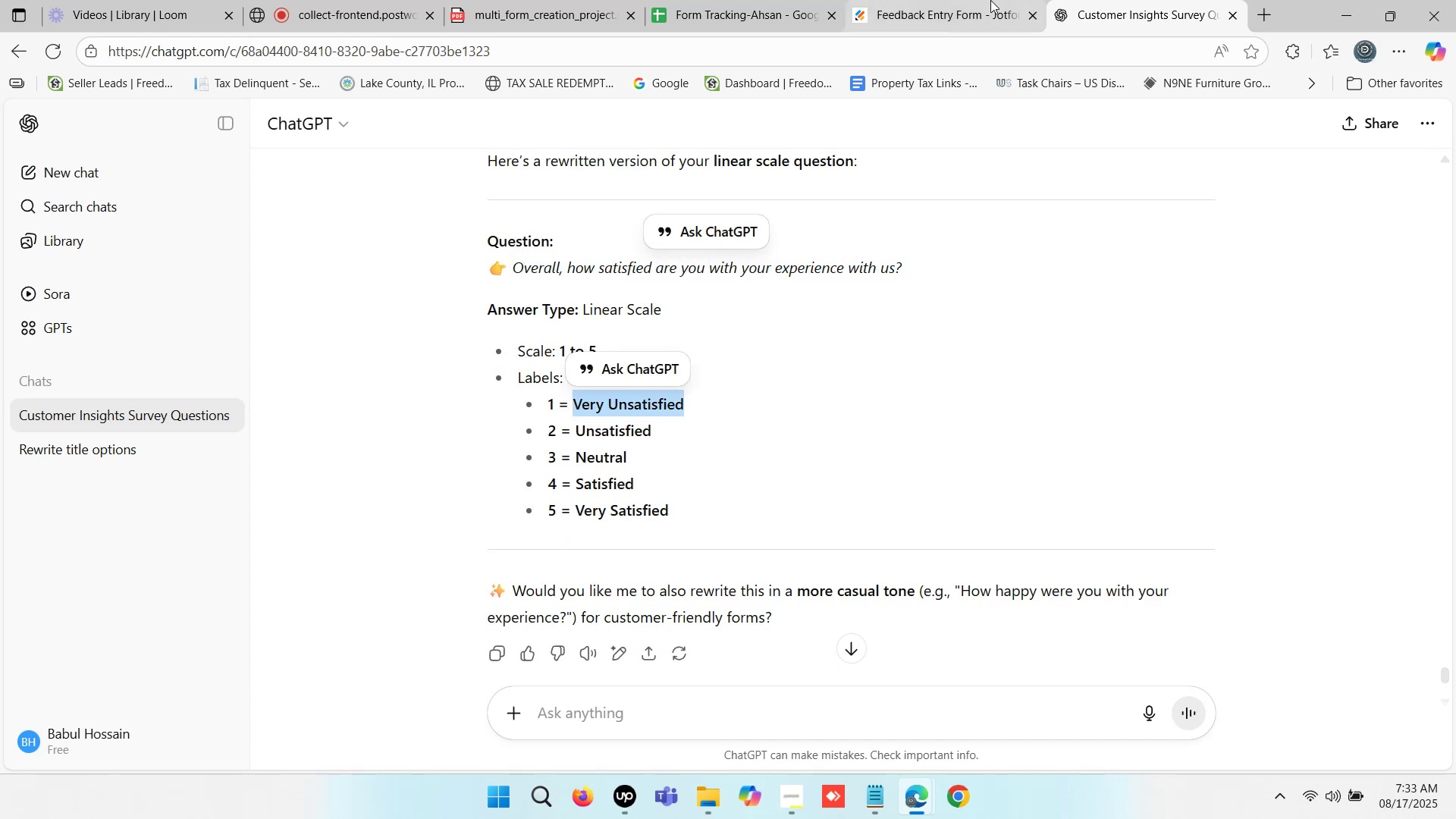 
left_click([984, 0])
 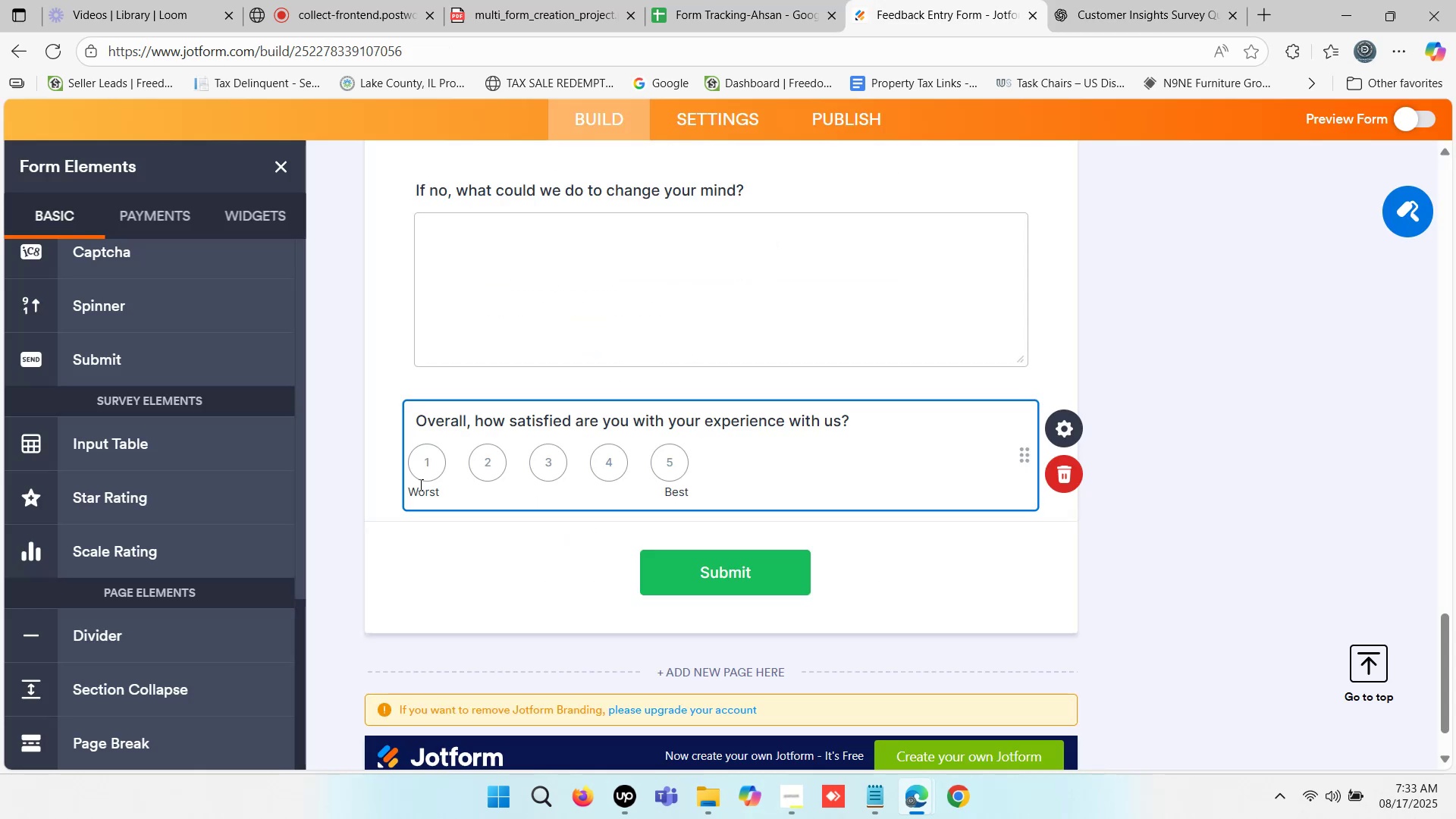 
left_click([419, 488])
 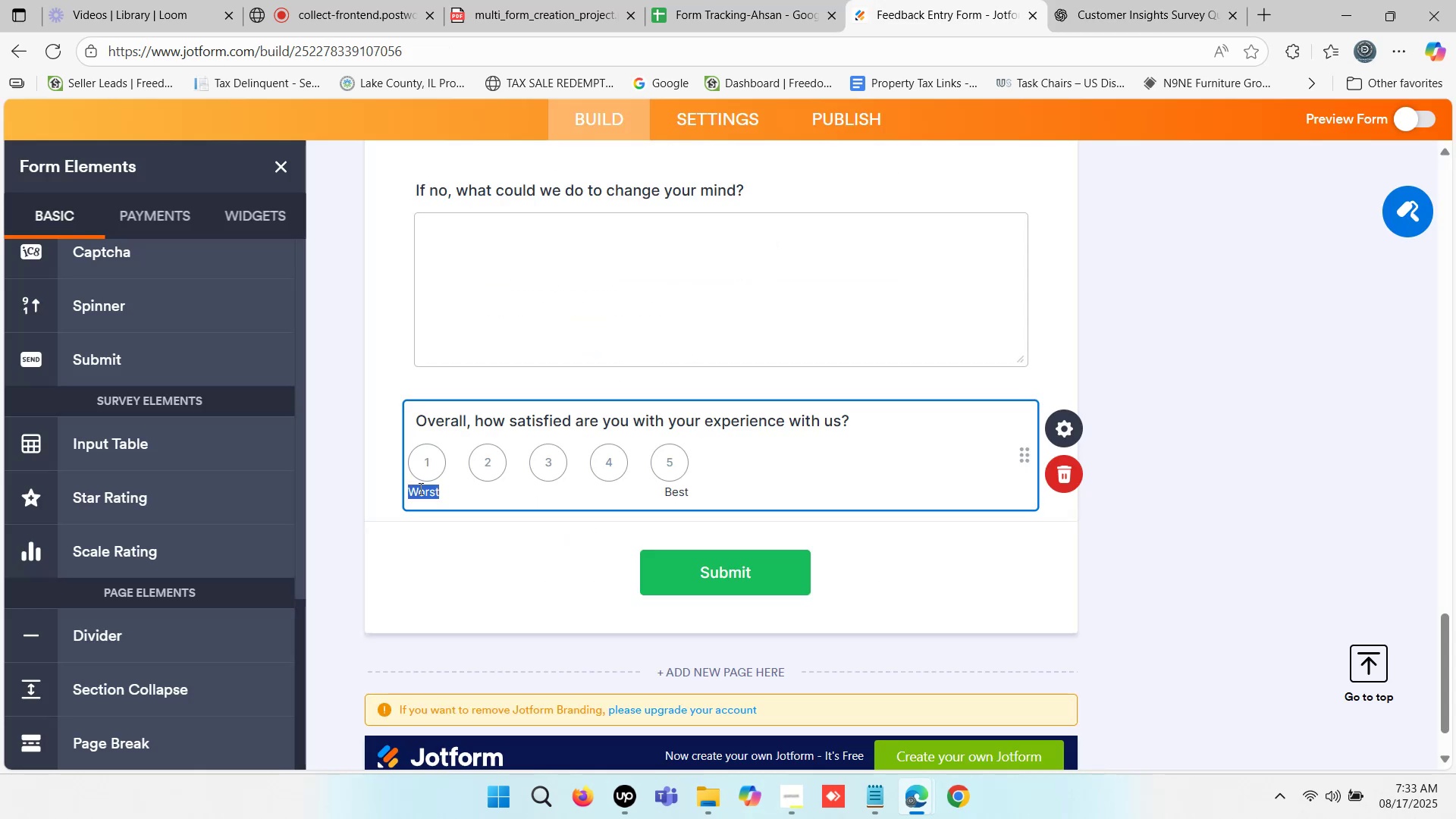 
key(Control+ControlLeft)
 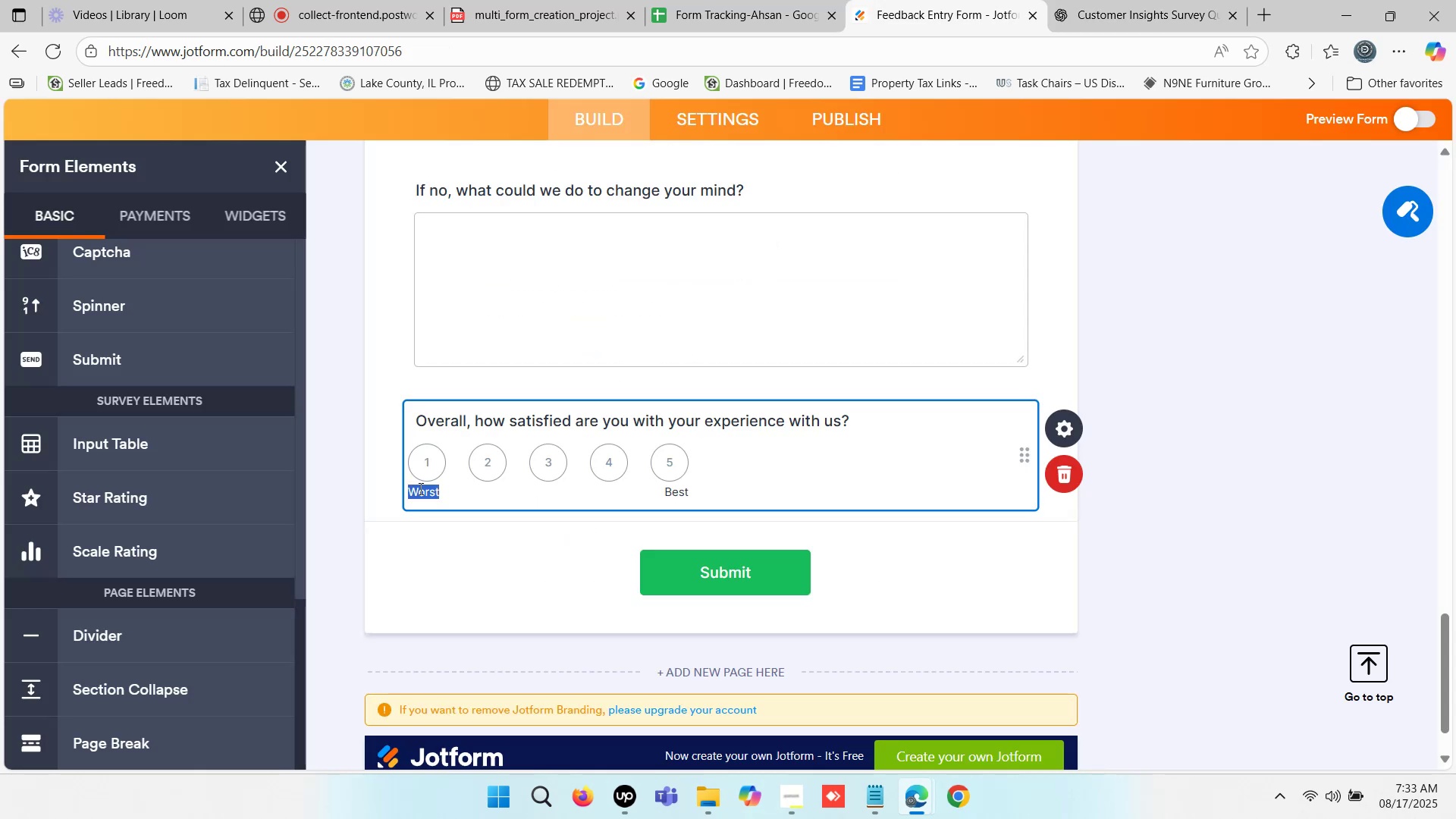 
key(Control+V)
 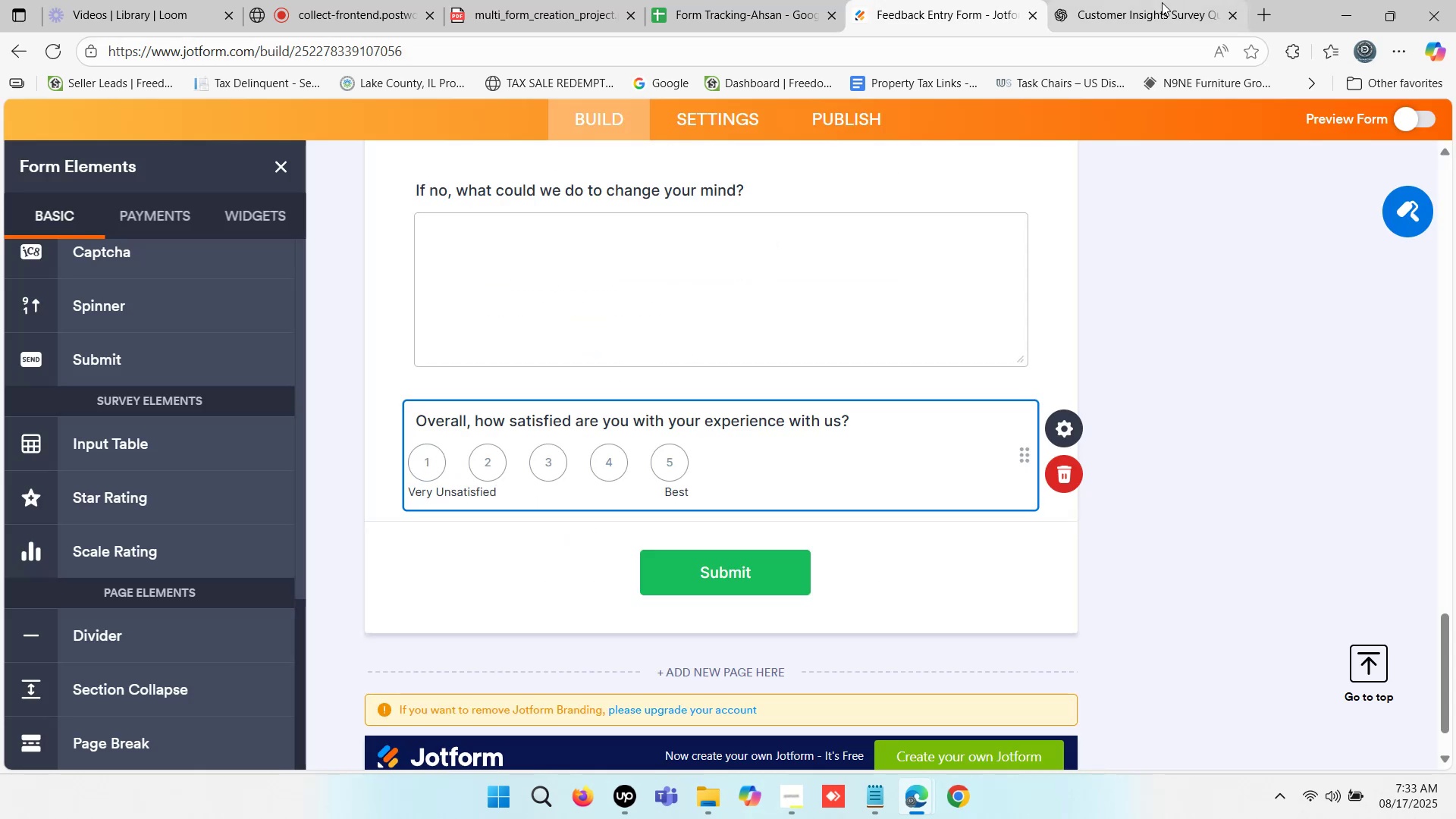 
left_click([1157, 4])
 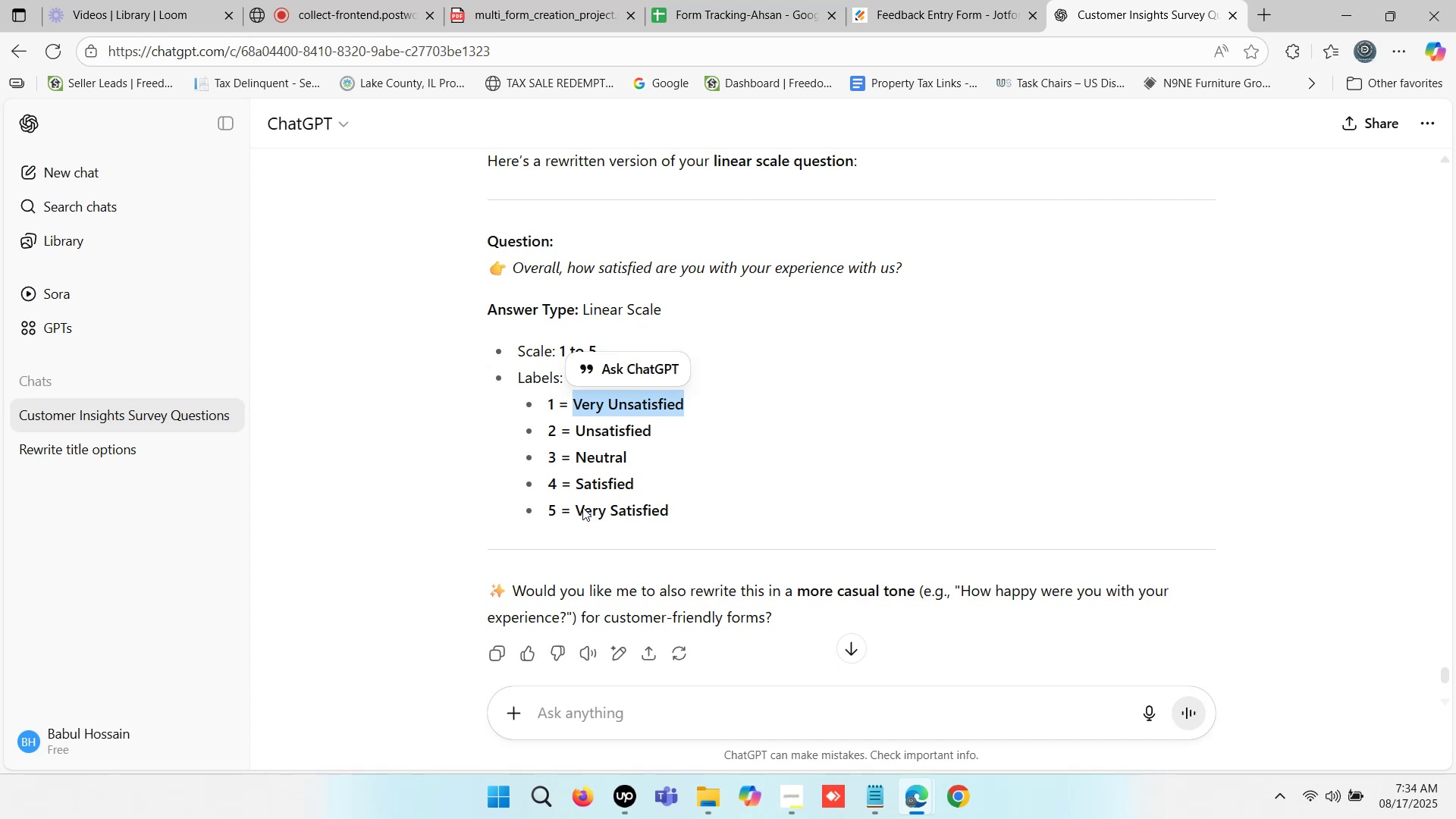 
left_click_drag(start_coordinate=[578, 510], to_coordinate=[670, 509])
 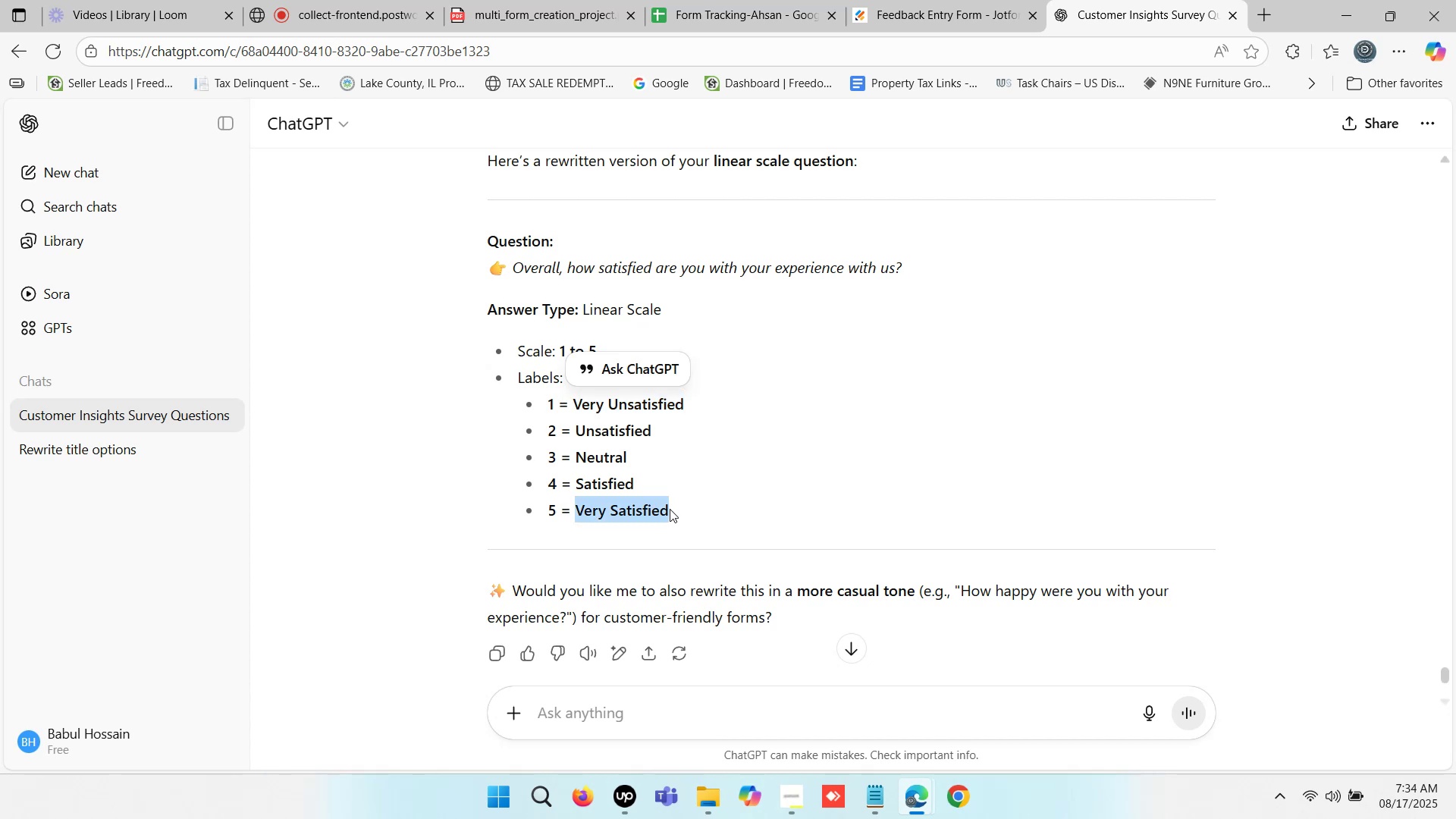 
key(Control+C)
 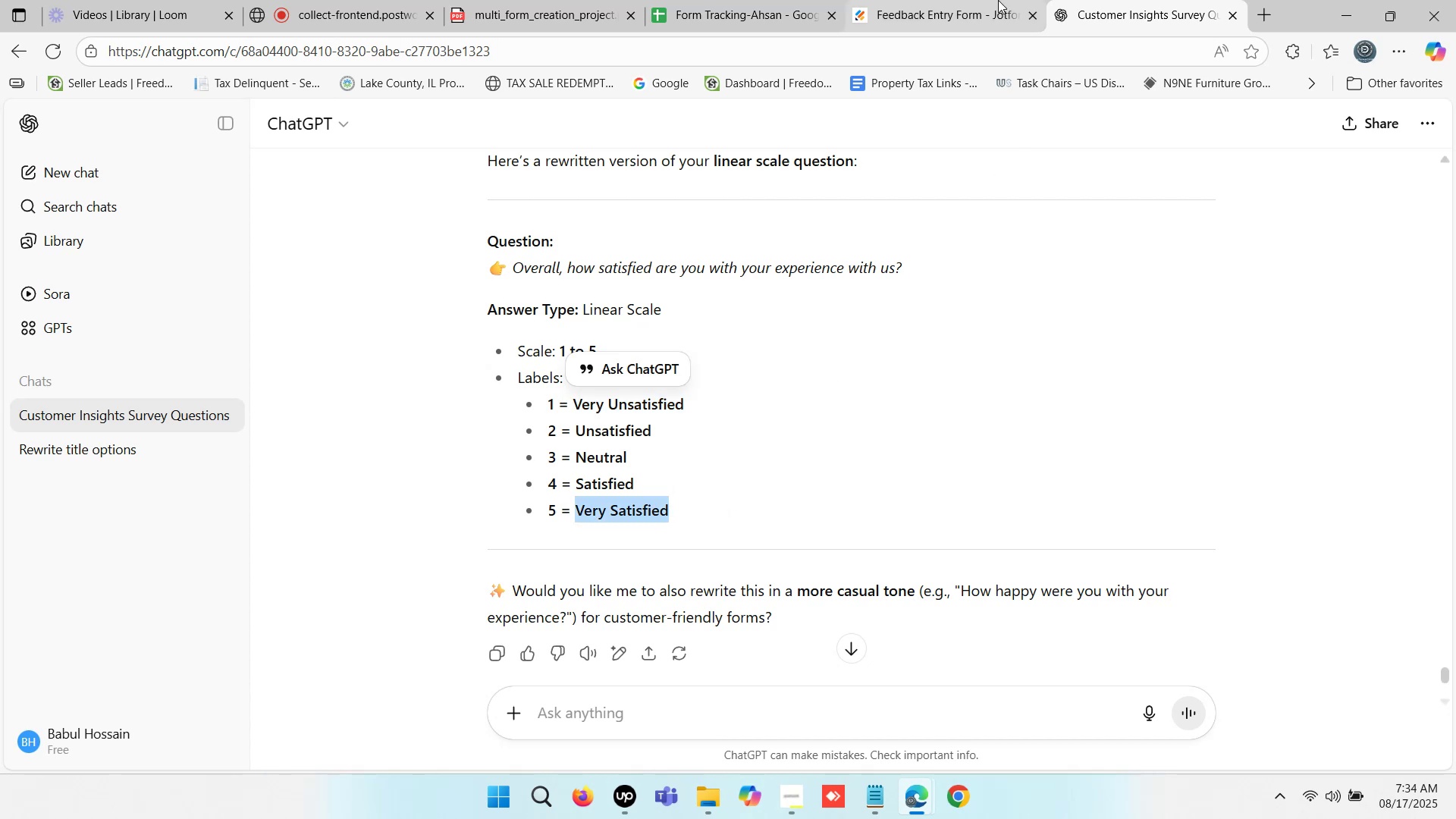 
left_click([995, 0])
 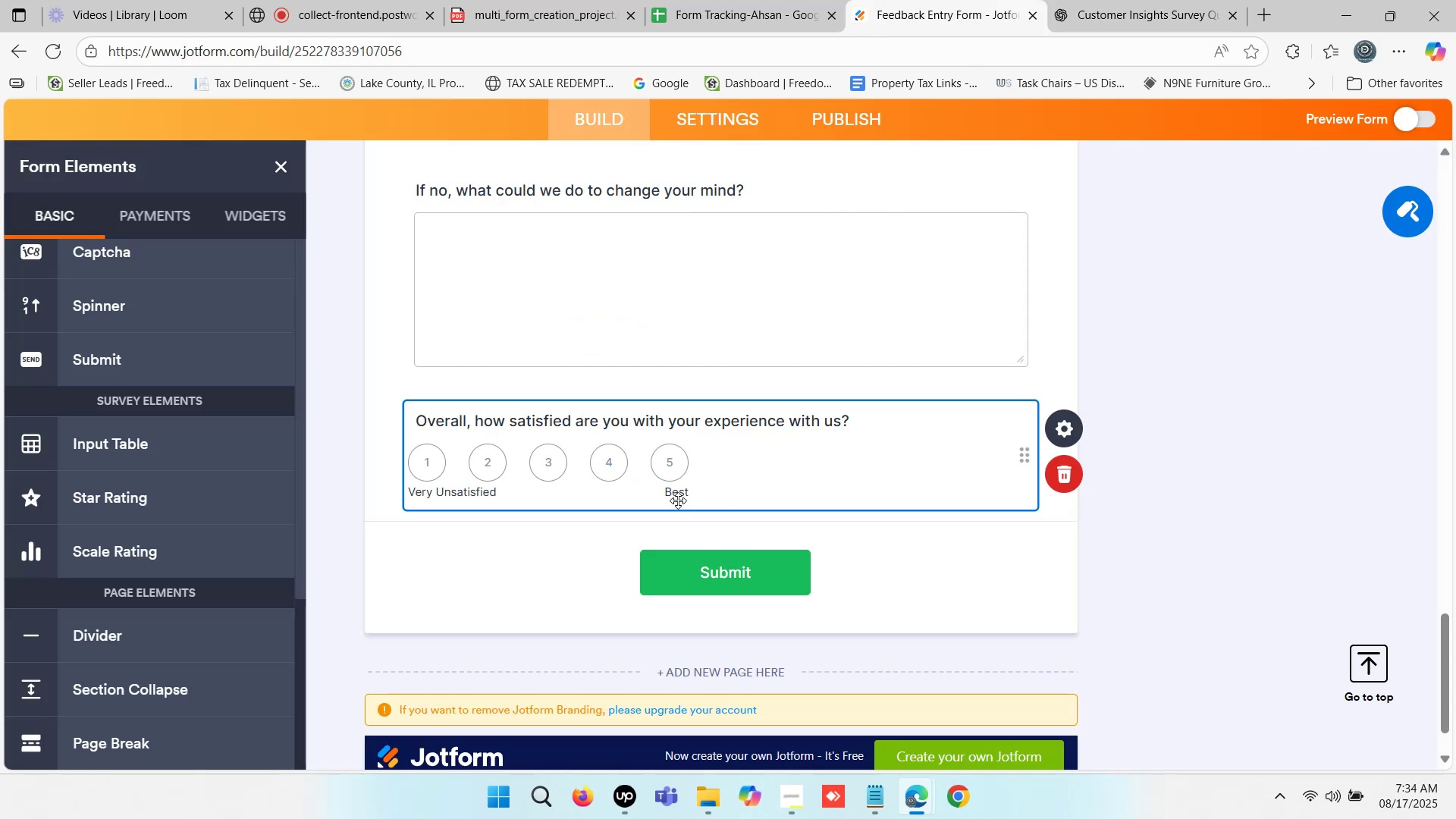 
left_click([679, 494])
 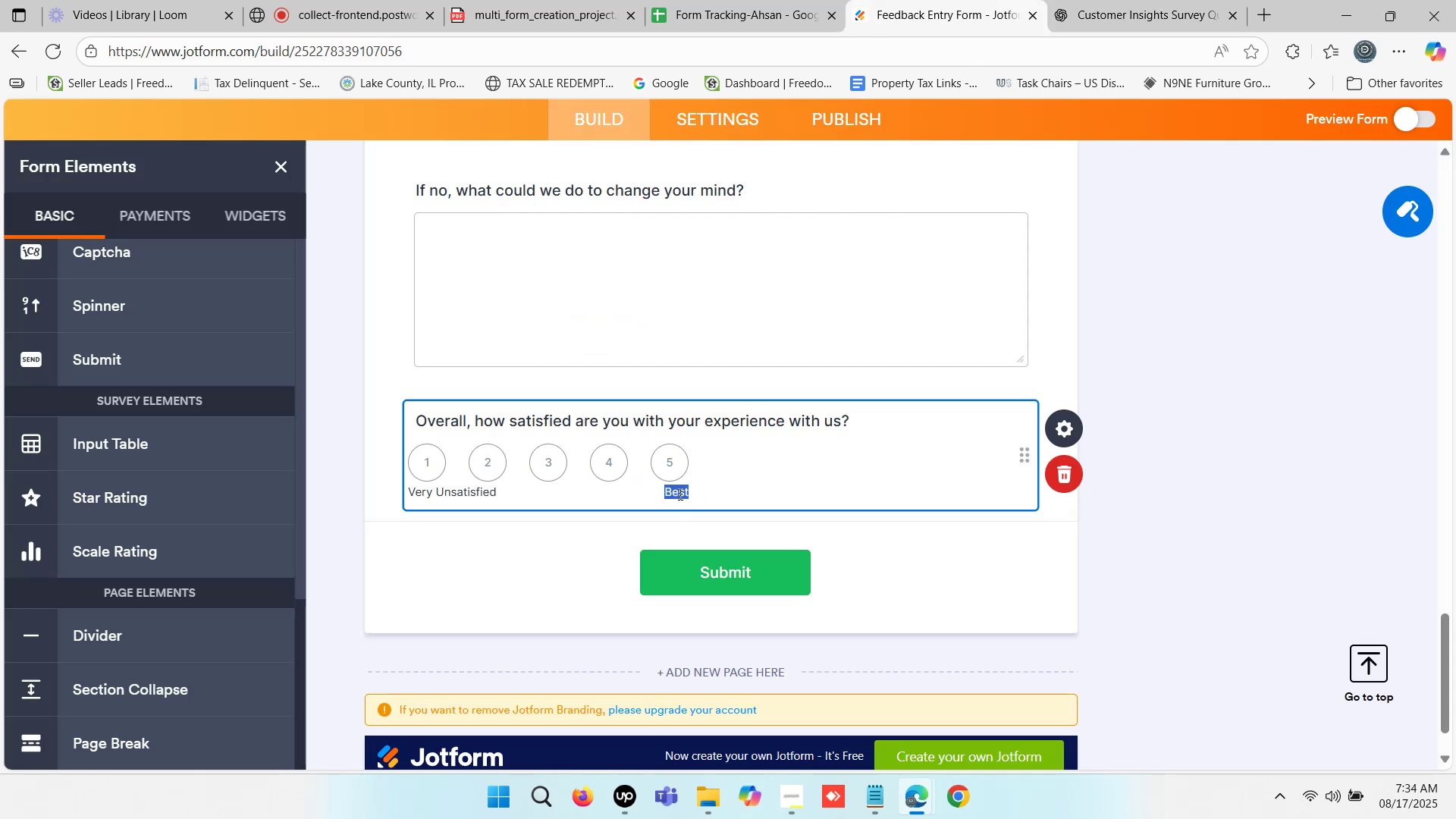 
key(Control+ControlLeft)
 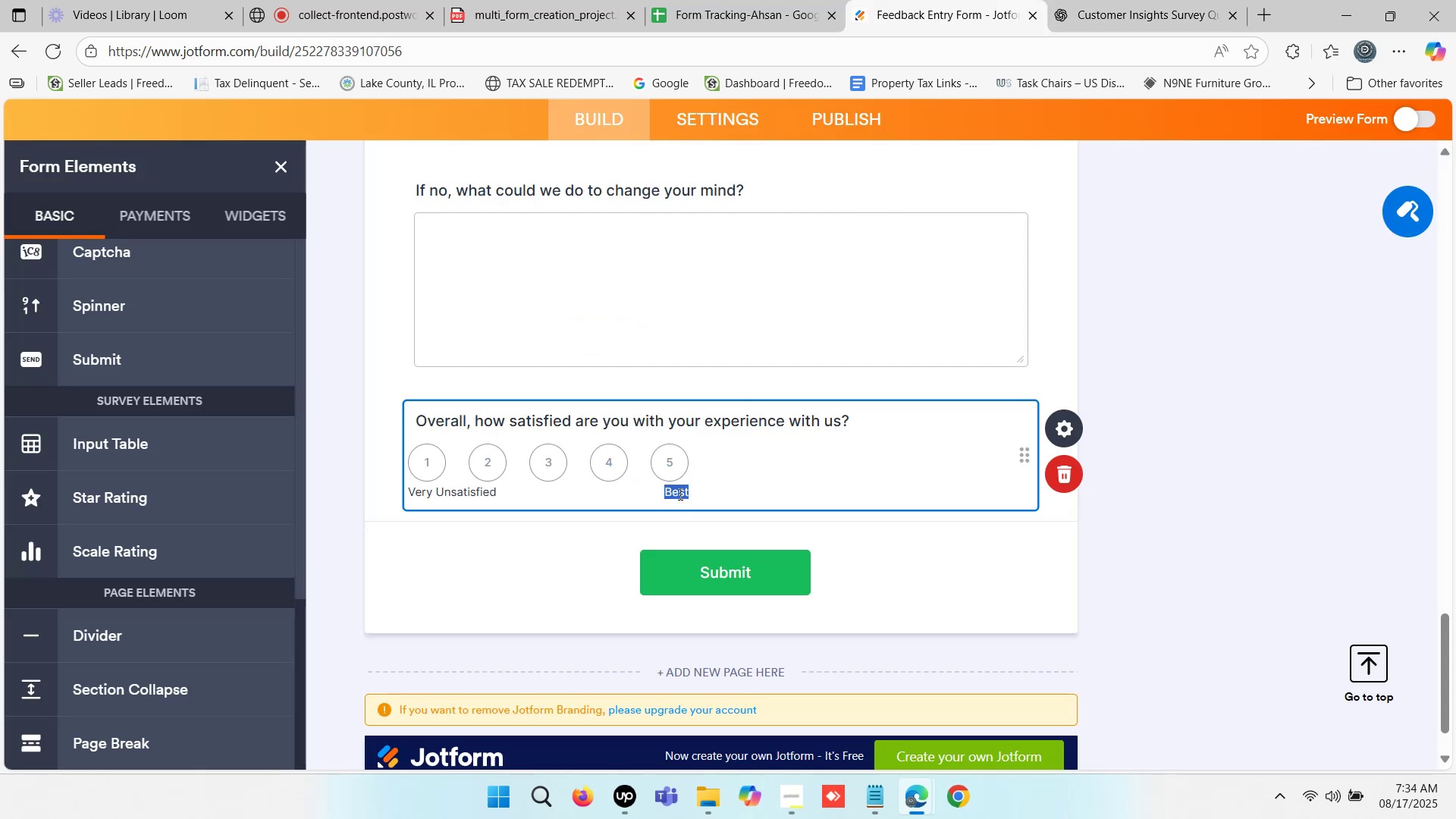 
key(Control+V)
 